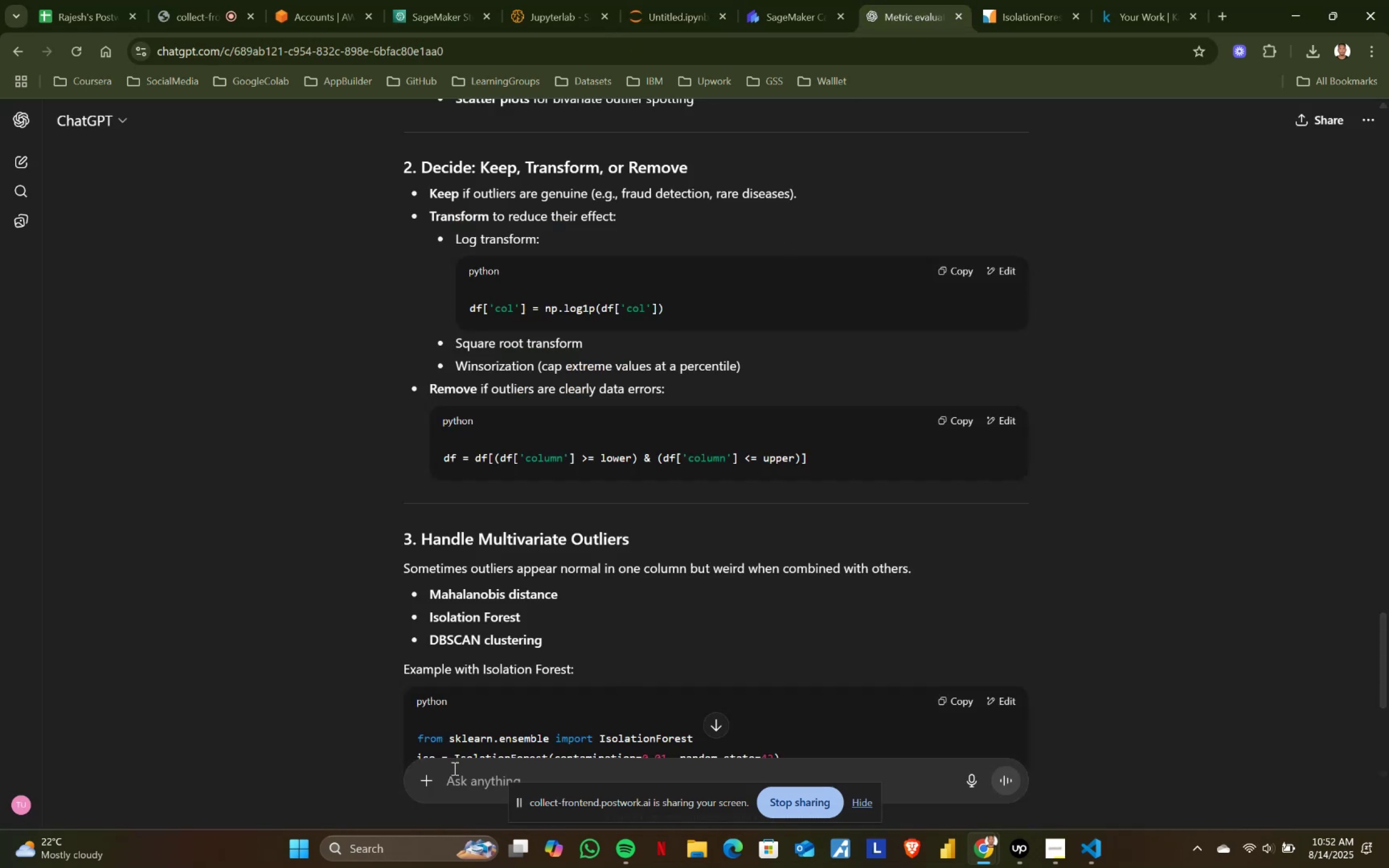 
key(Control+ControlLeft)
 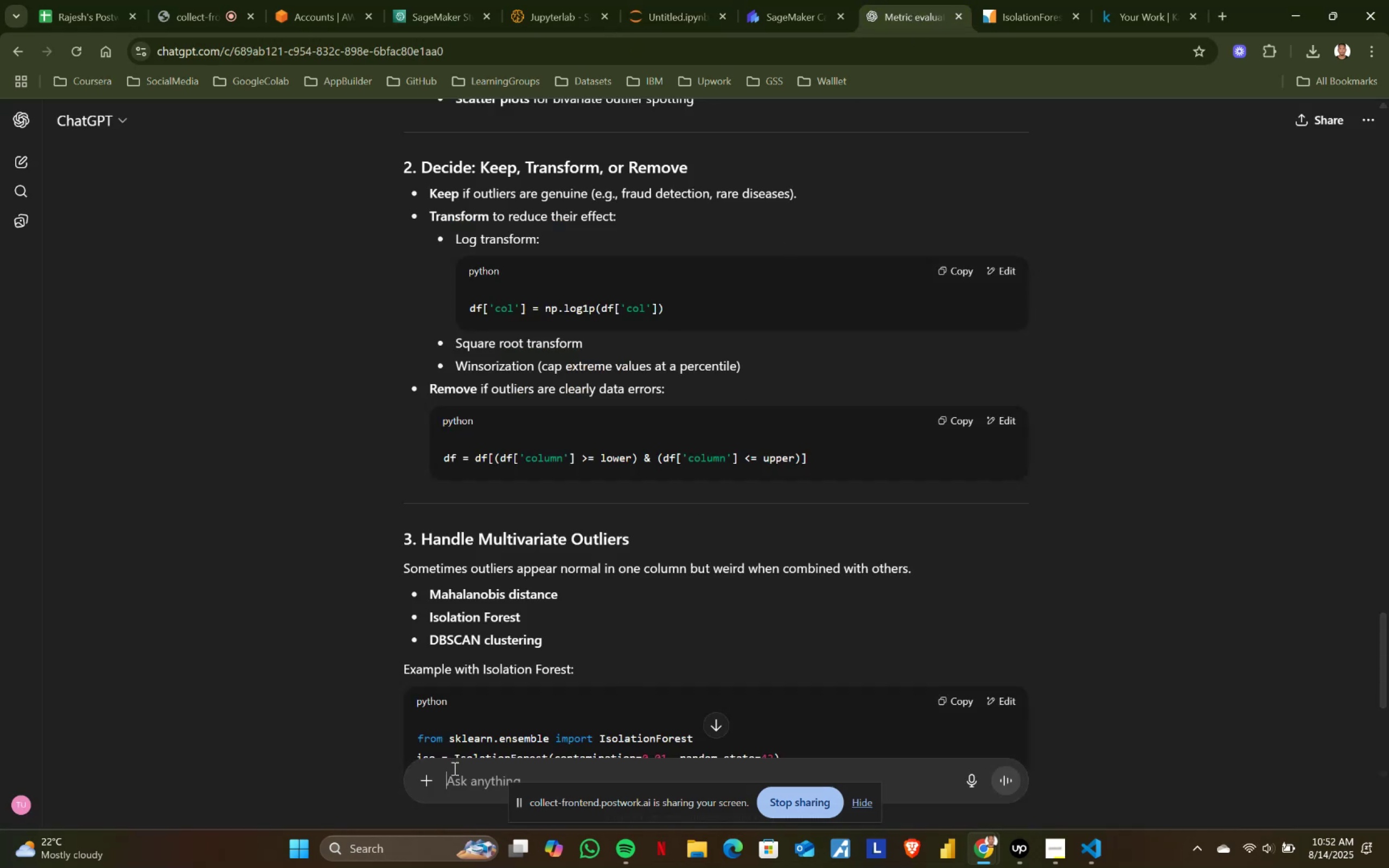 
key(Control+V)
 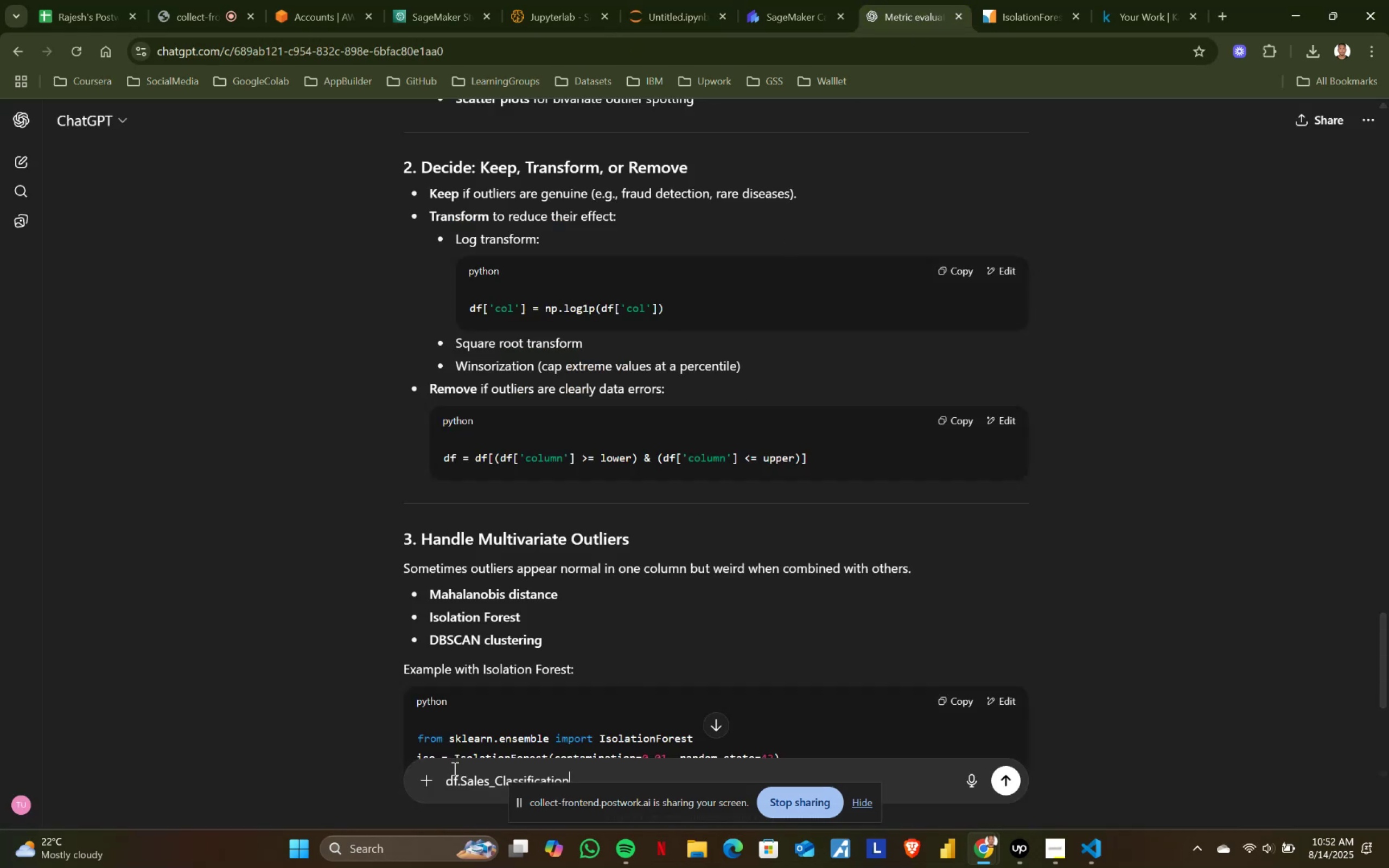 
key(Shift+Enter)
 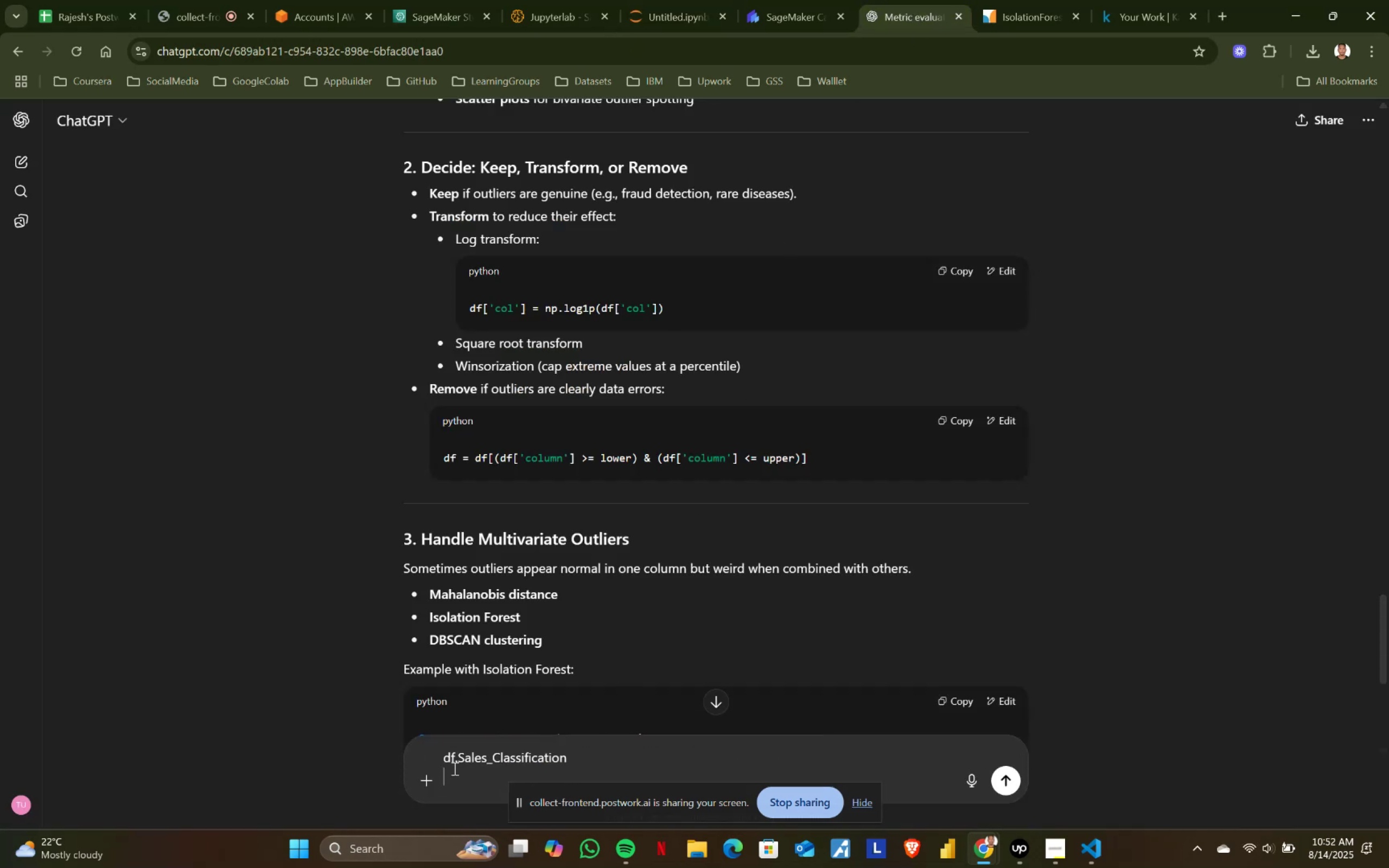 
key(Shift+Enter)
 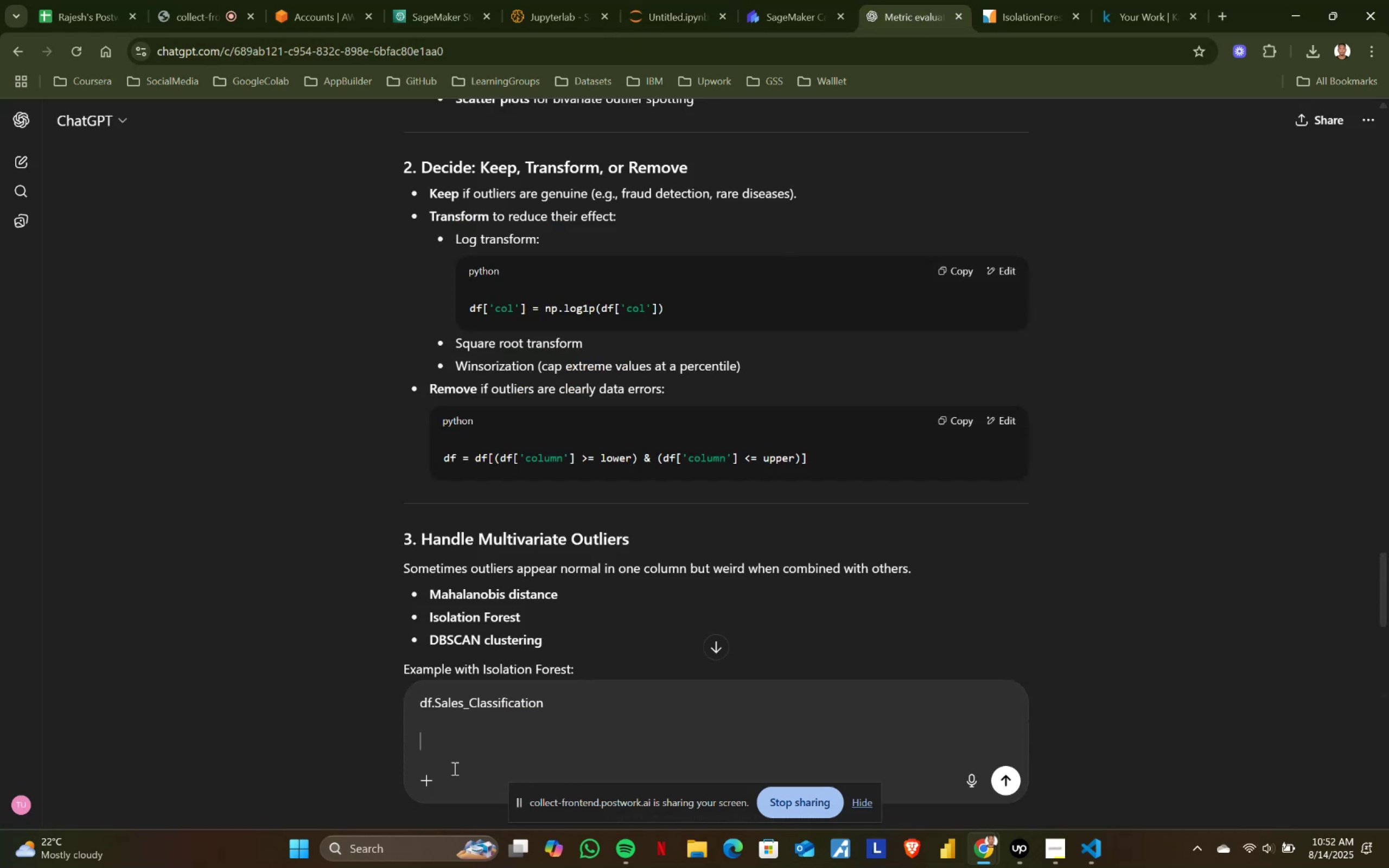 
key(Shift+Enter)
 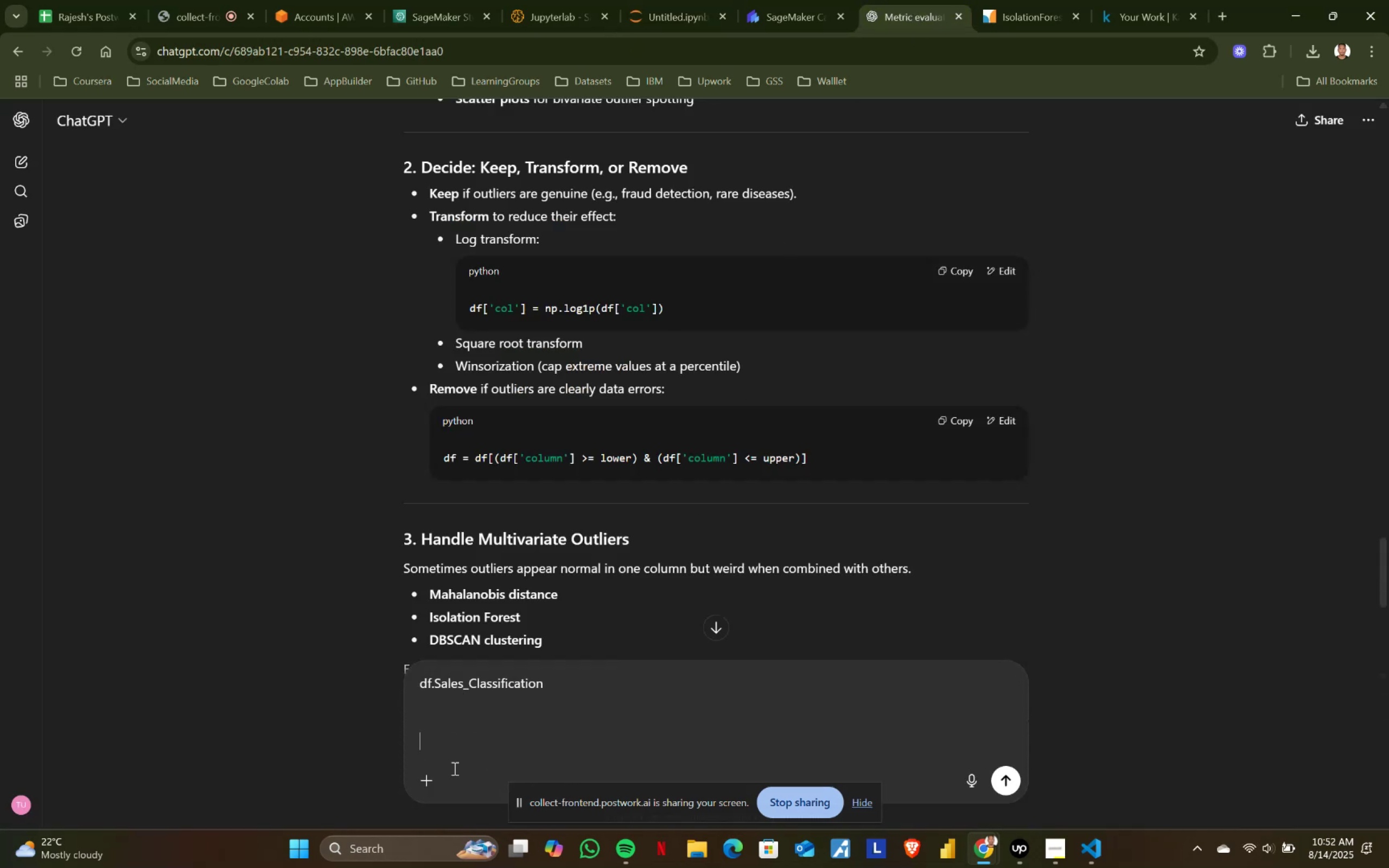 
type(i want to balance sales-)
key(Backspace)
type(_classification)
 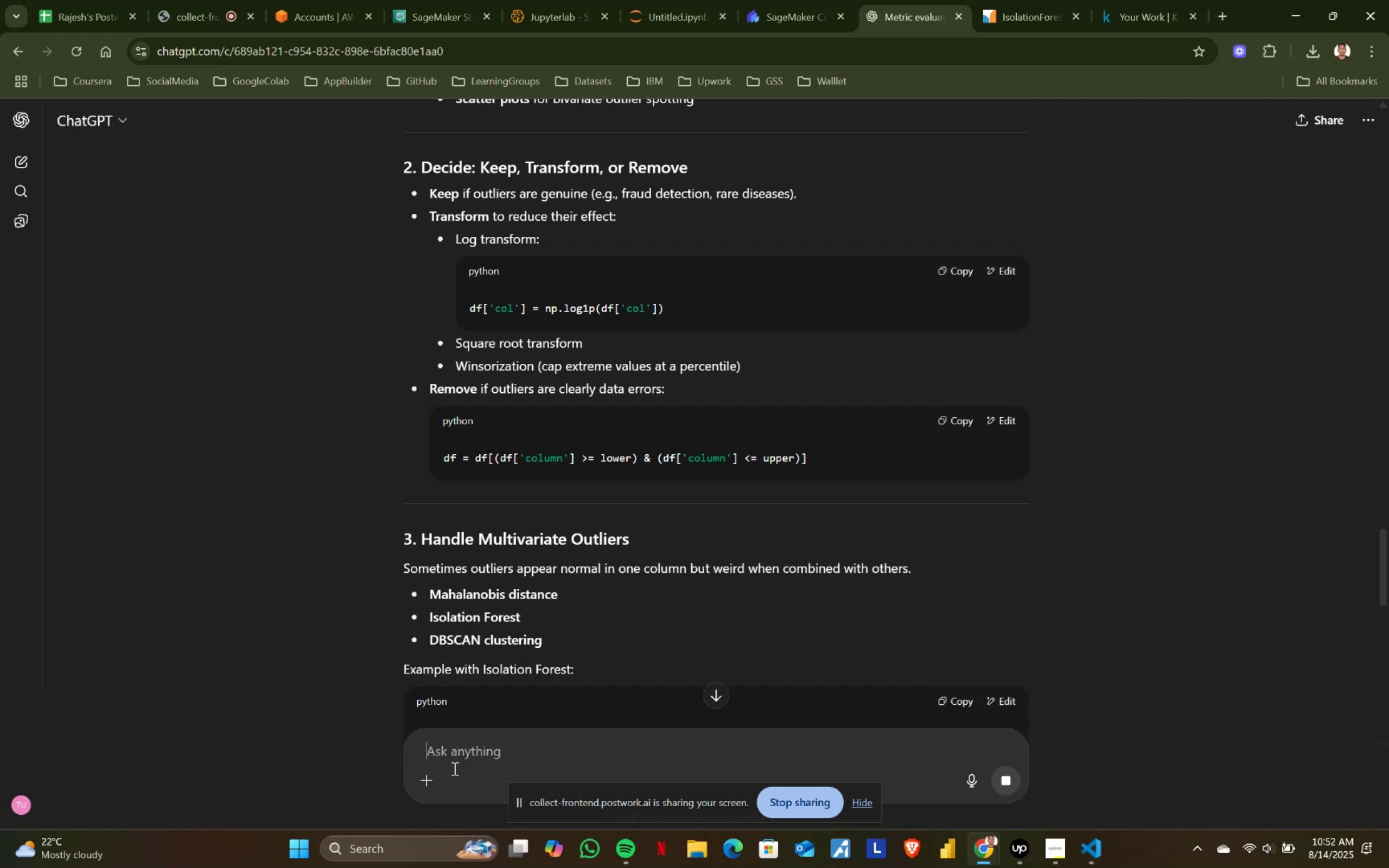 
 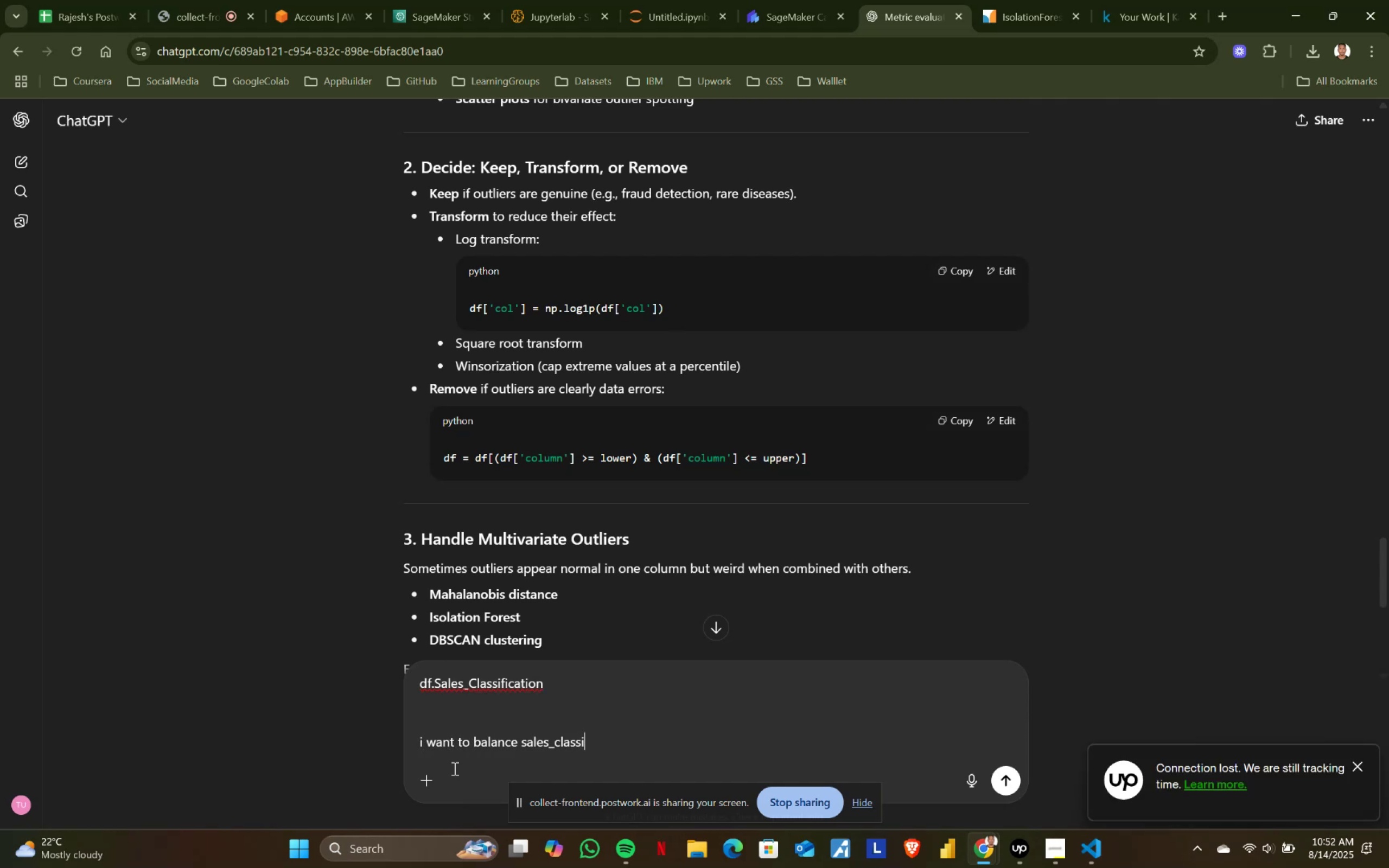 
key(Enter)
 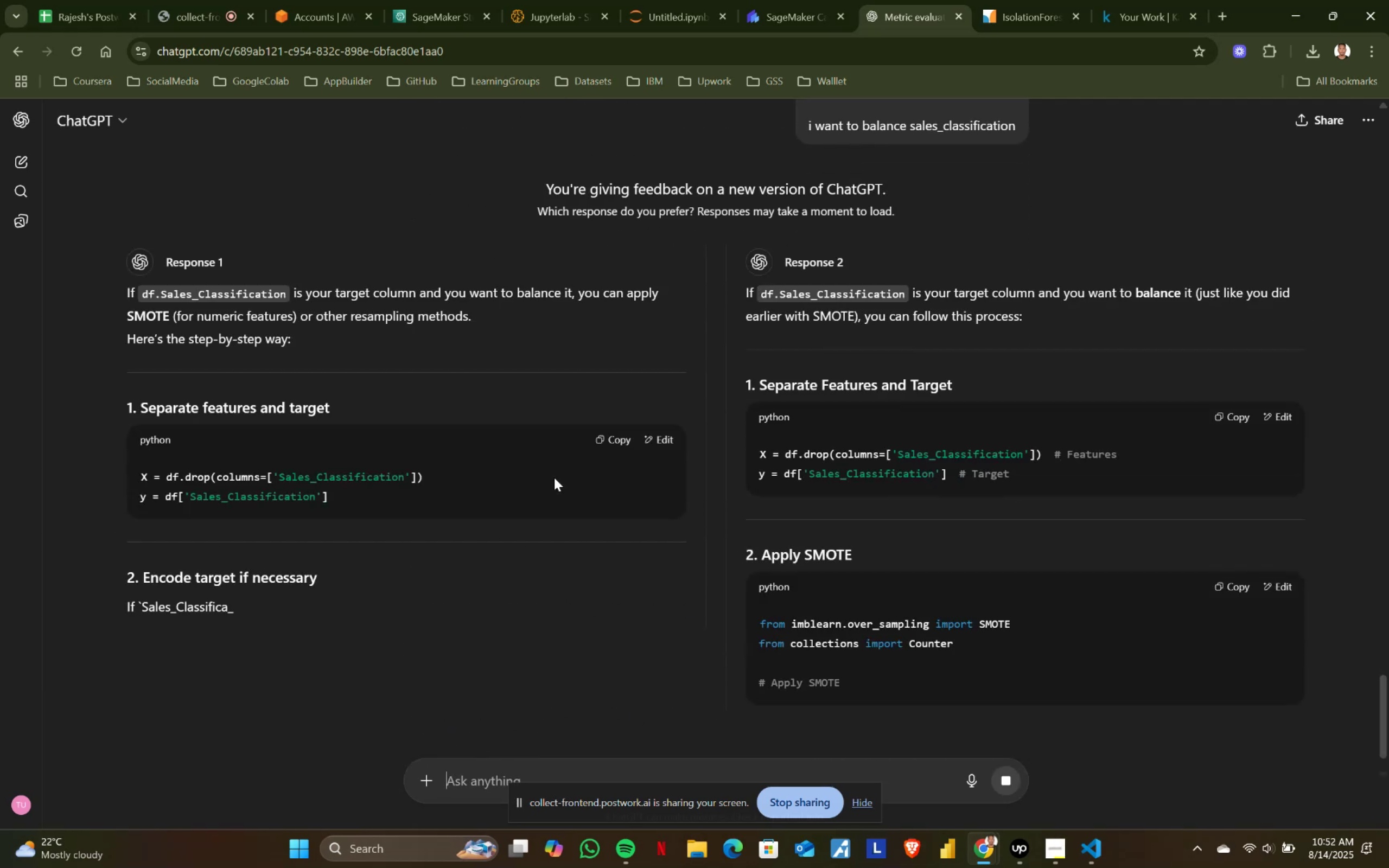 
scroll: coordinate [554, 477], scroll_direction: down, amount: 5.0
 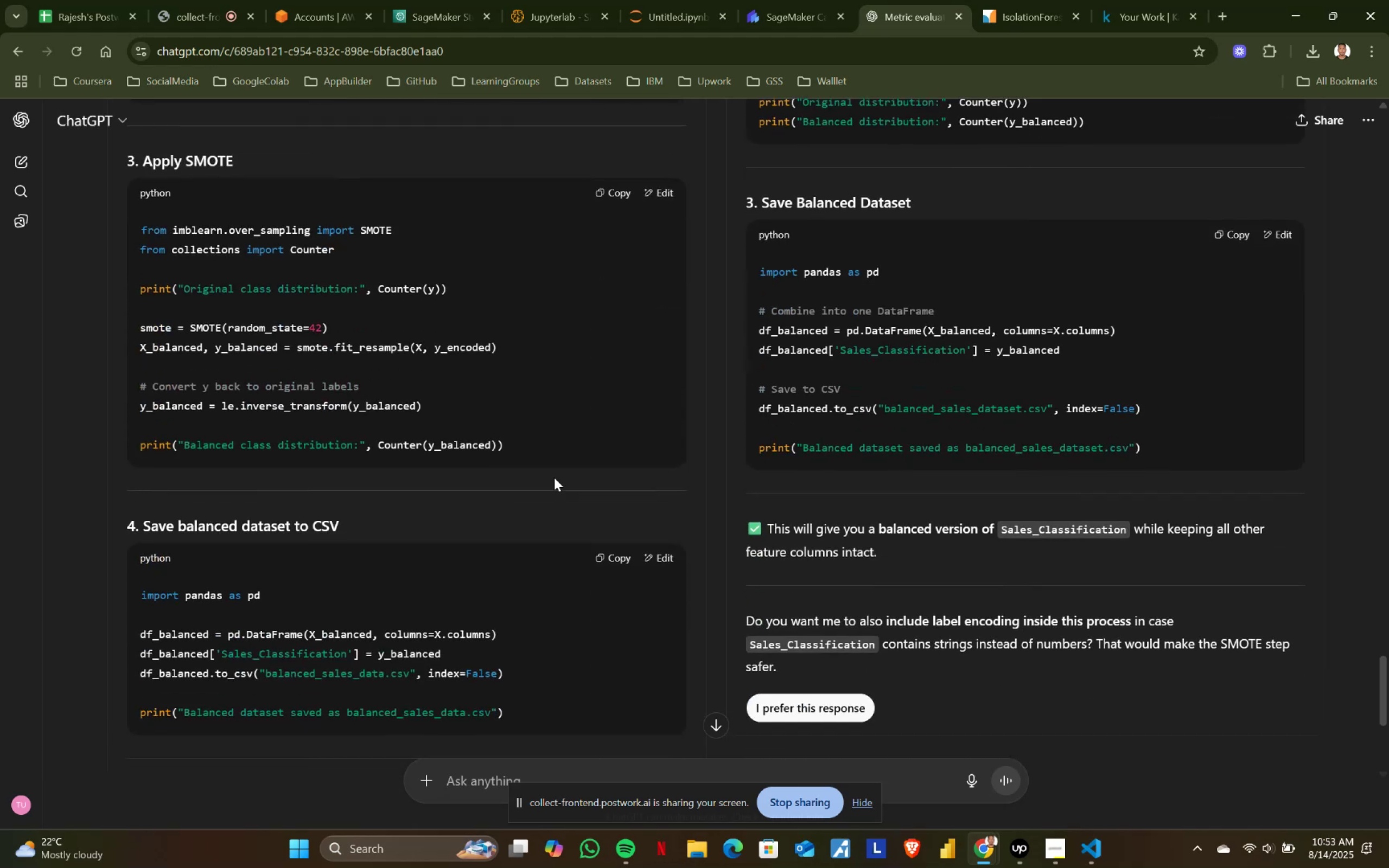 
scroll: coordinate [554, 477], scroll_direction: down, amount: 1.0
 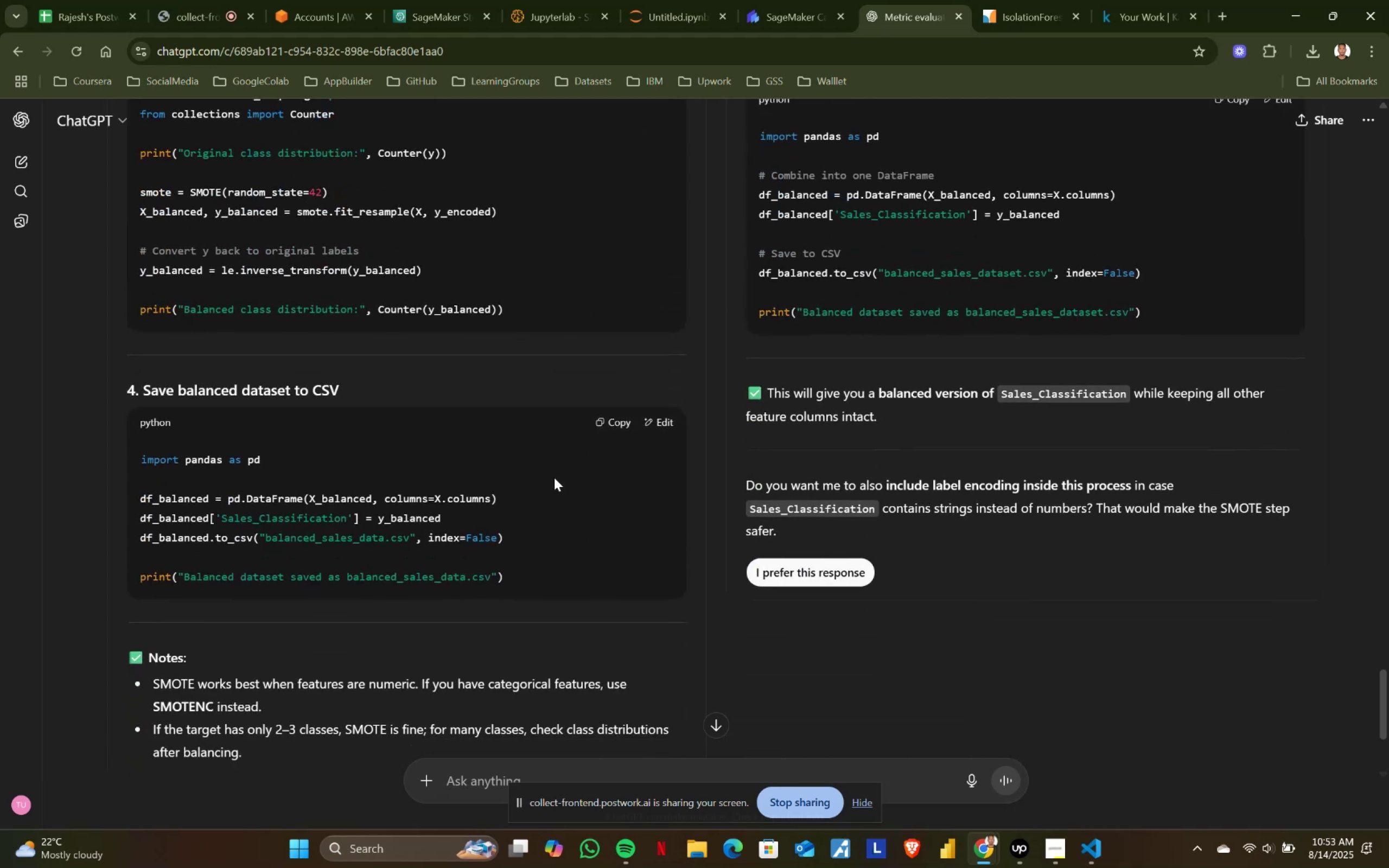 
scroll: coordinate [554, 477], scroll_direction: up, amount: 5.0
 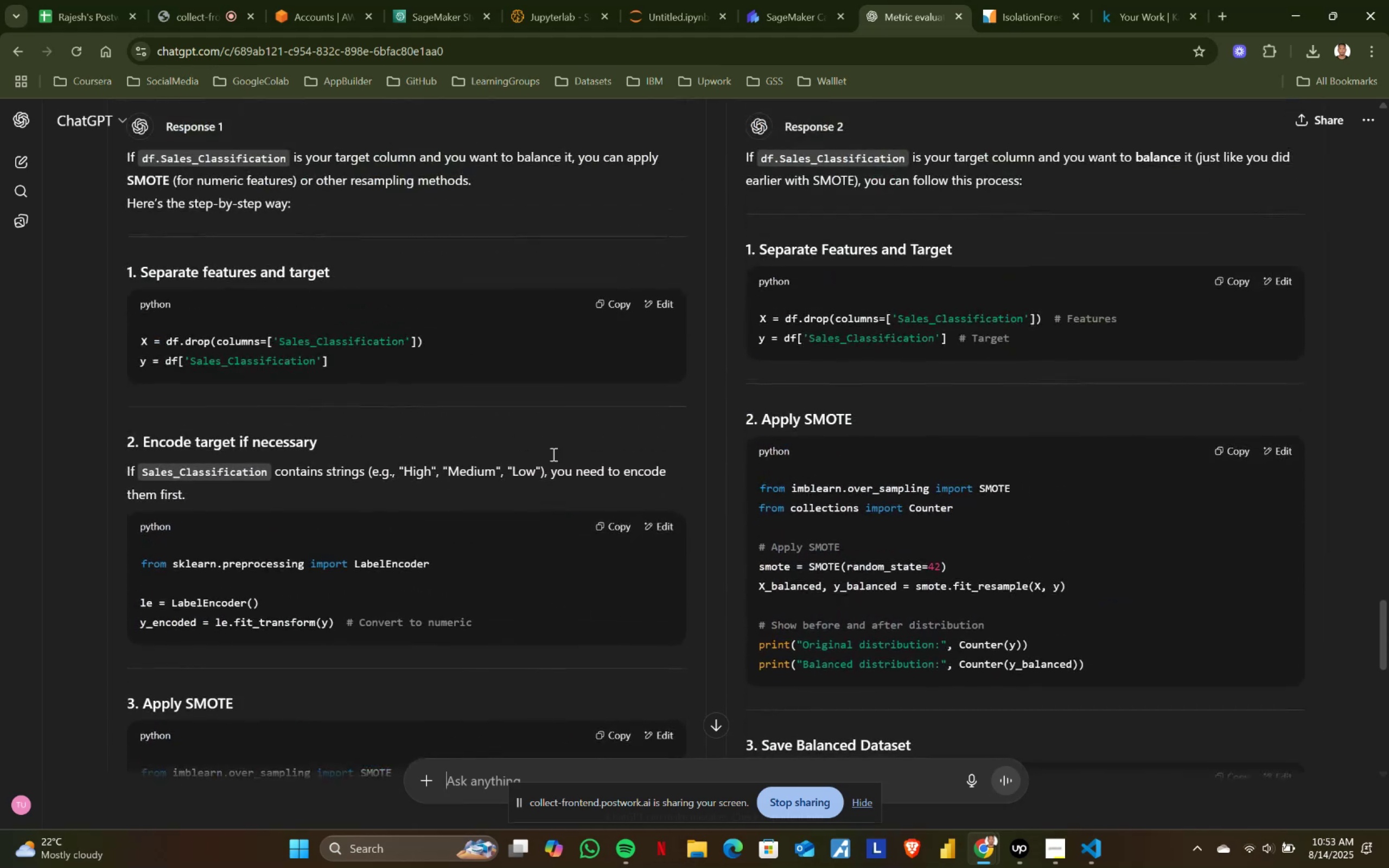 
scroll: coordinate [521, 578], scroll_direction: down, amount: 6.0
 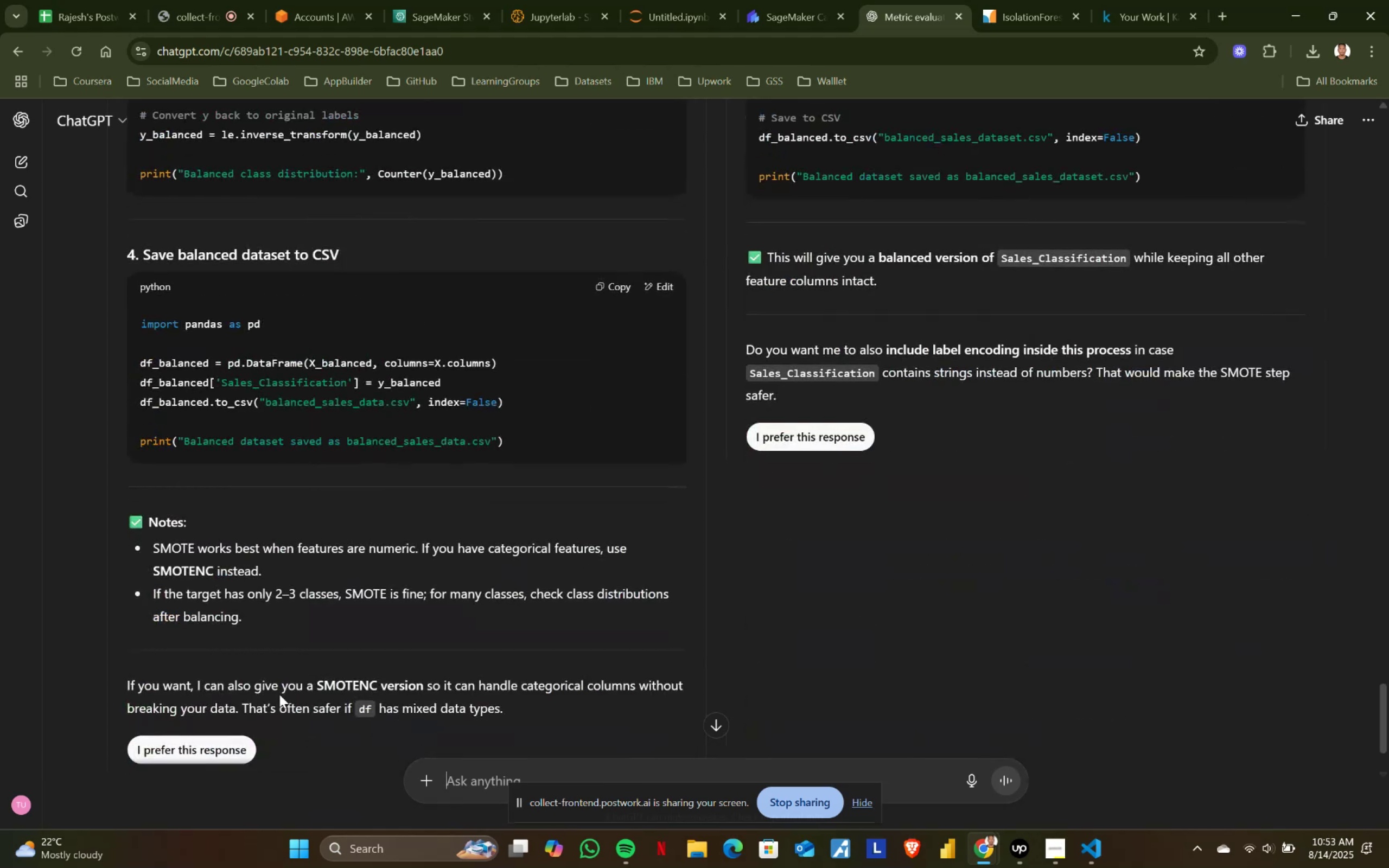 
left_click([205, 753])
 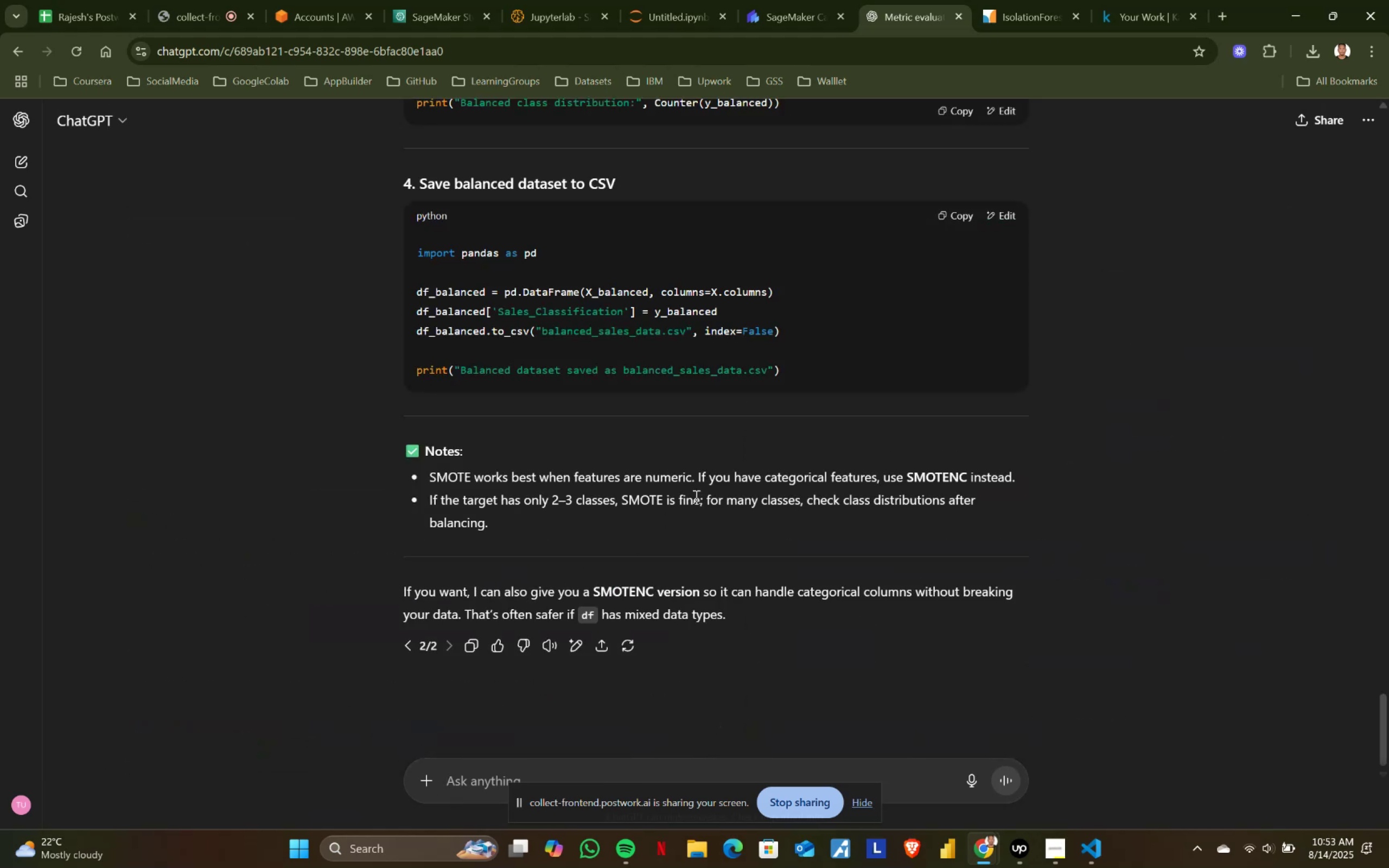 
scroll: coordinate [695, 496], scroll_direction: up, amount: 6.0
 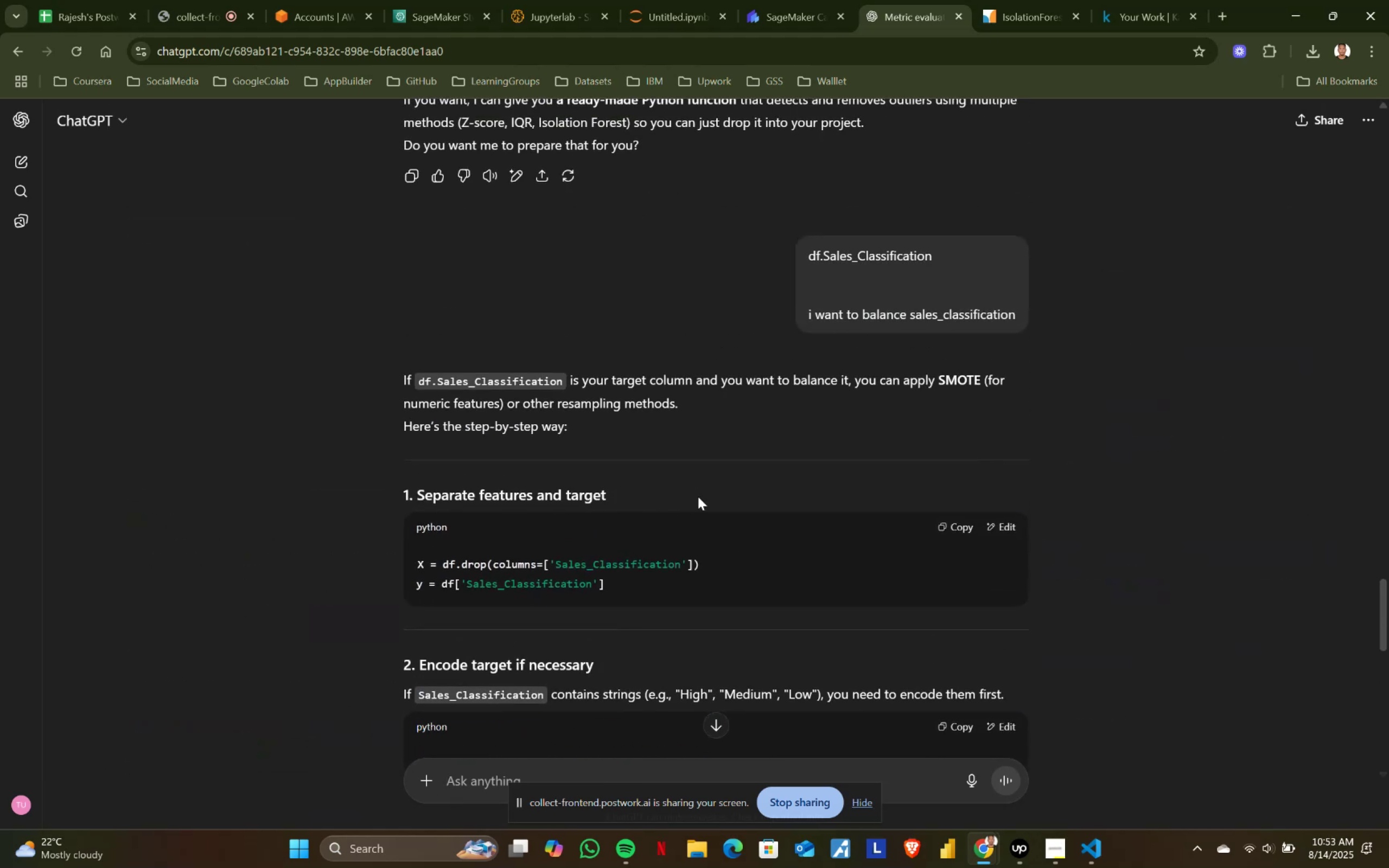 
scroll: coordinate [698, 494], scroll_direction: down, amount: 1.0
 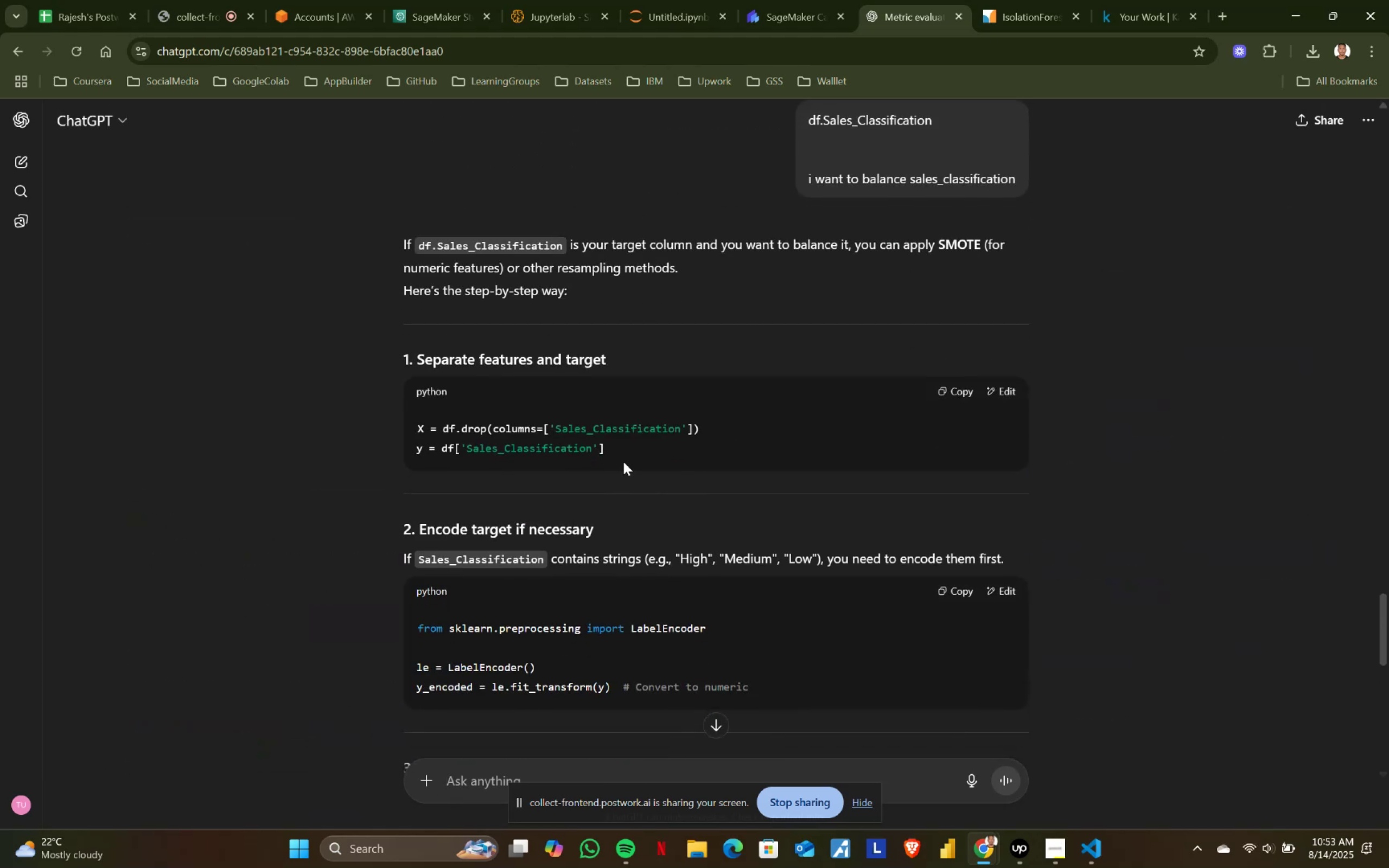 
left_click_drag(start_coordinate=[623, 447], to_coordinate=[382, 422])
 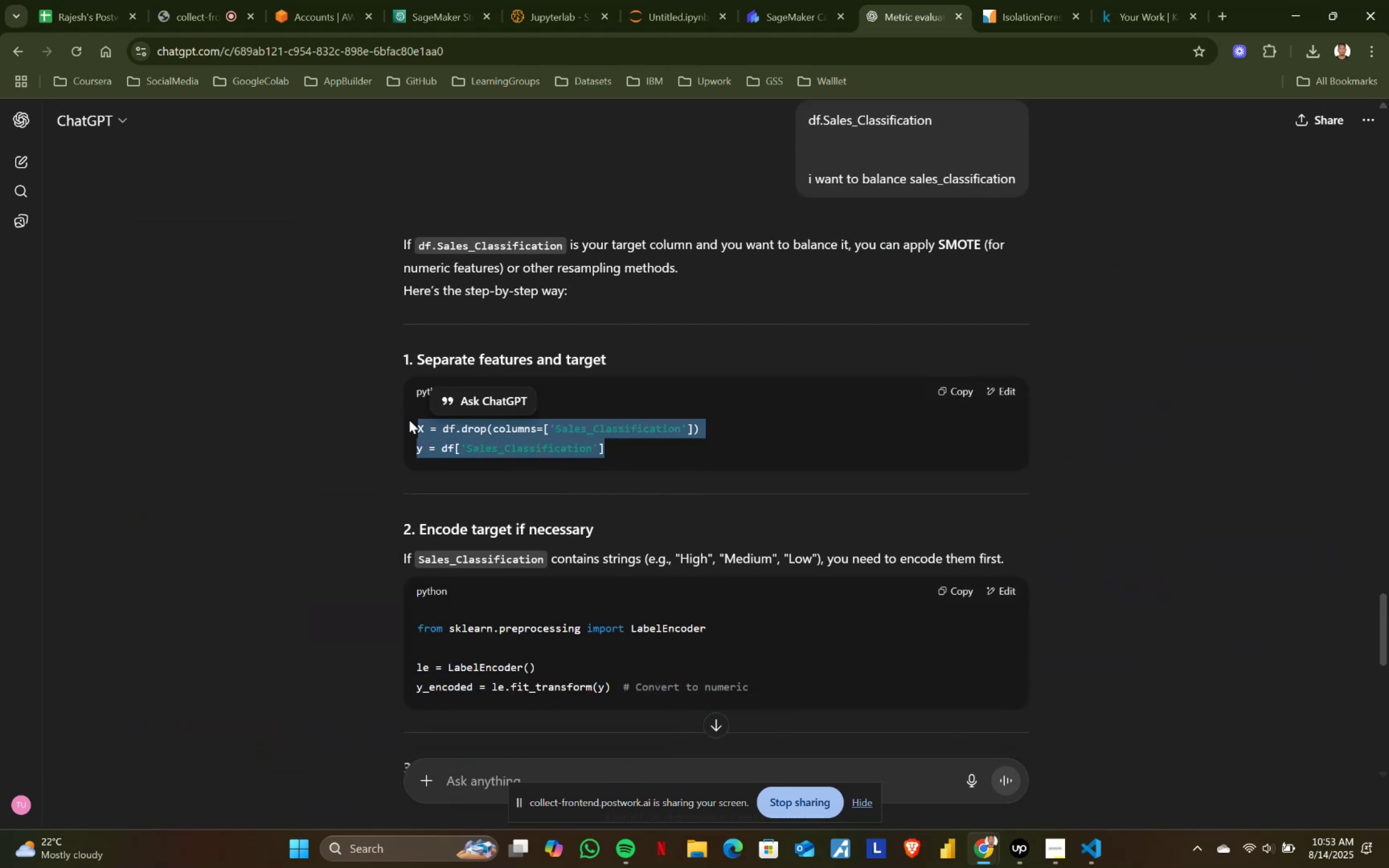 
key(Control+ControlLeft)
 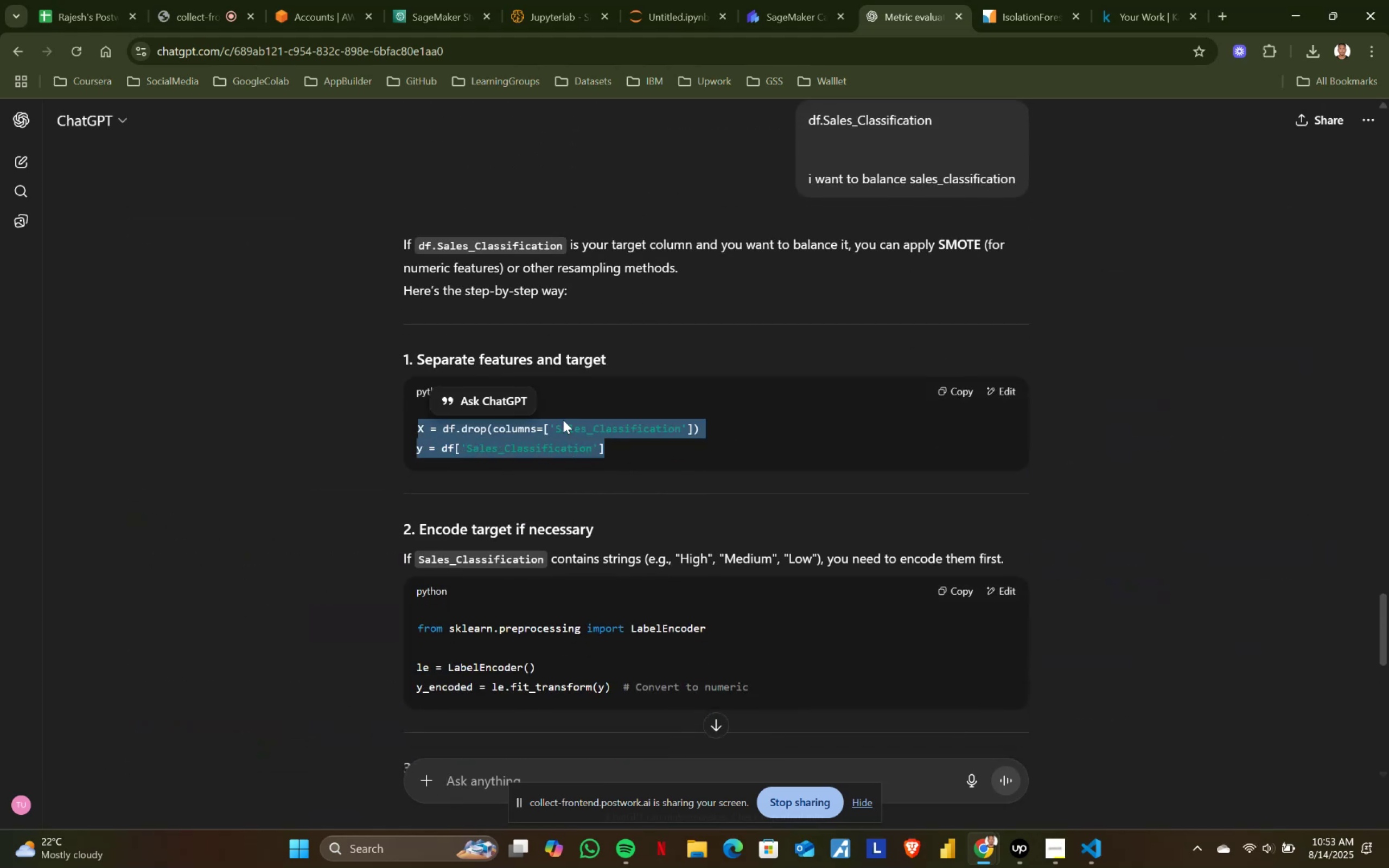 
key(Control+C)
 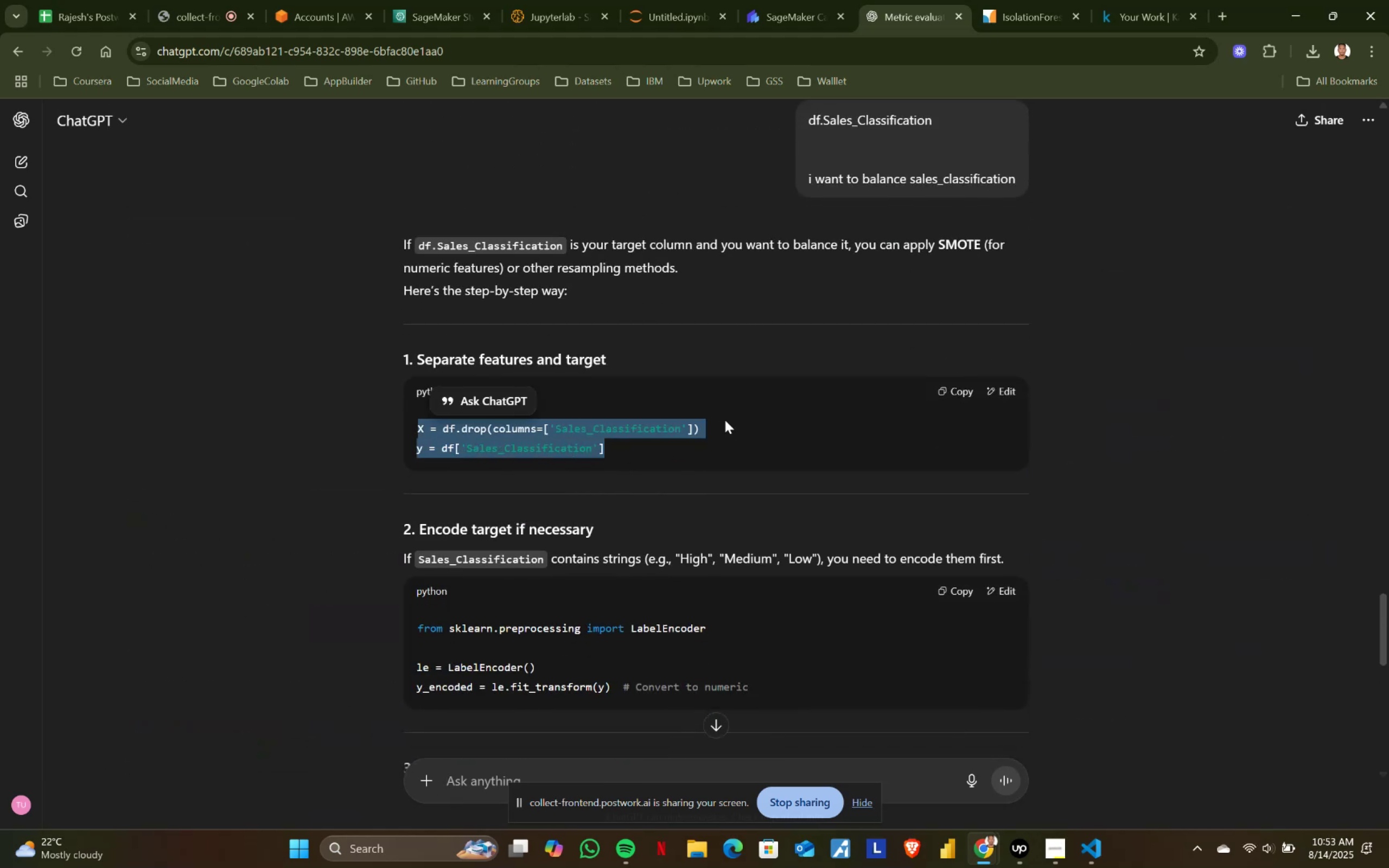 
key(Control+ControlLeft)
 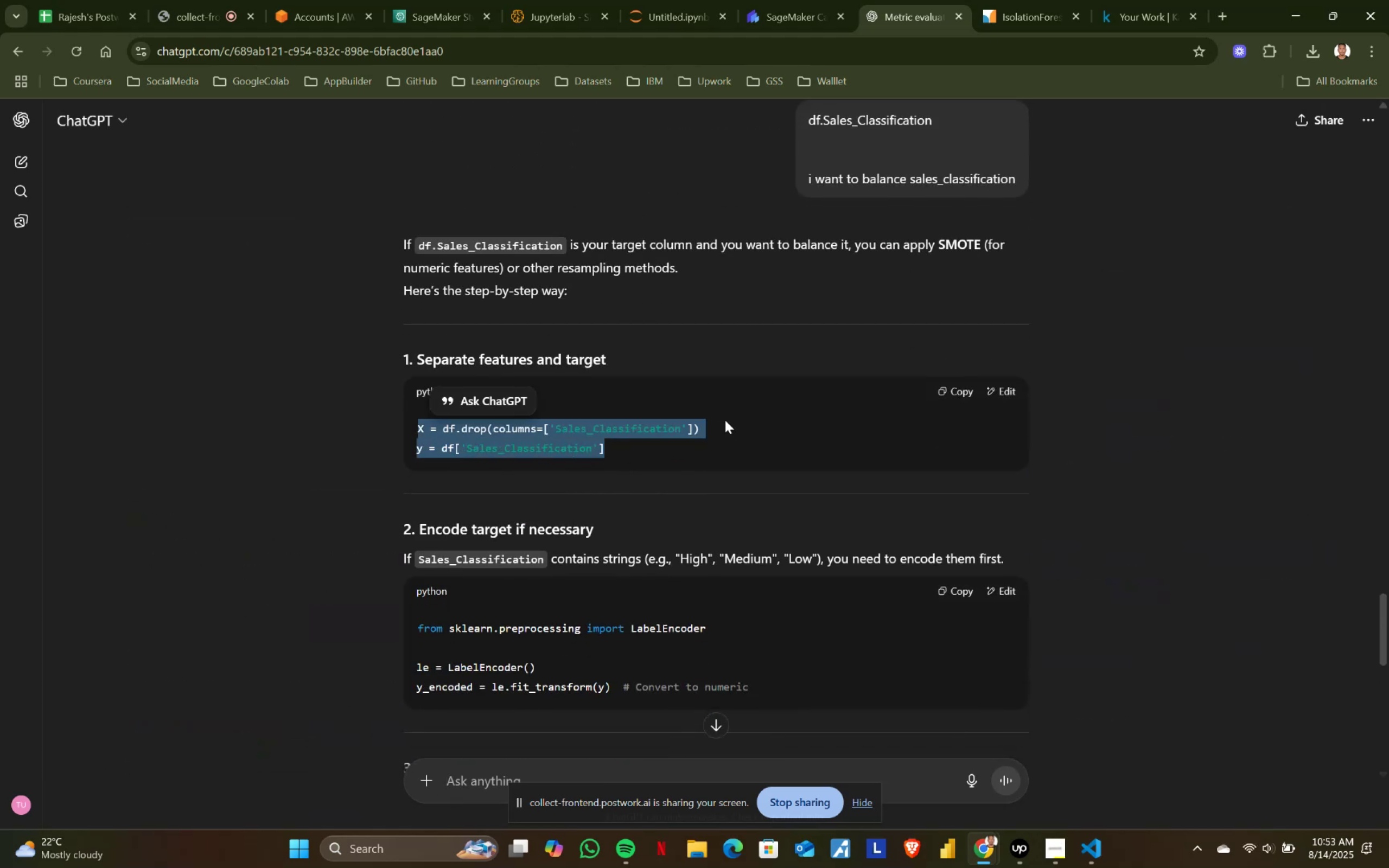 
key(Control+C)
 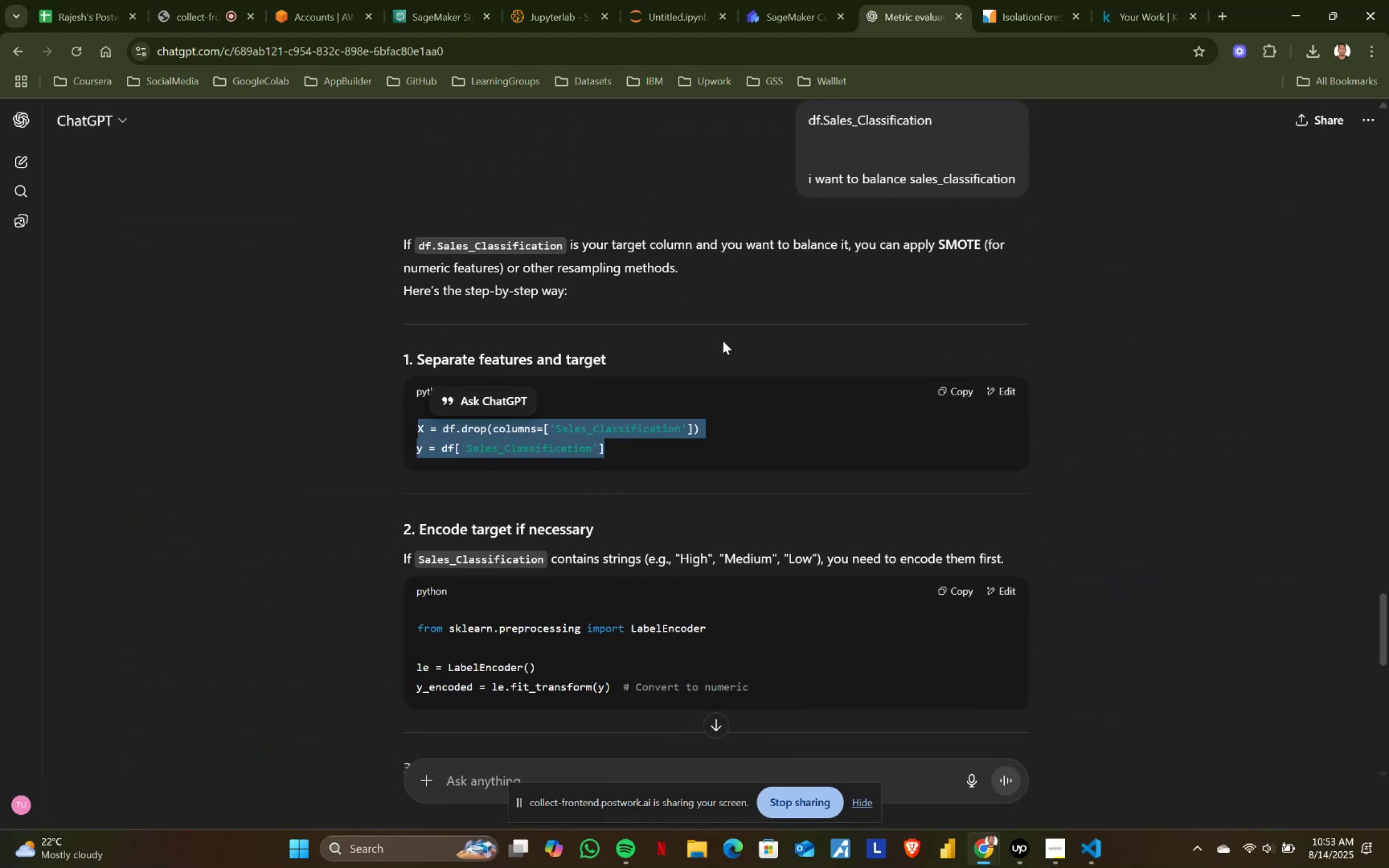 
key(Control+ControlLeft)
 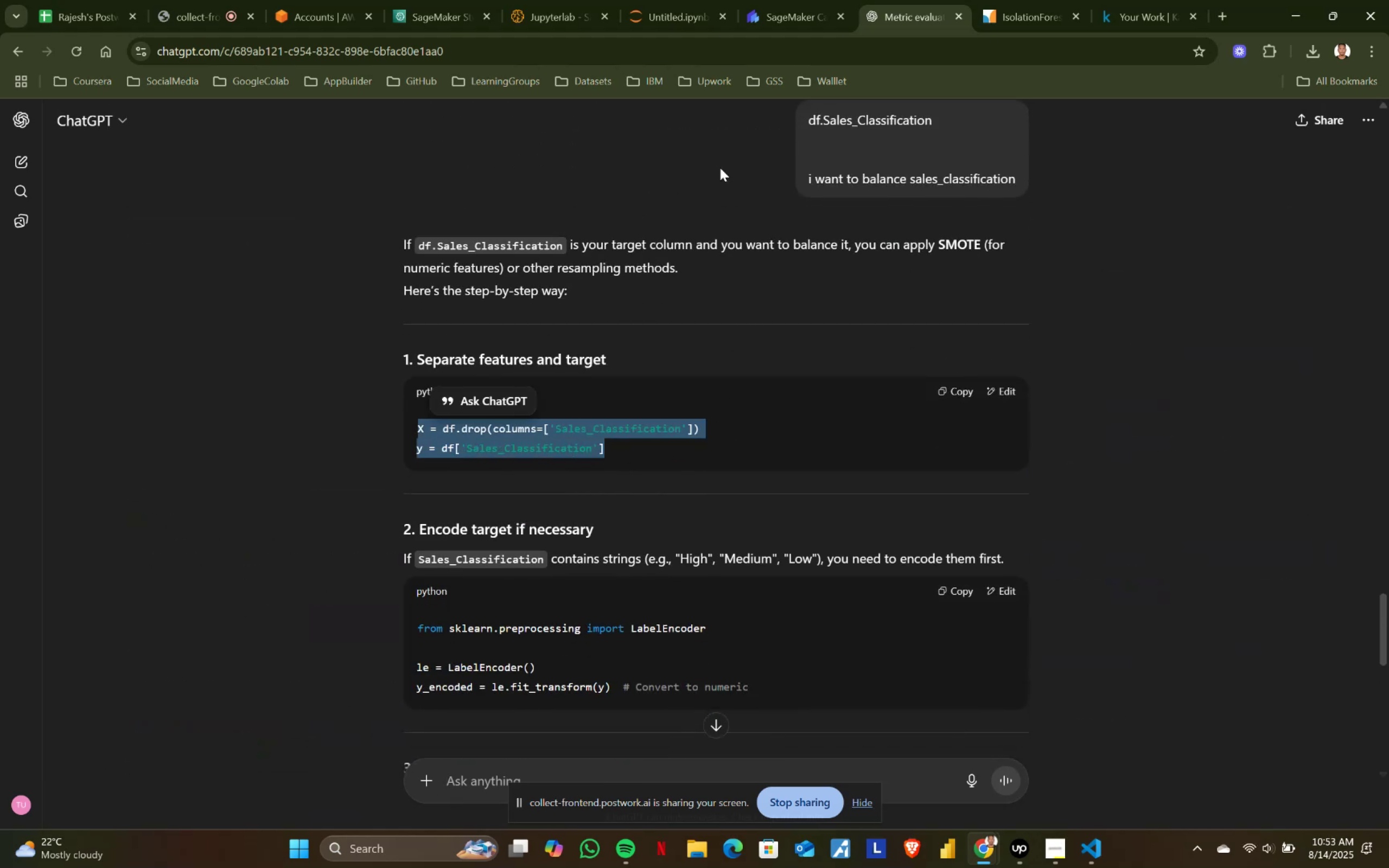 
key(Control+C)
 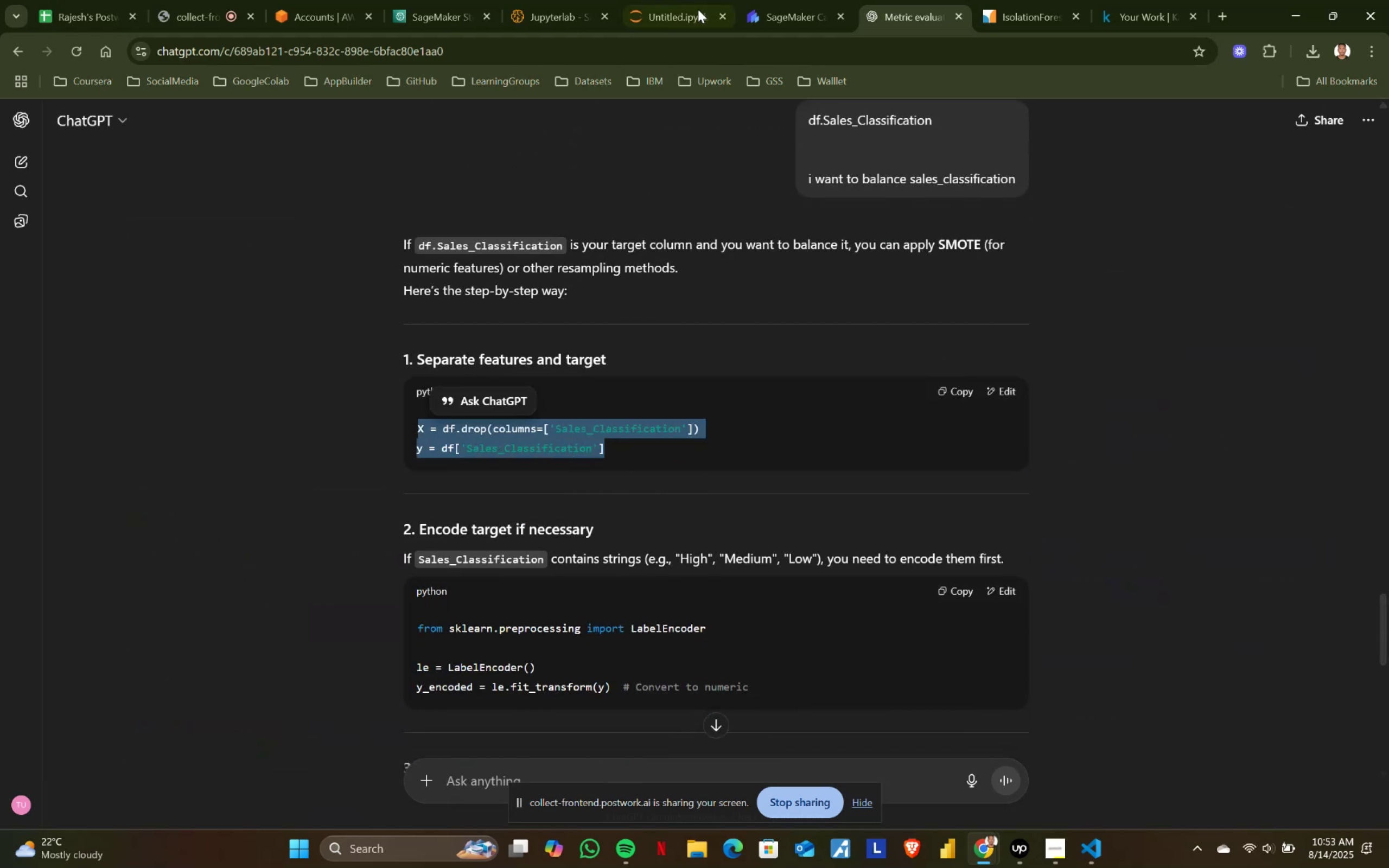 
left_click([691, 0])
 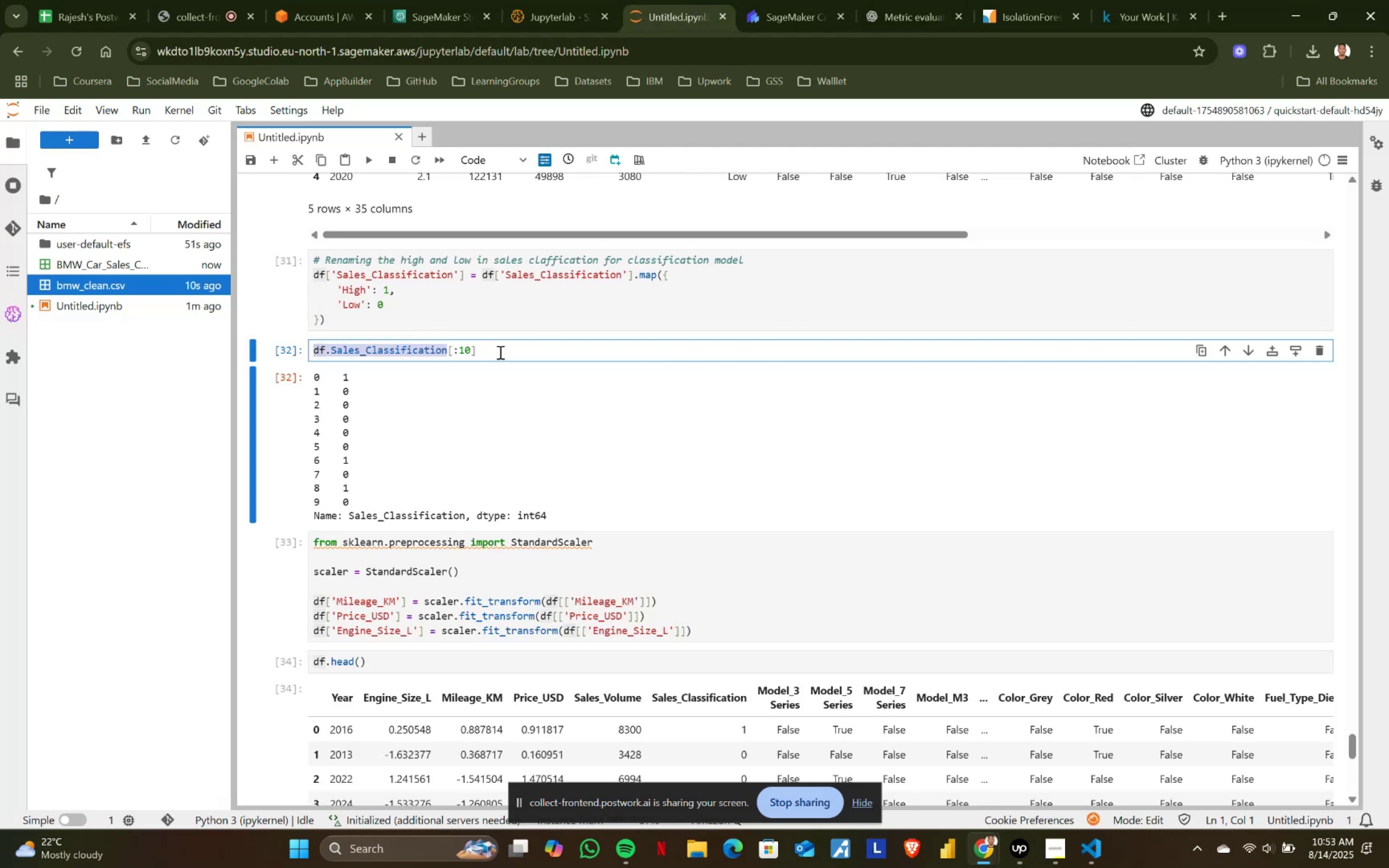 
left_click([505, 350])
 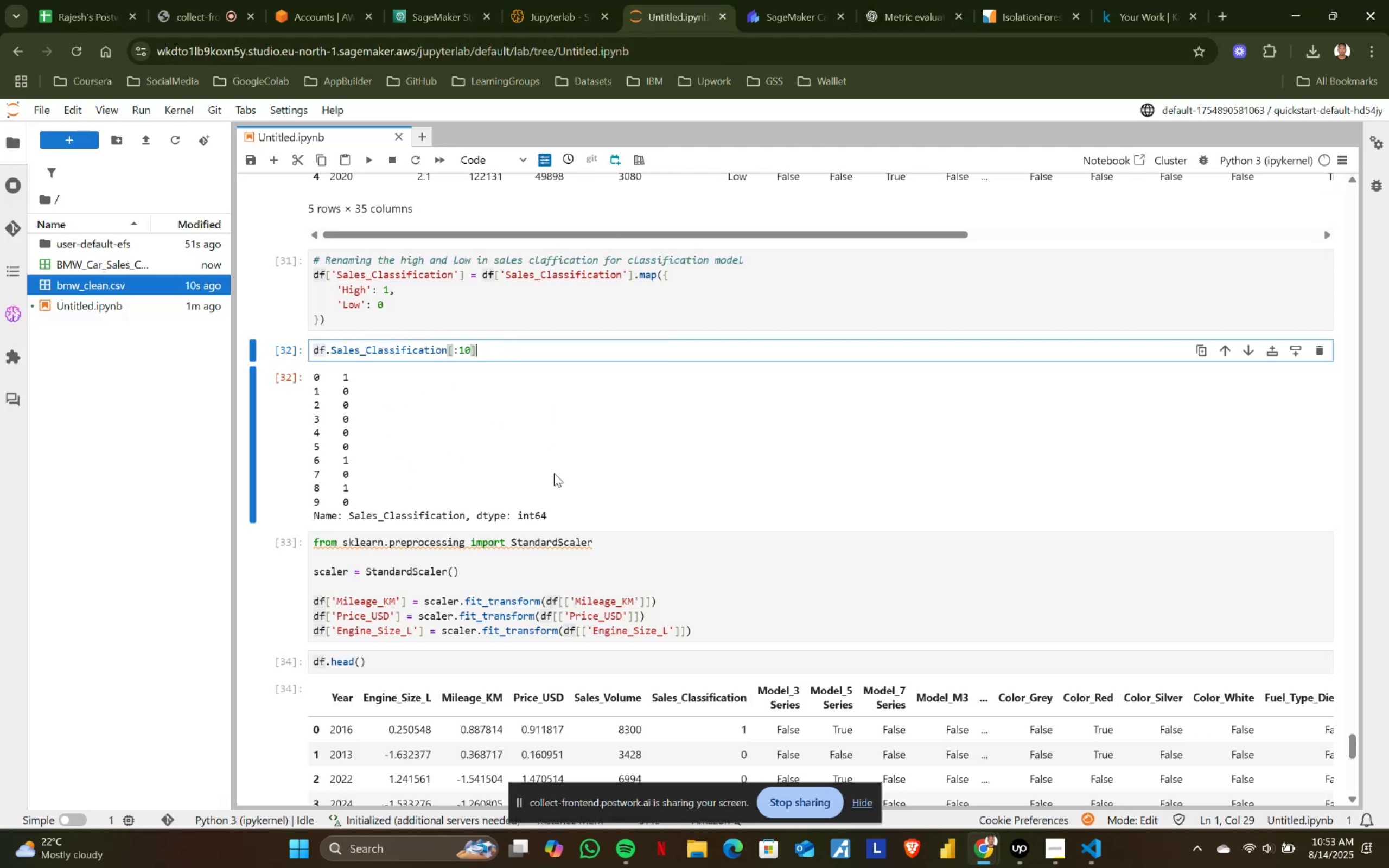 
scroll: coordinate [564, 517], scroll_direction: down, amount: 3.0
 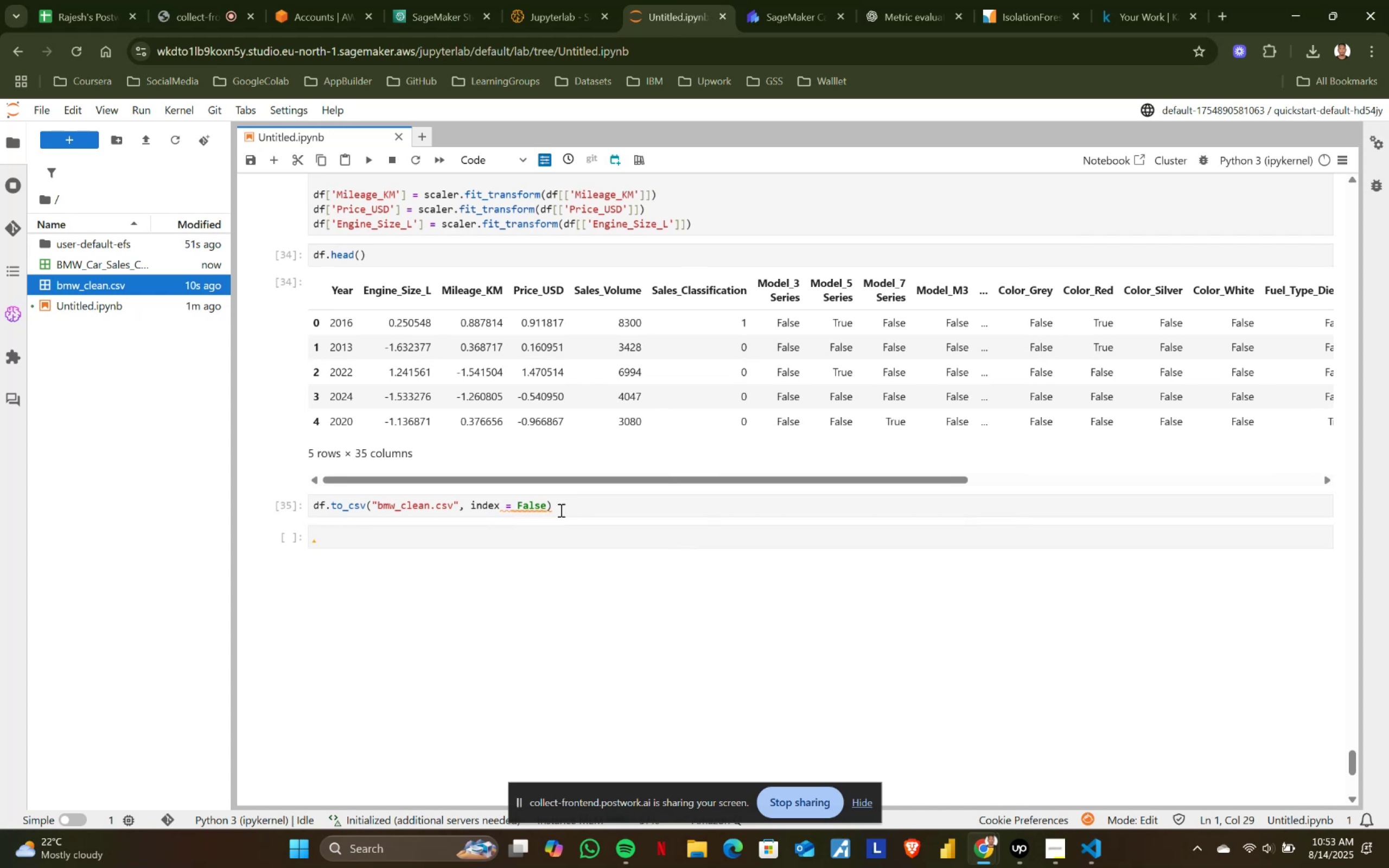 
left_click([577, 503])
 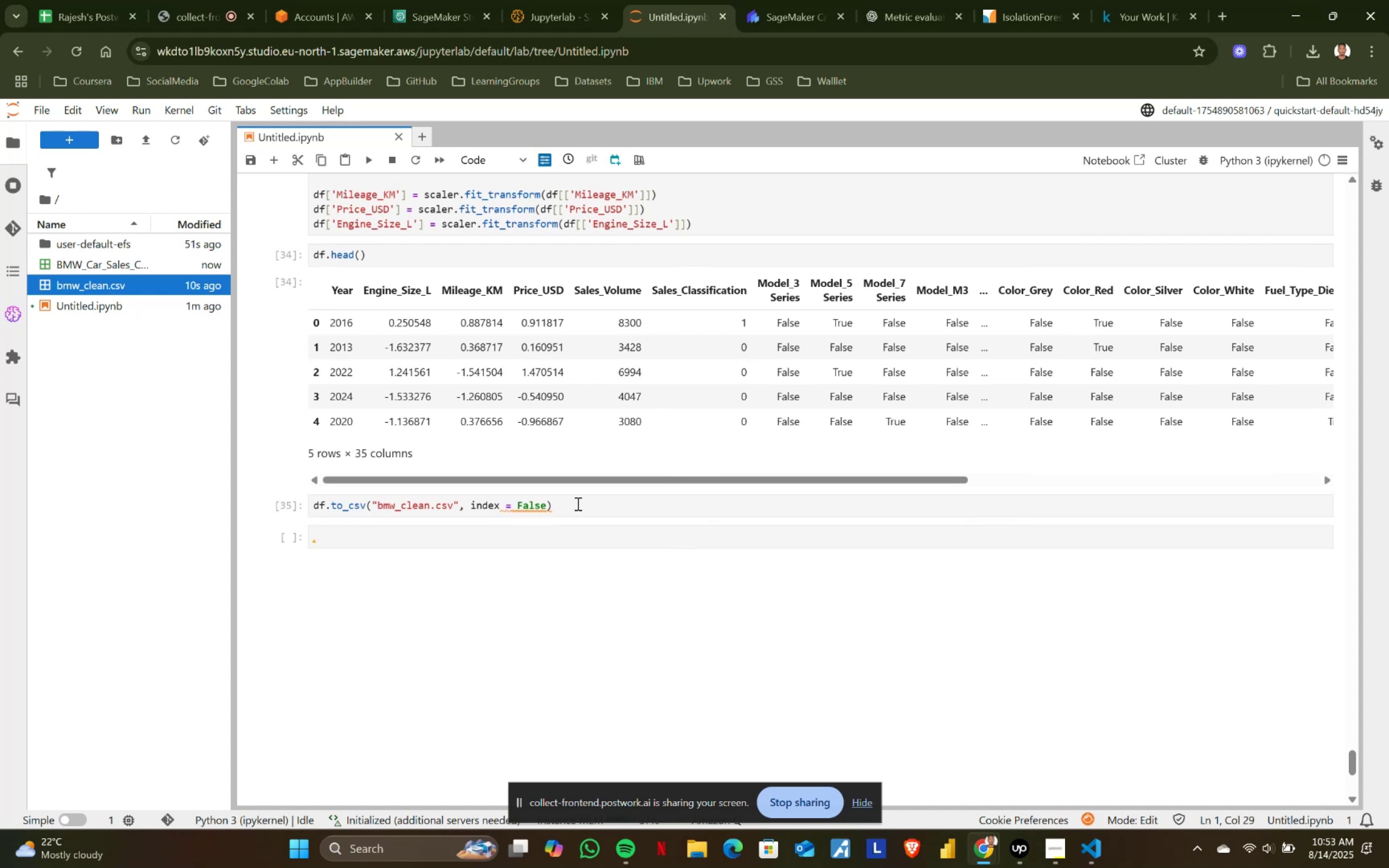 
key(Control+ControlLeft)
 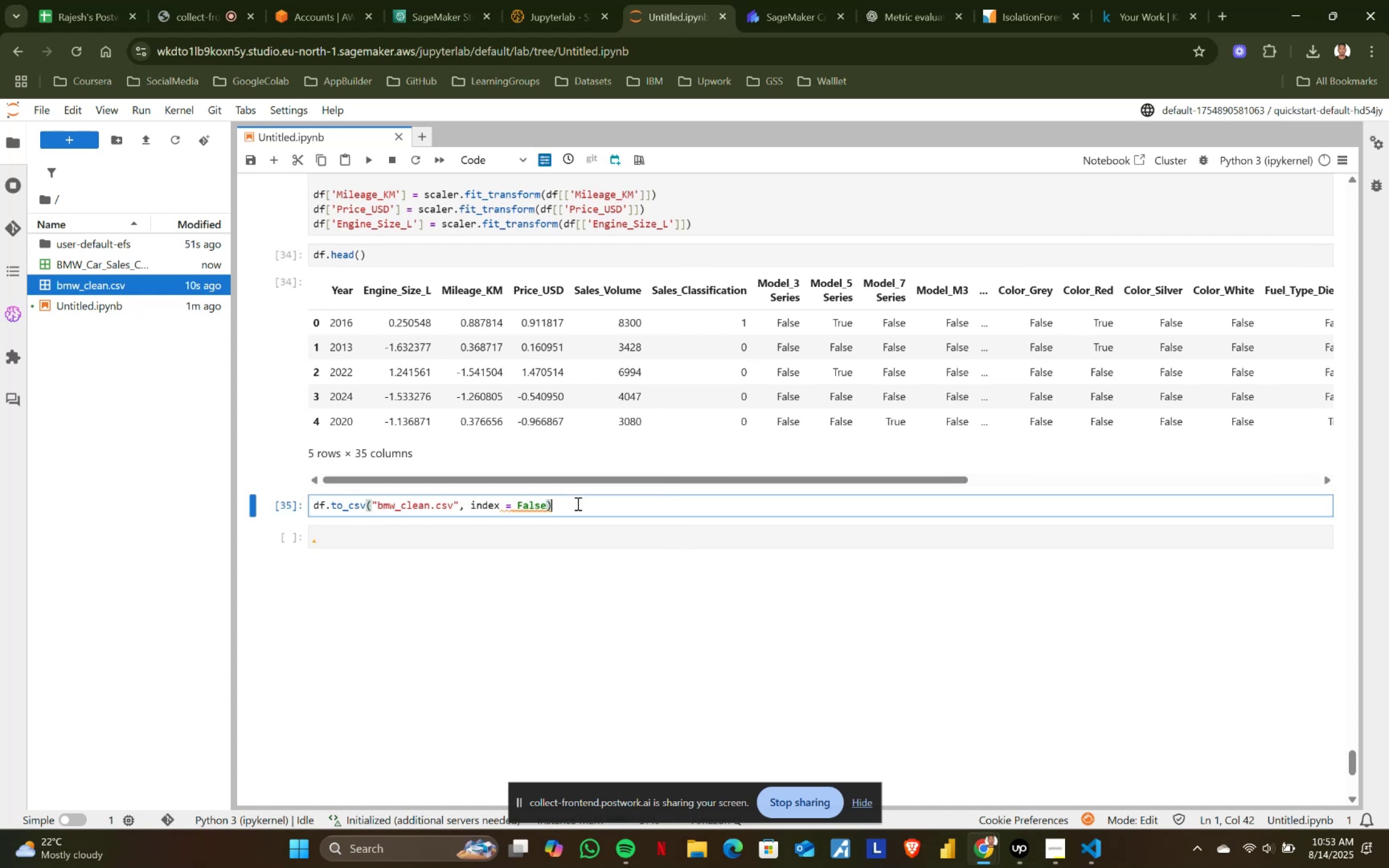 
key(Control+A)
 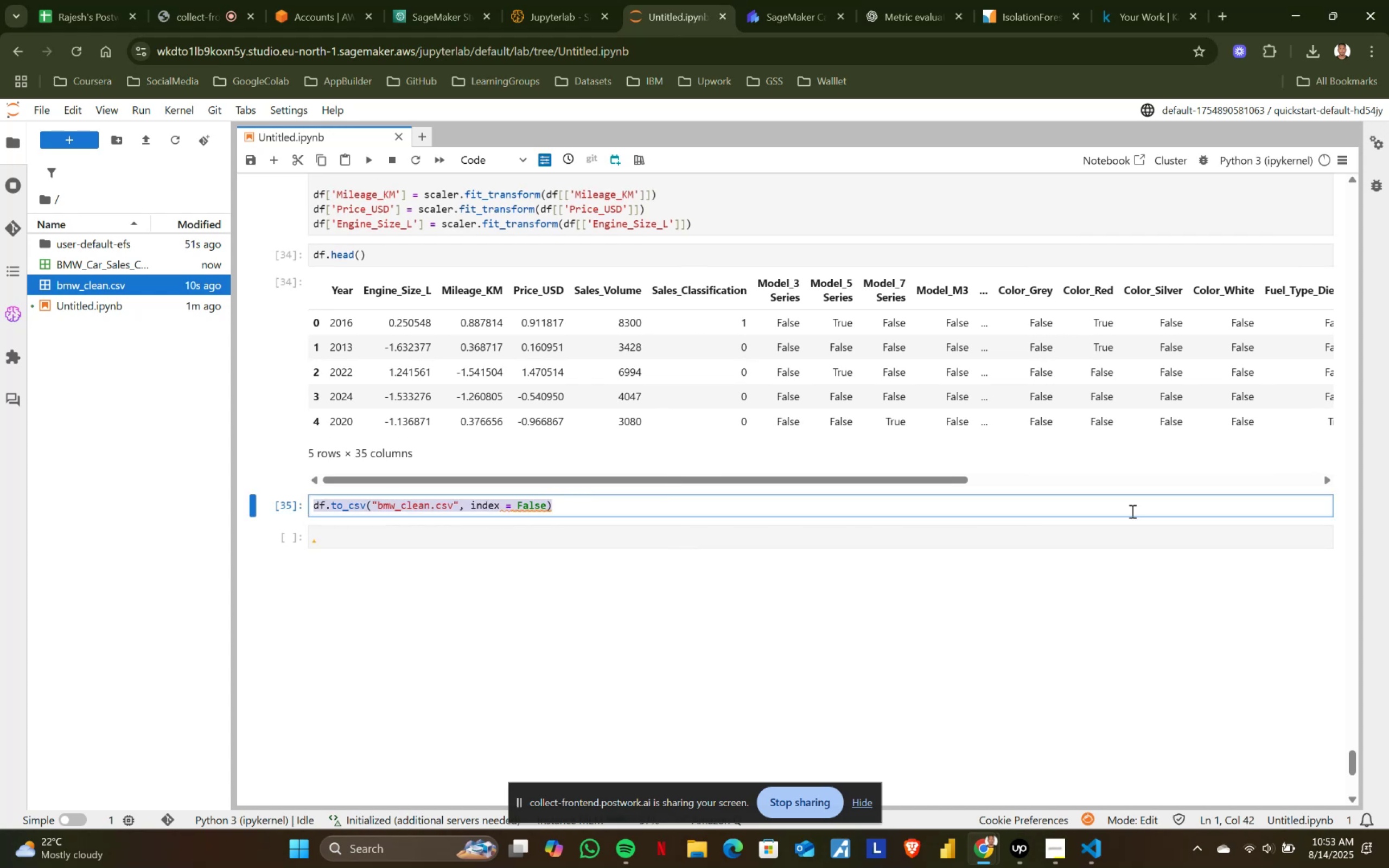 
left_click([1011, 530])
 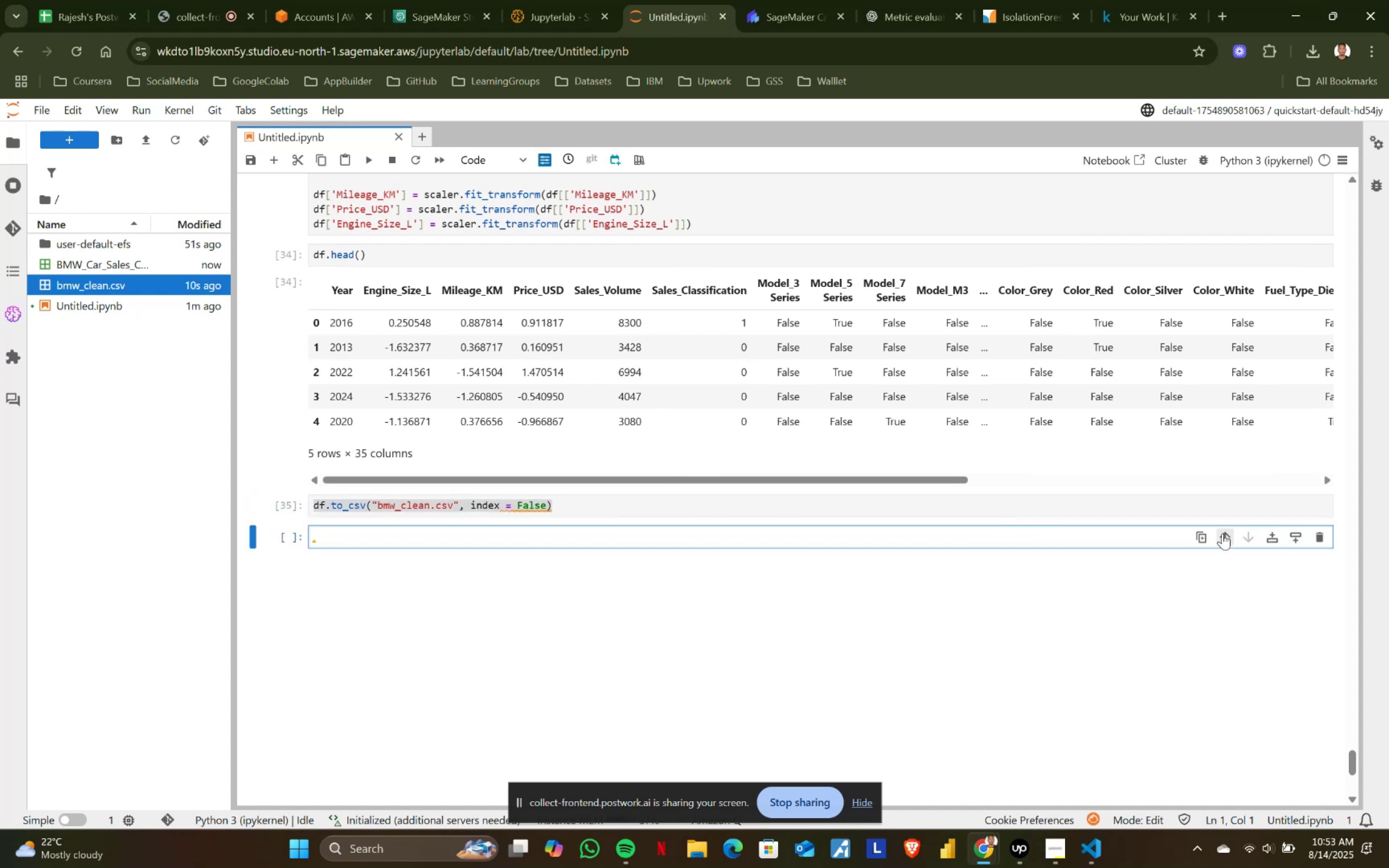 
left_click([1222, 533])
 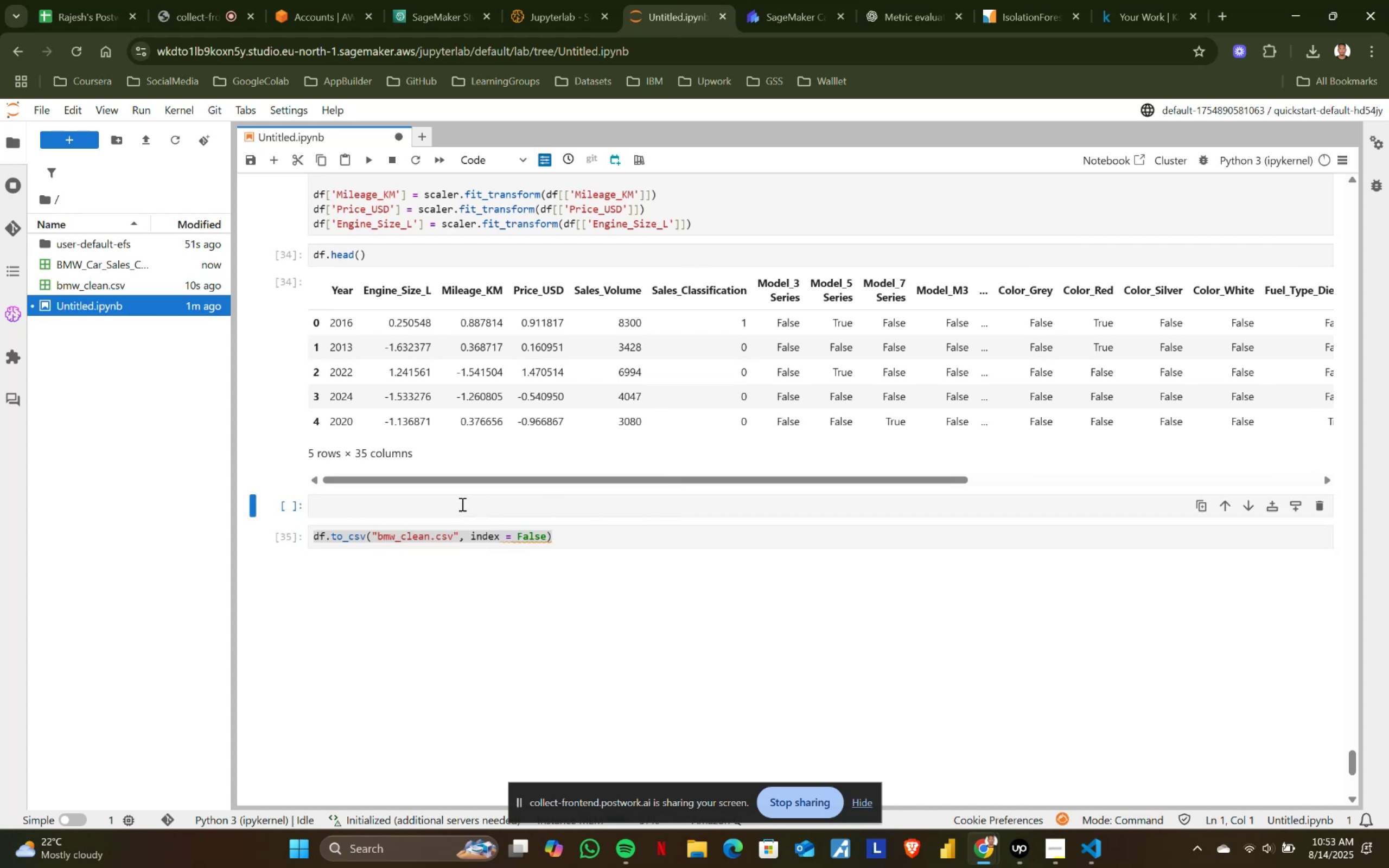 
left_click([423, 504])
 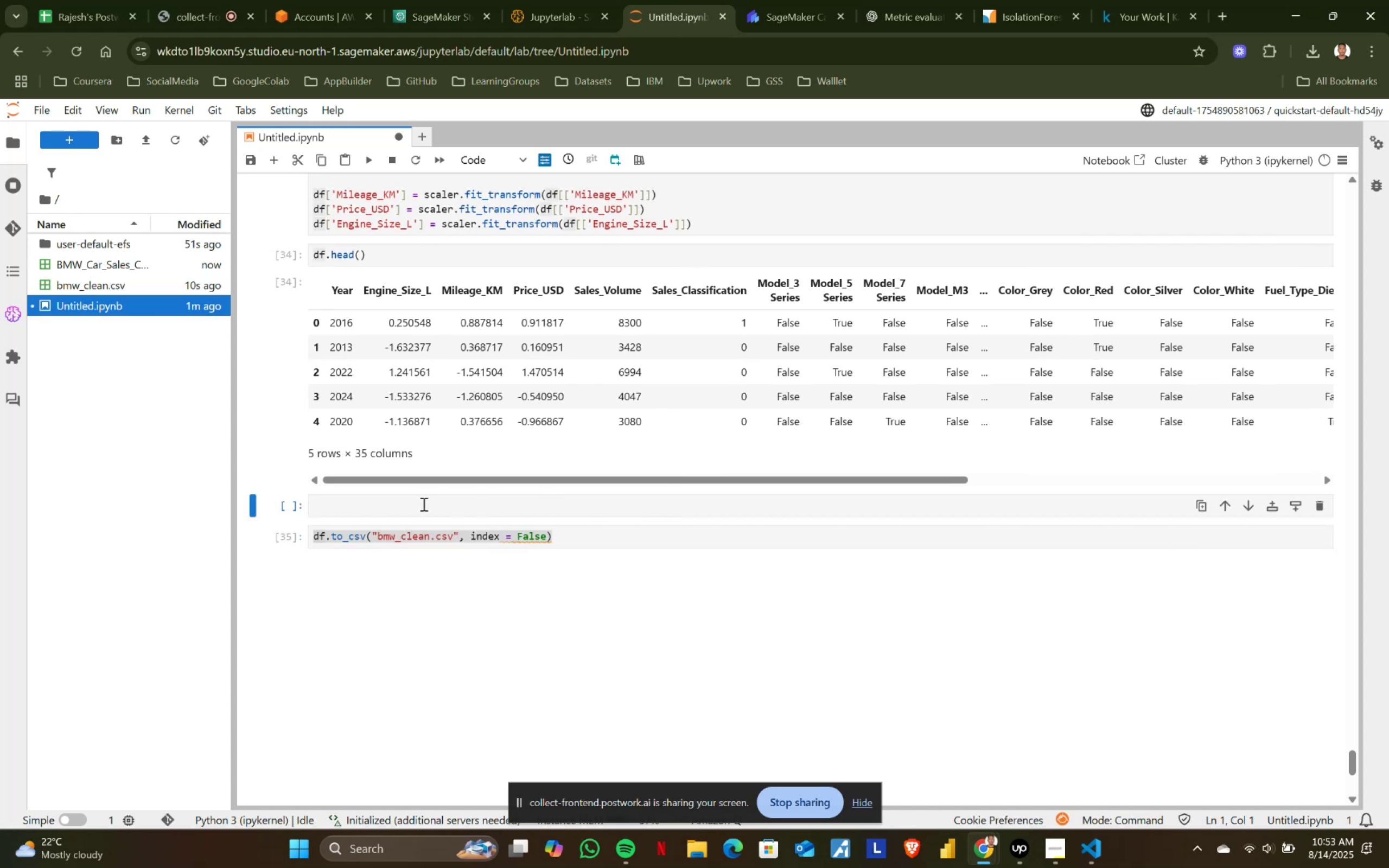 
key(Control+ControlLeft)
 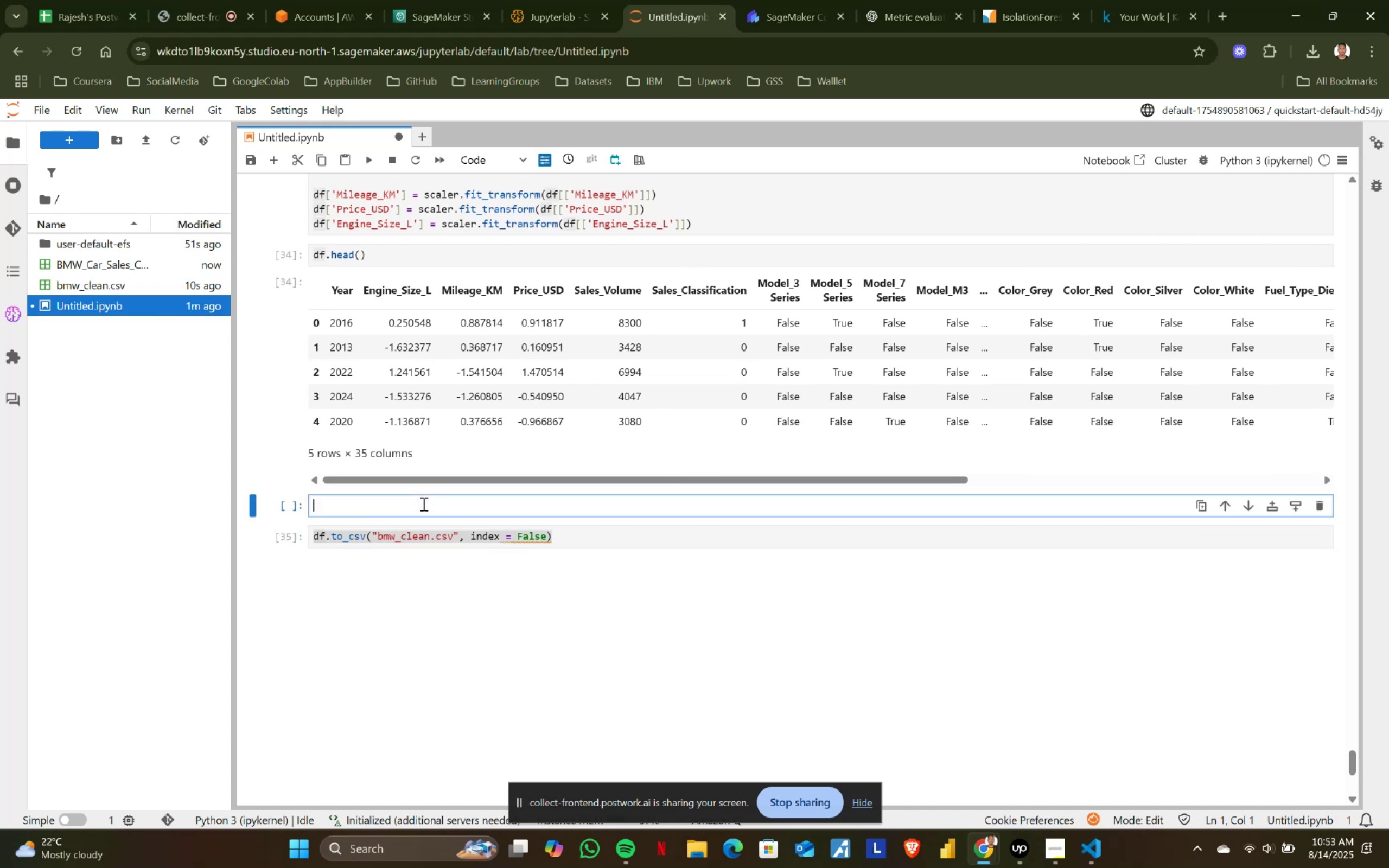 
key(Control+V)
 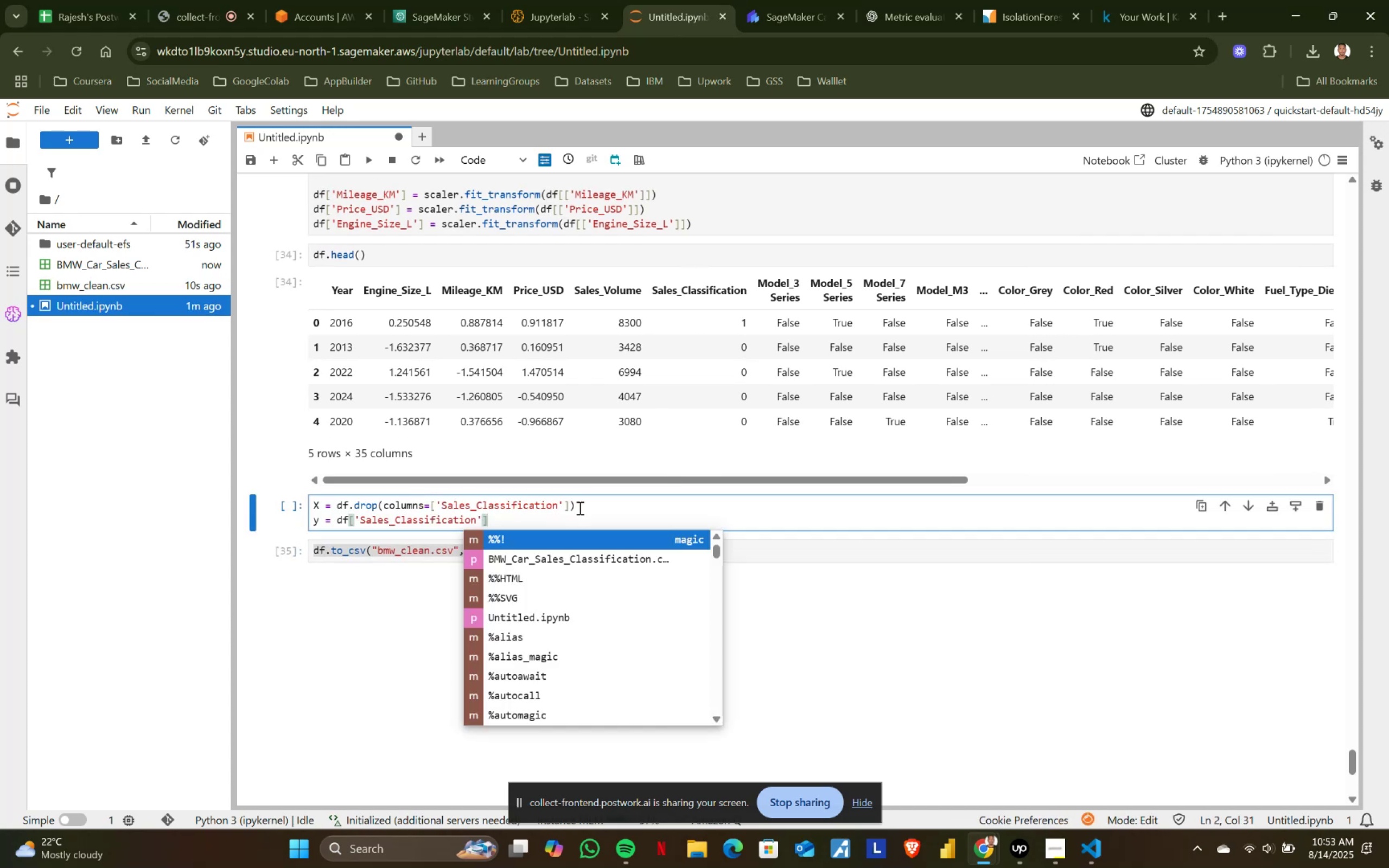 
left_click([585, 512])
 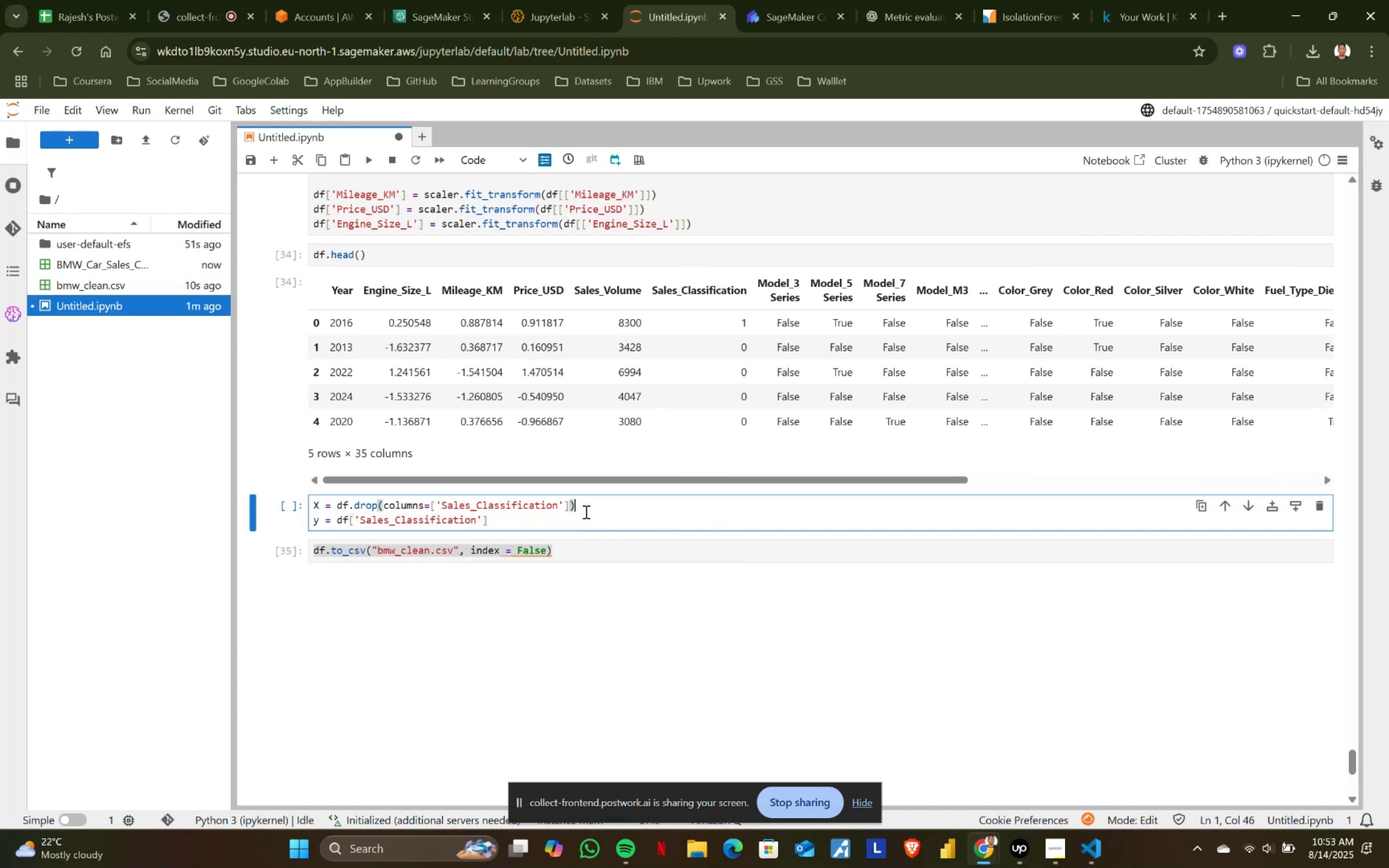 
key(Shift+ShiftRight)
 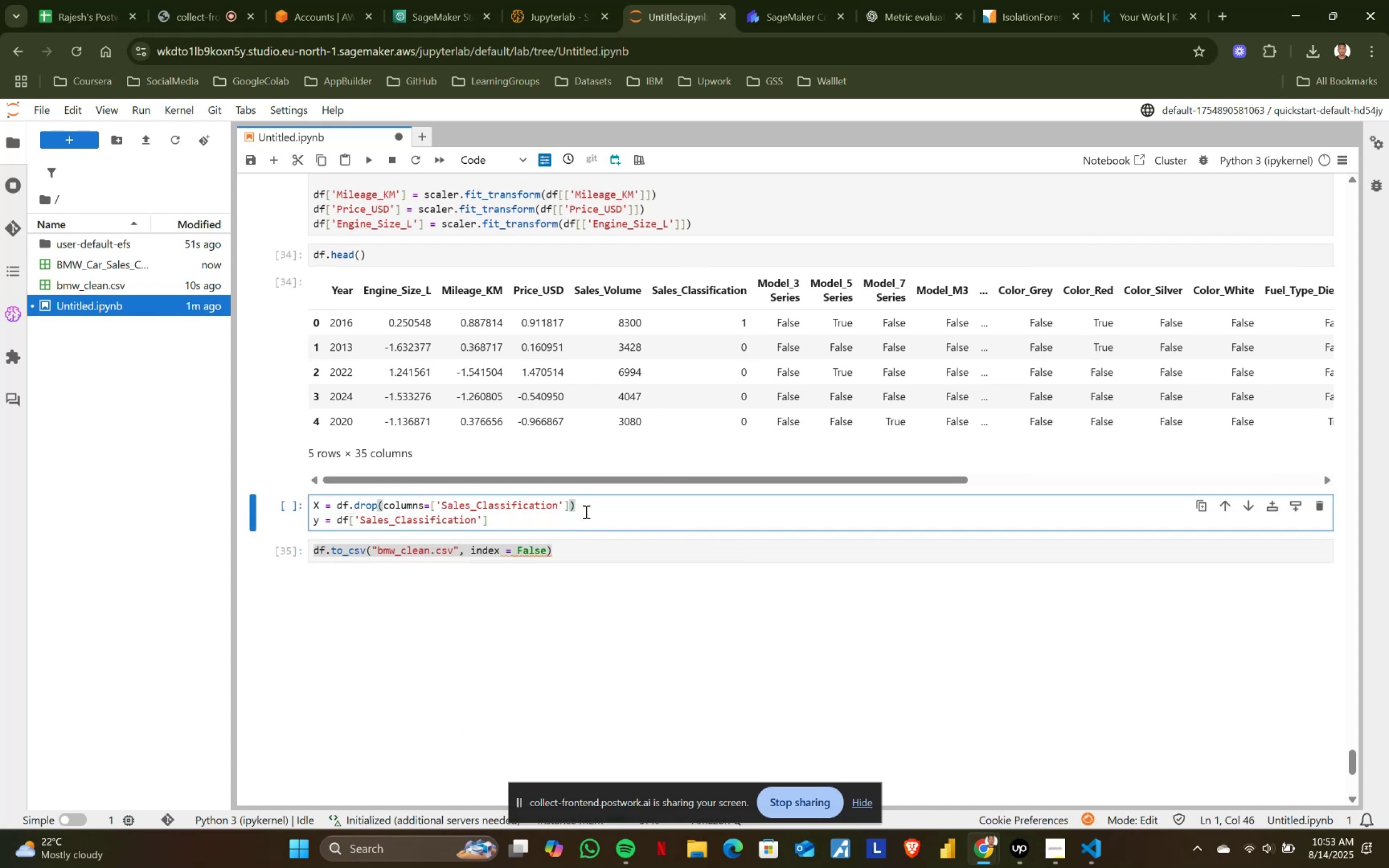 
key(Shift+Enter)
 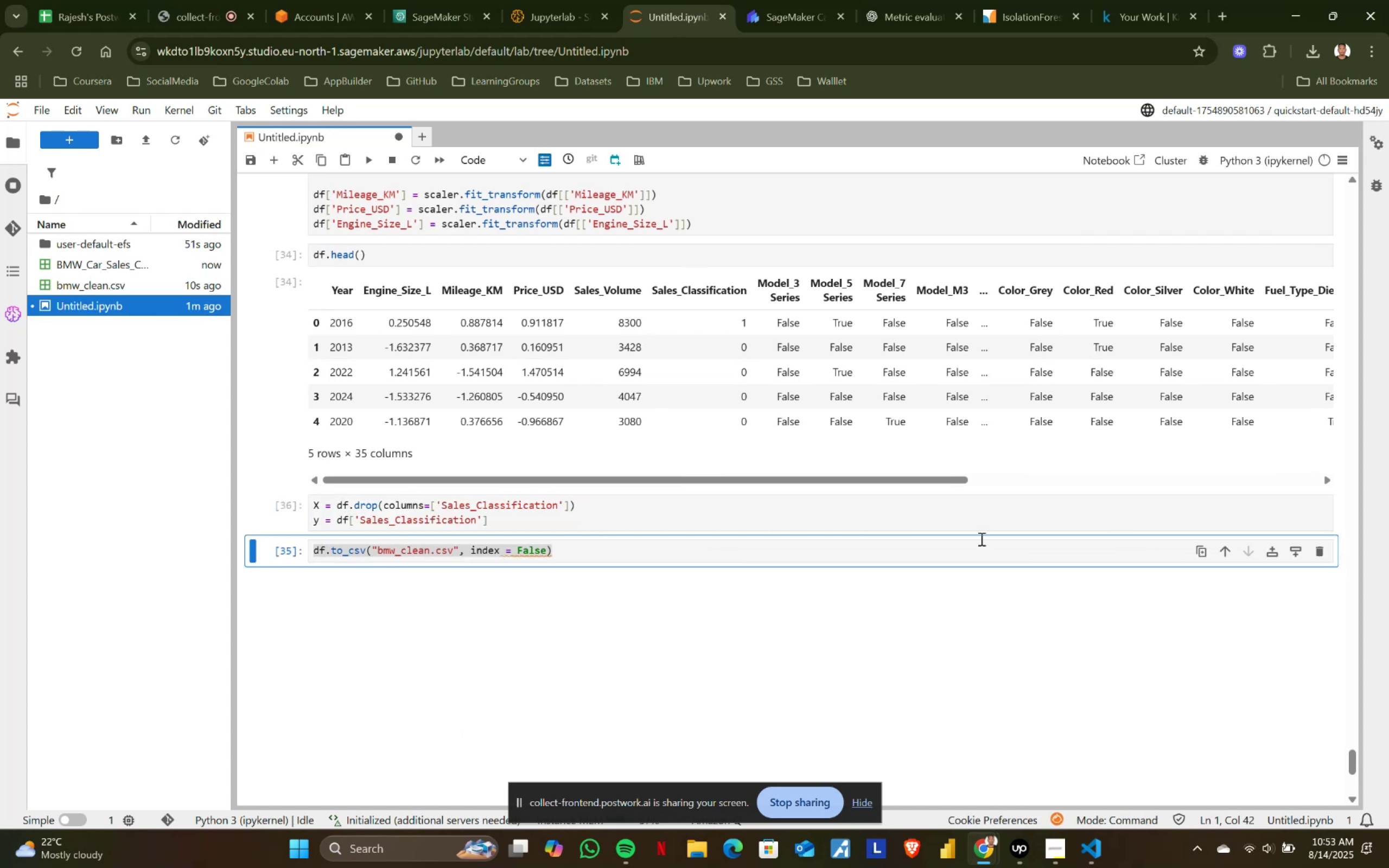 
left_click([665, 552])
 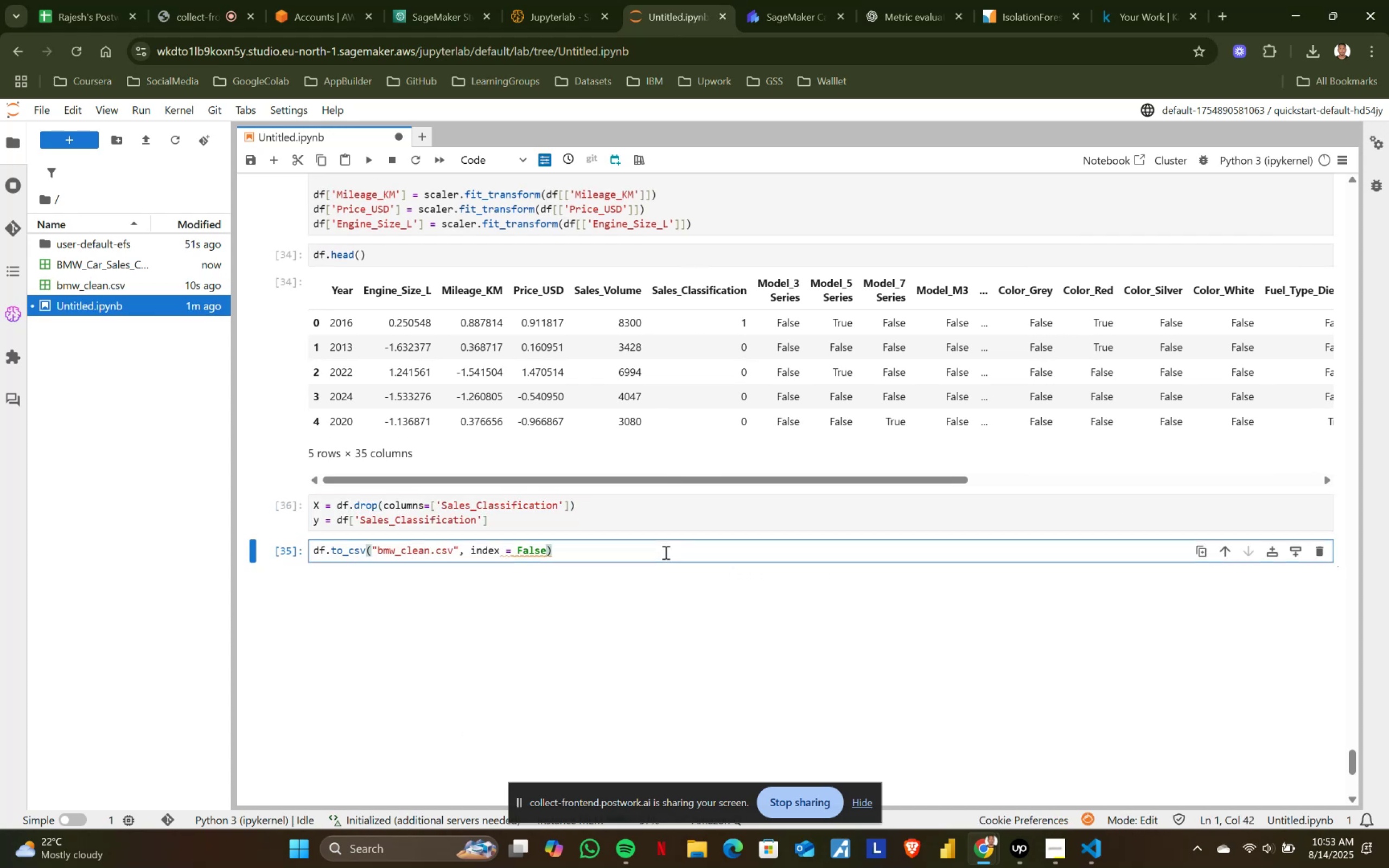 
key(Control+ControlLeft)
 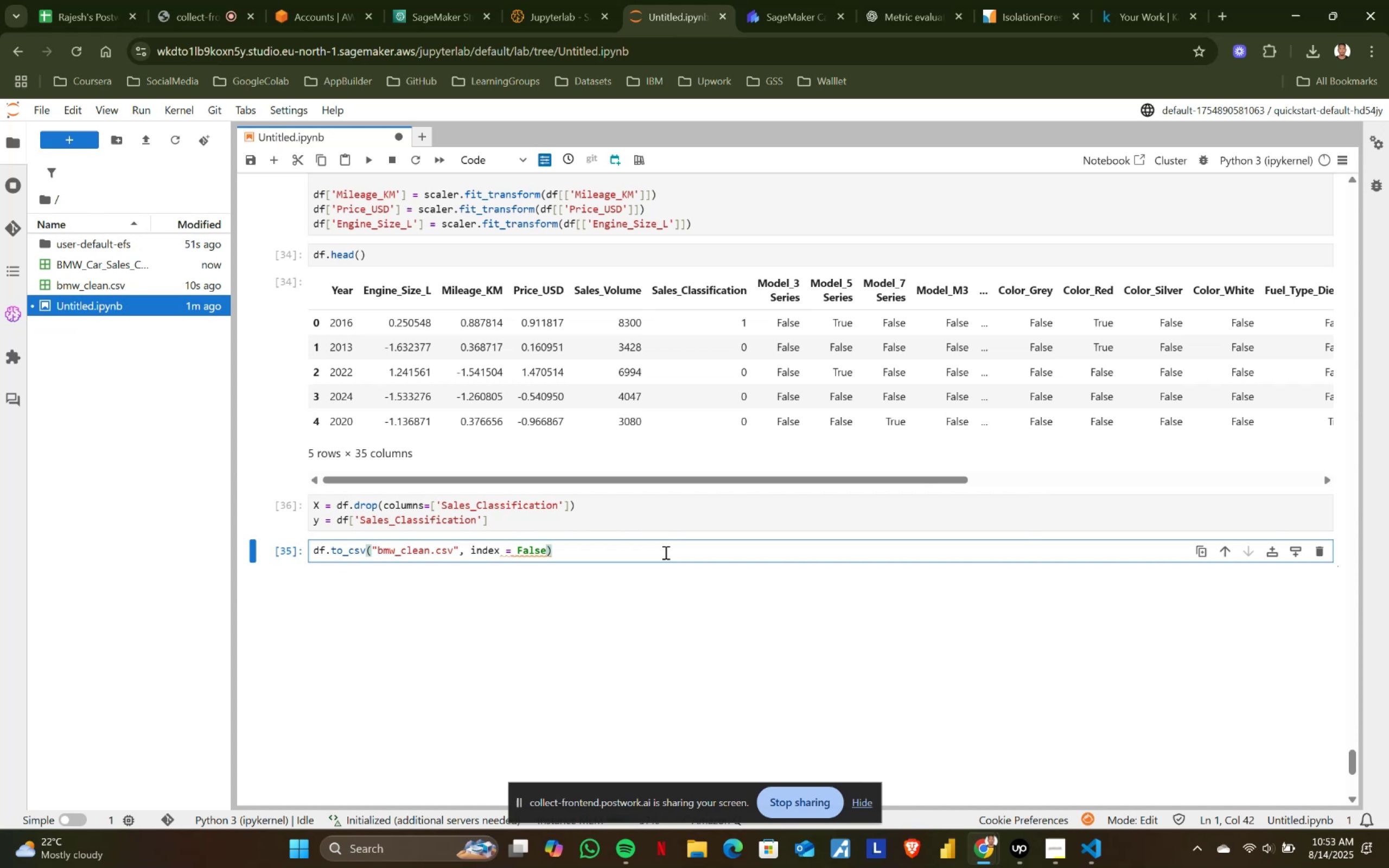 
key(Control+A)
 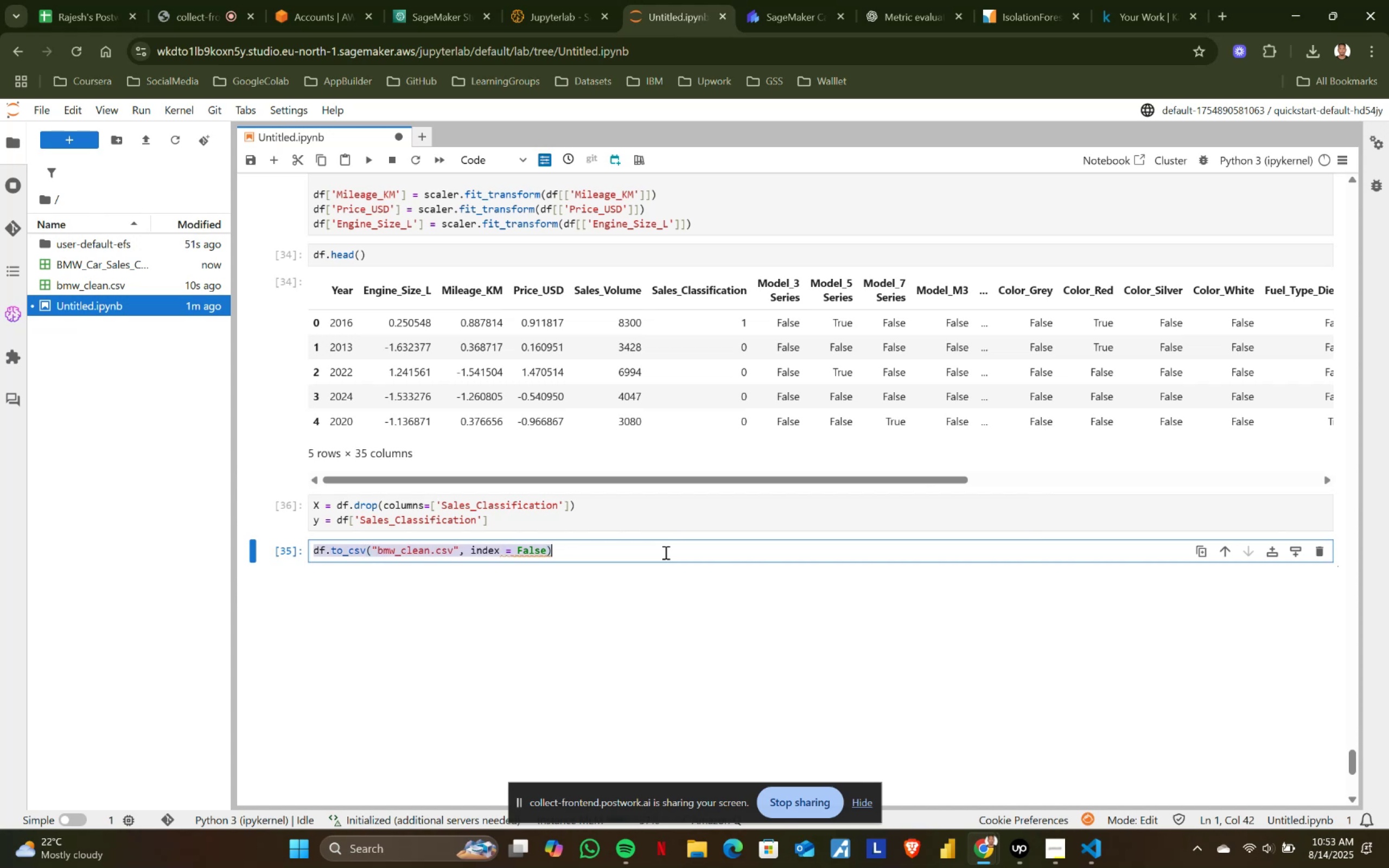 
key(Delete)
 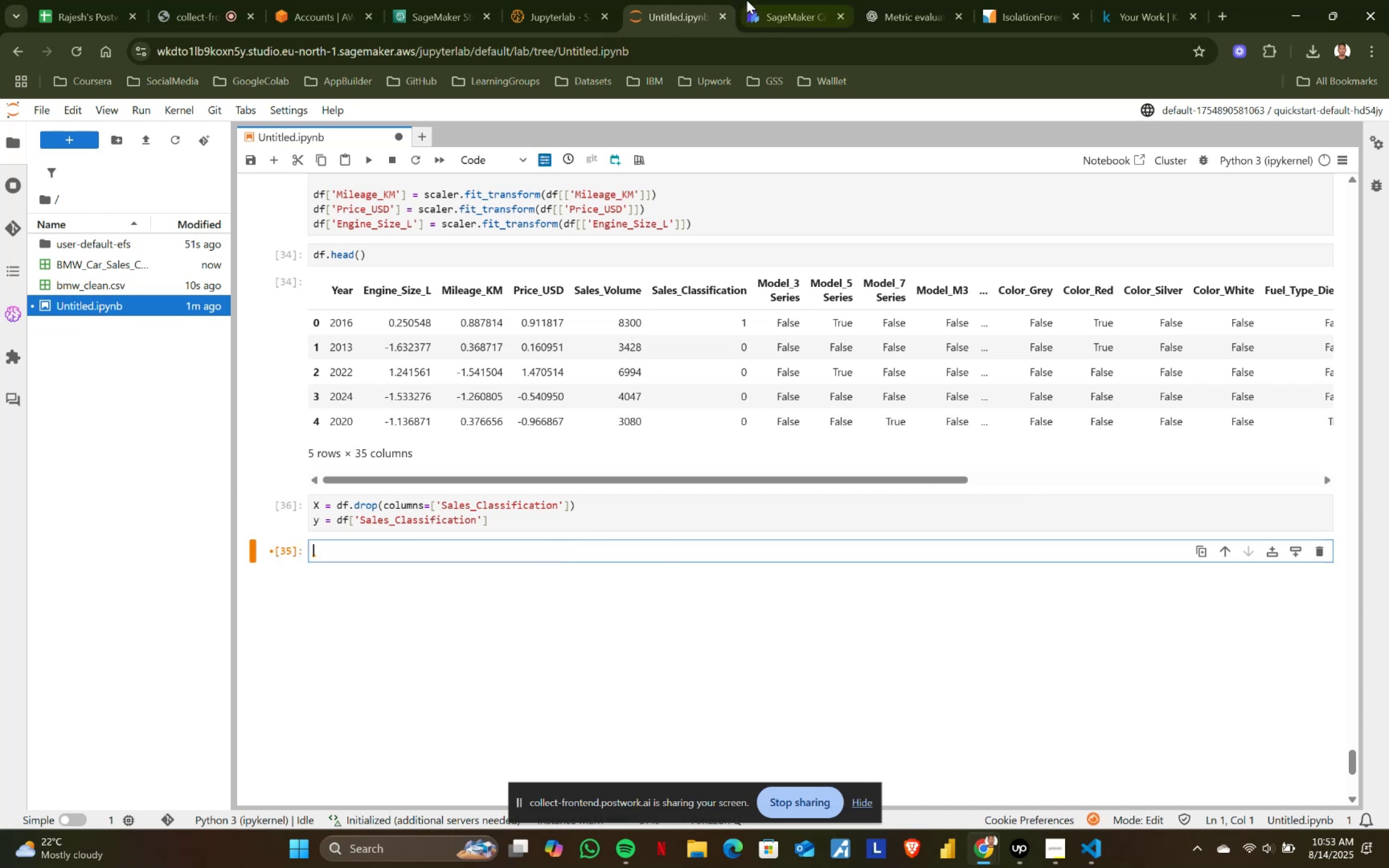 
left_click([925, 8])
 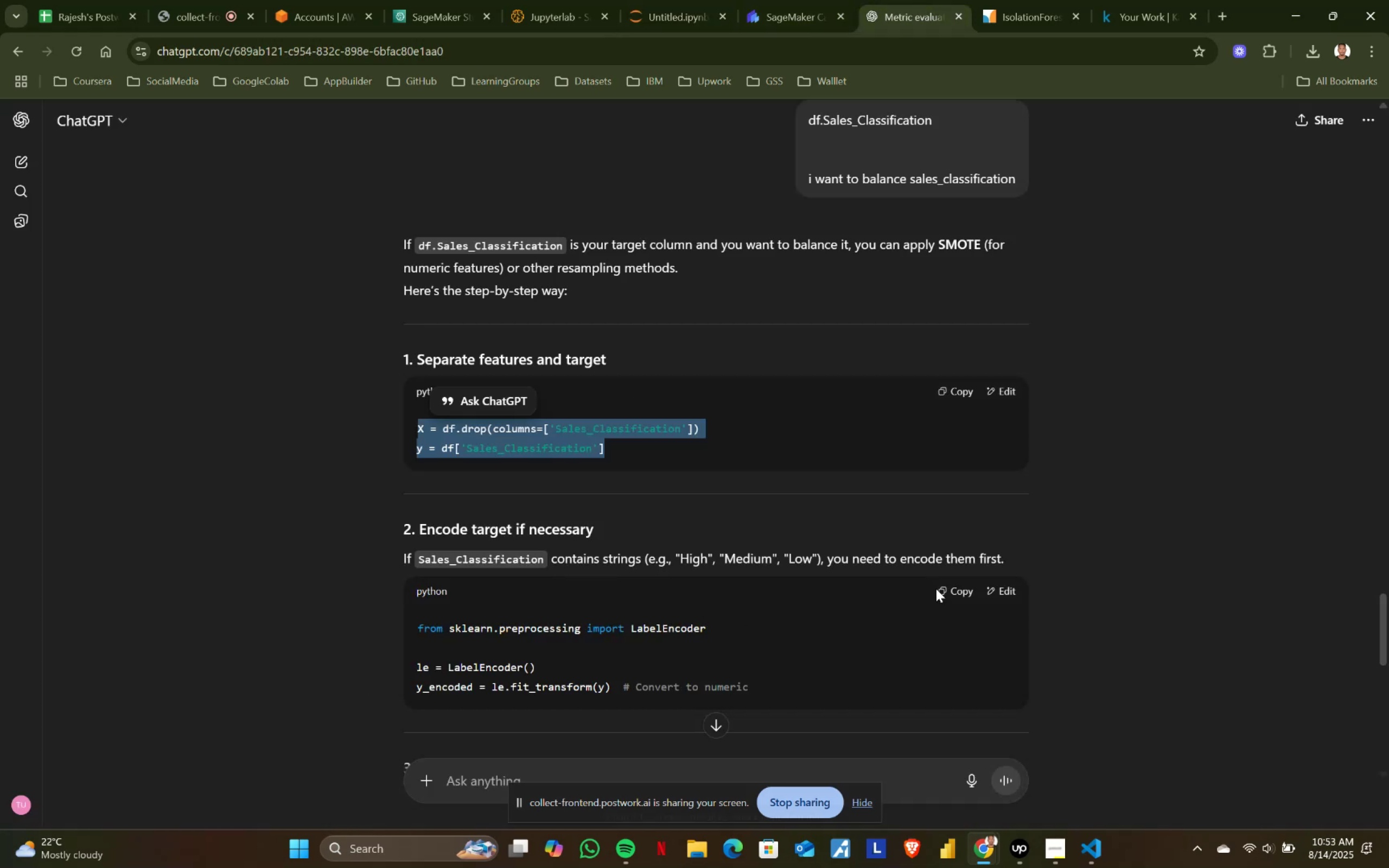 
left_click([956, 588])
 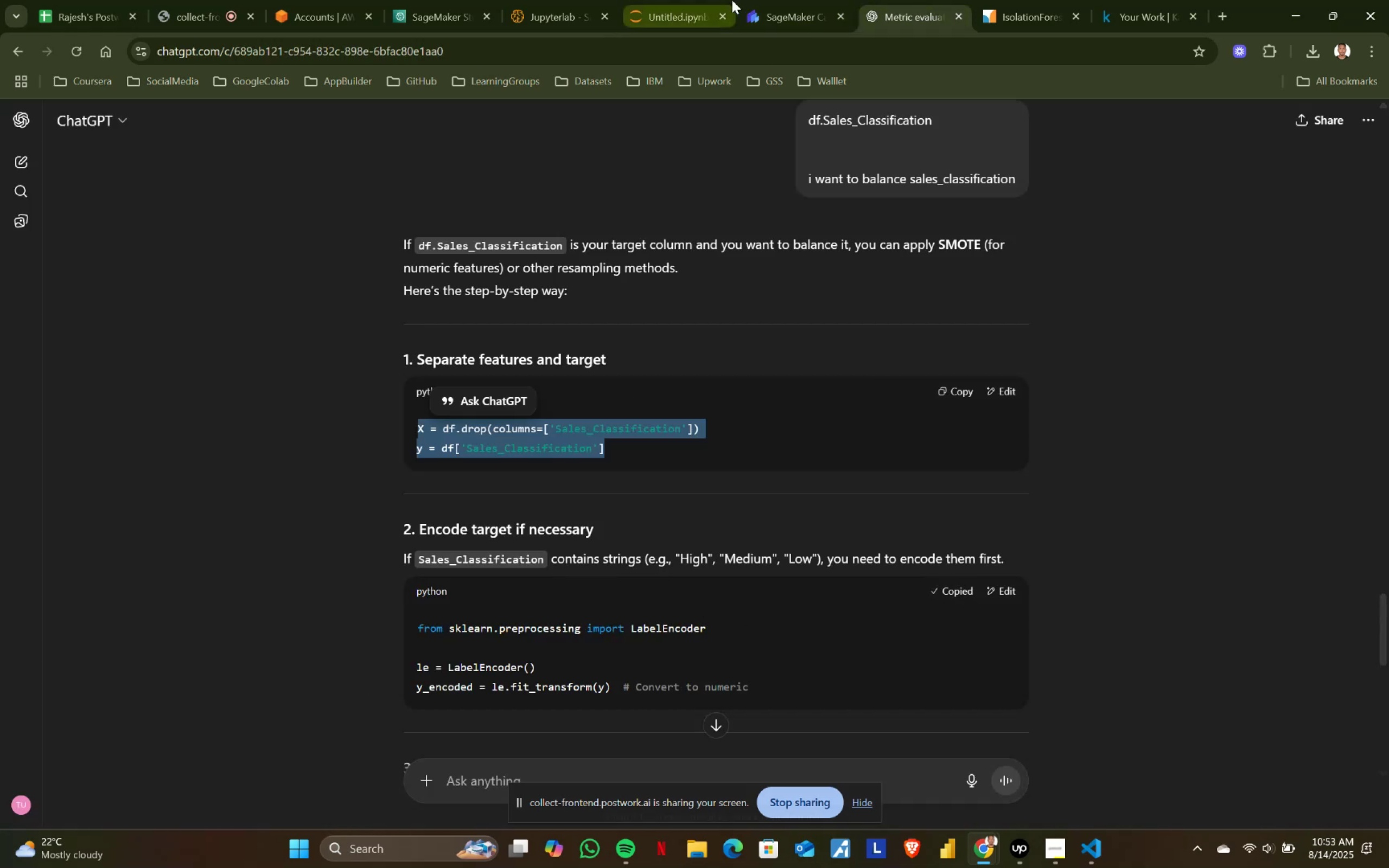 
left_click([686, 0])
 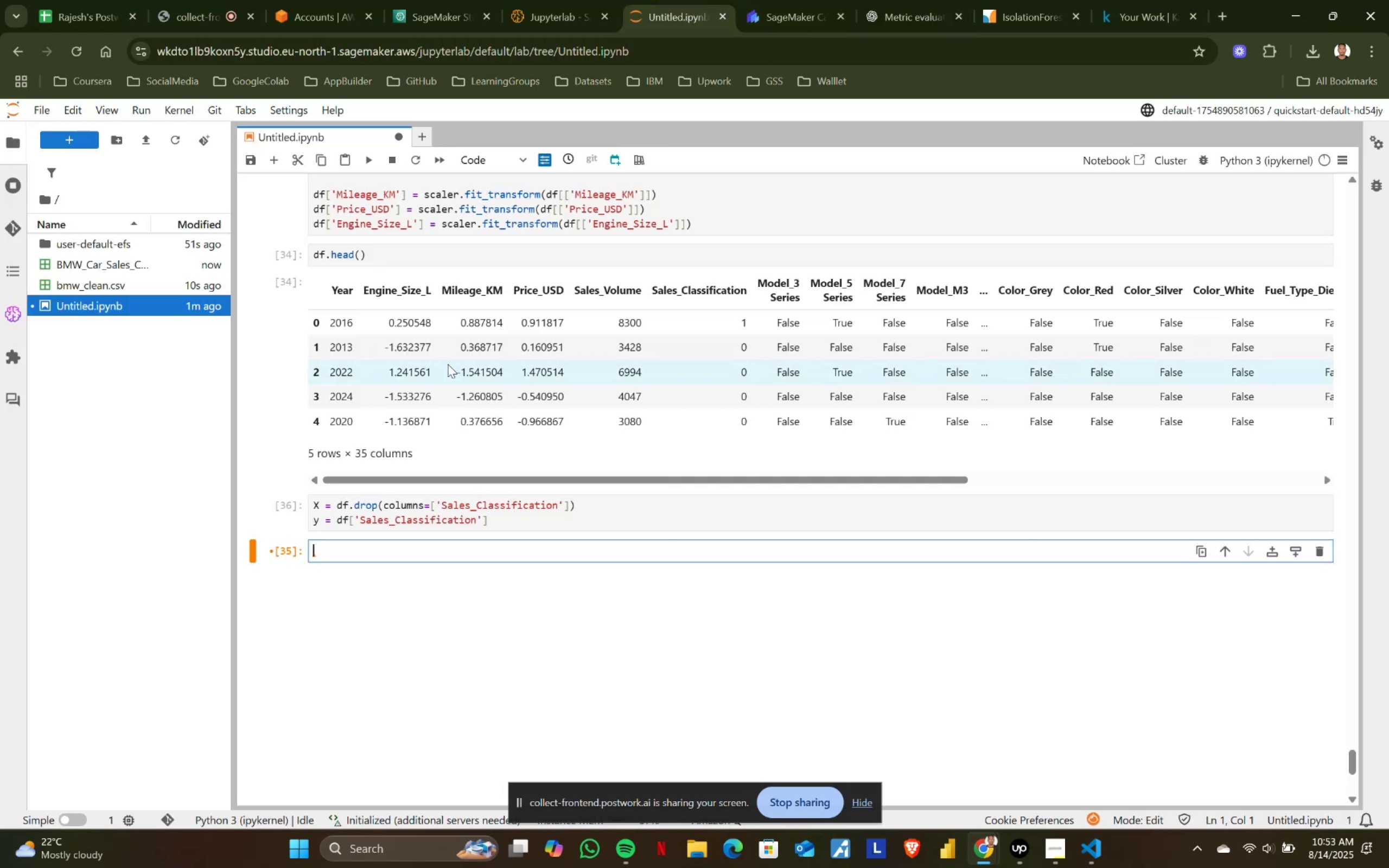 
key(Control+ControlLeft)
 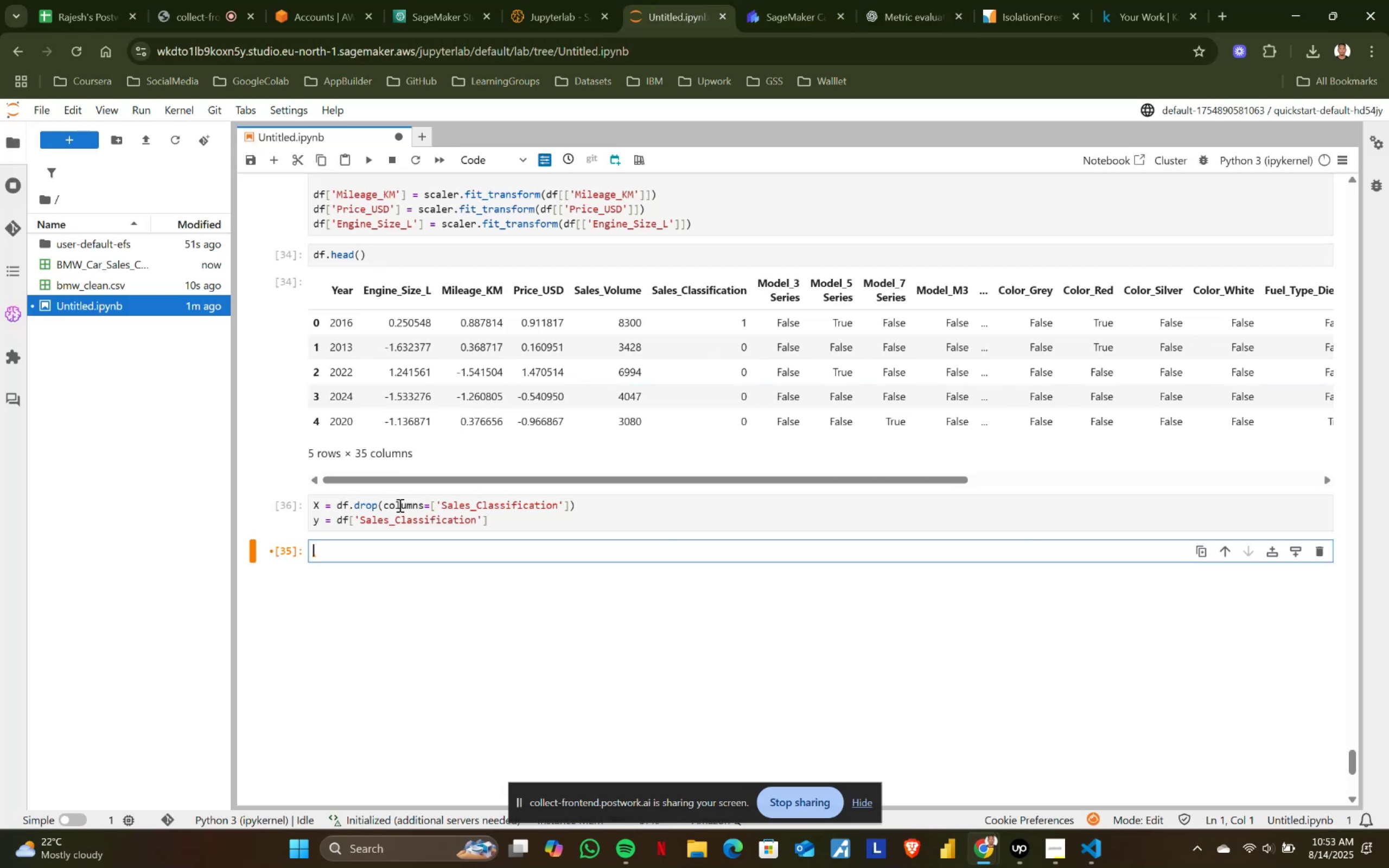 
key(Control+V)
 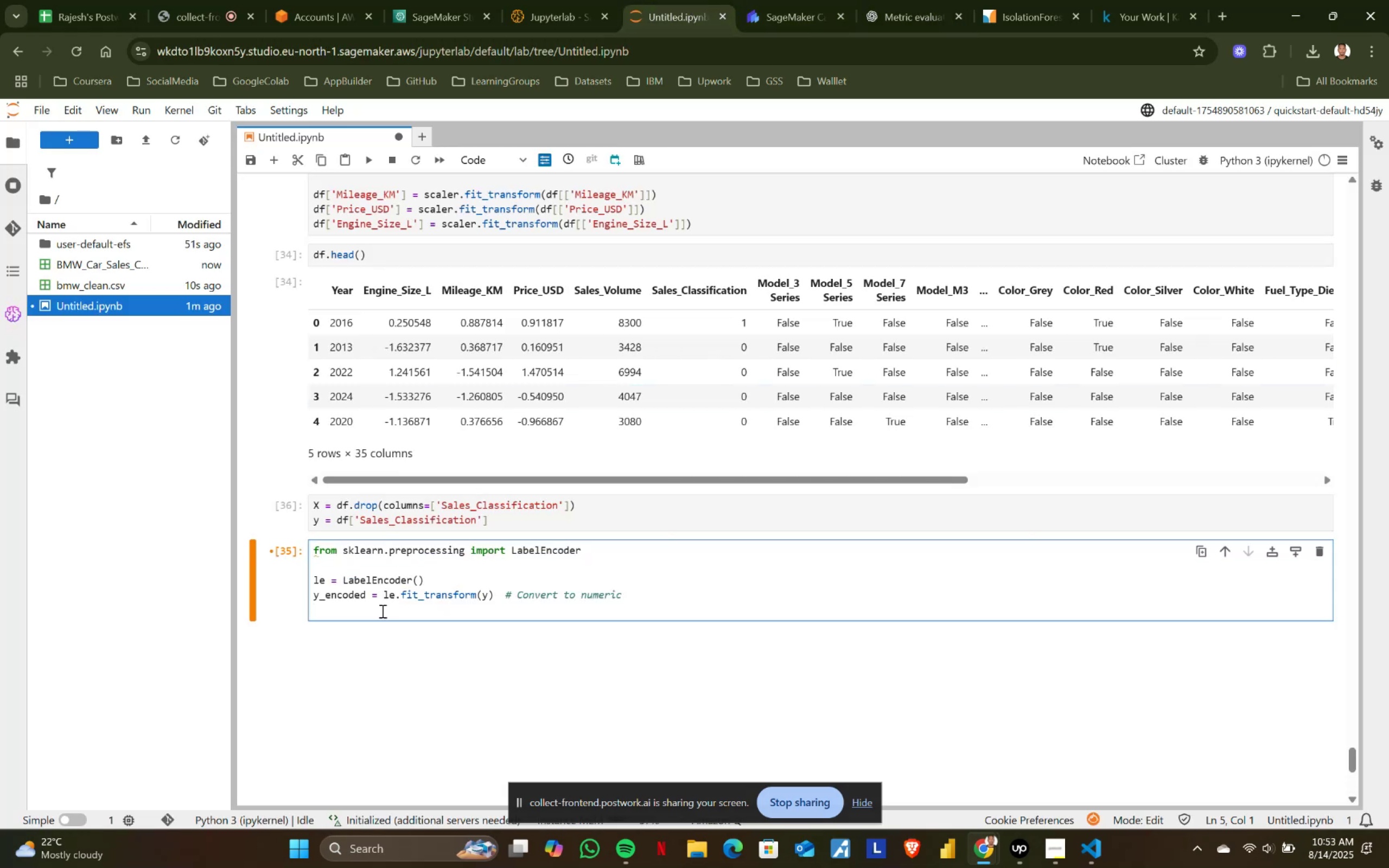 
key(Backspace)
 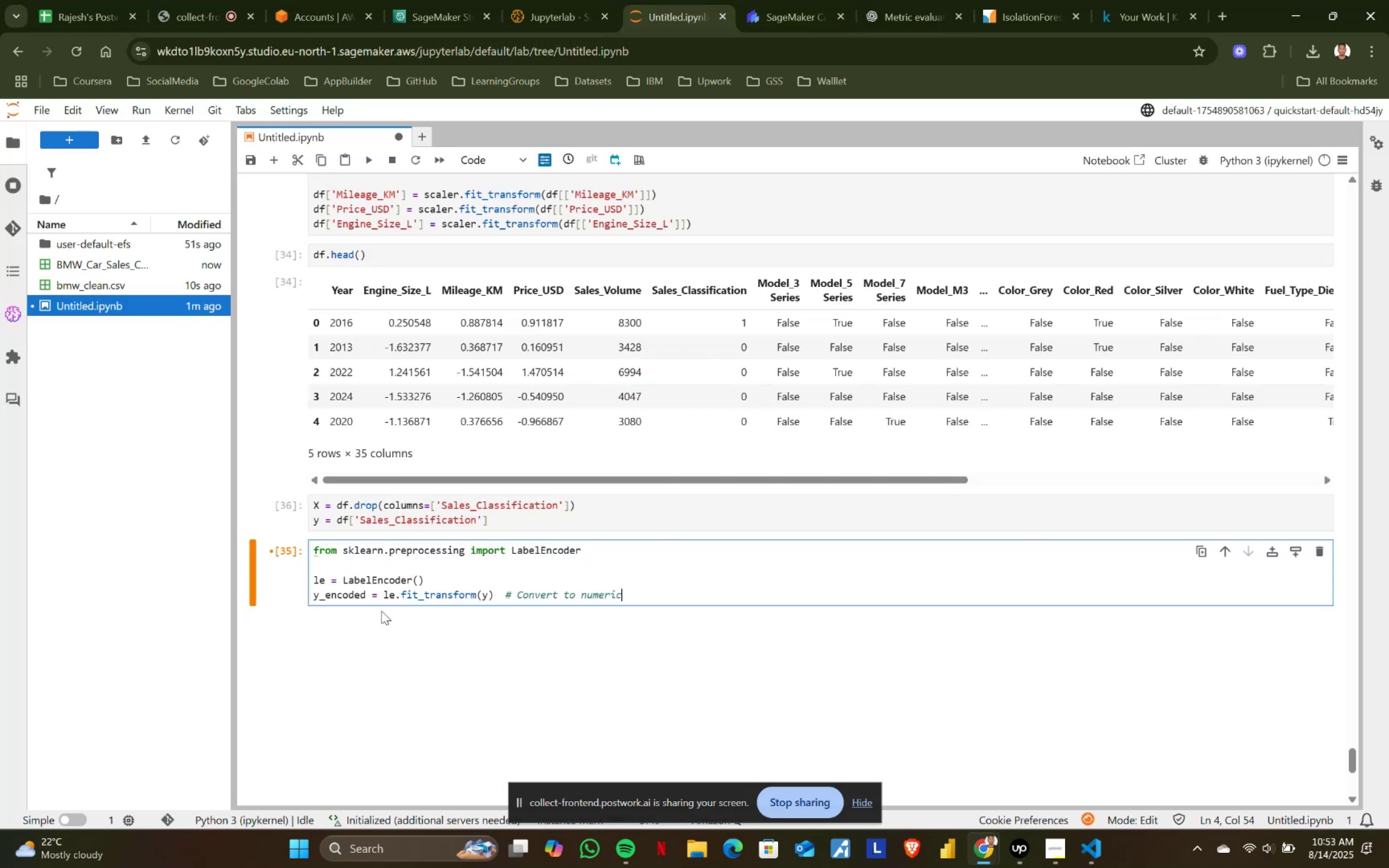 
key(Shift+ShiftRight)
 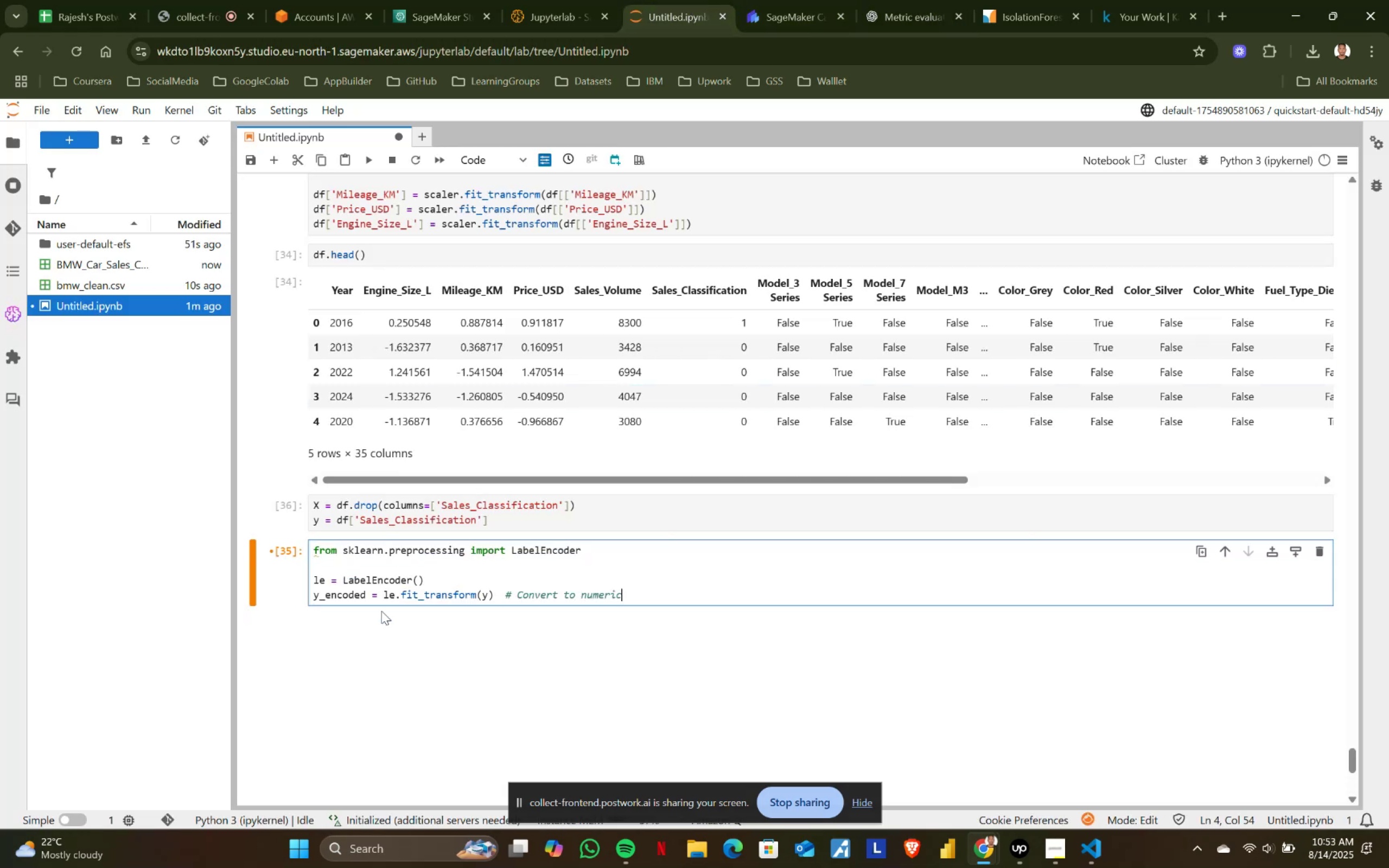 
key(Shift+Enter)
 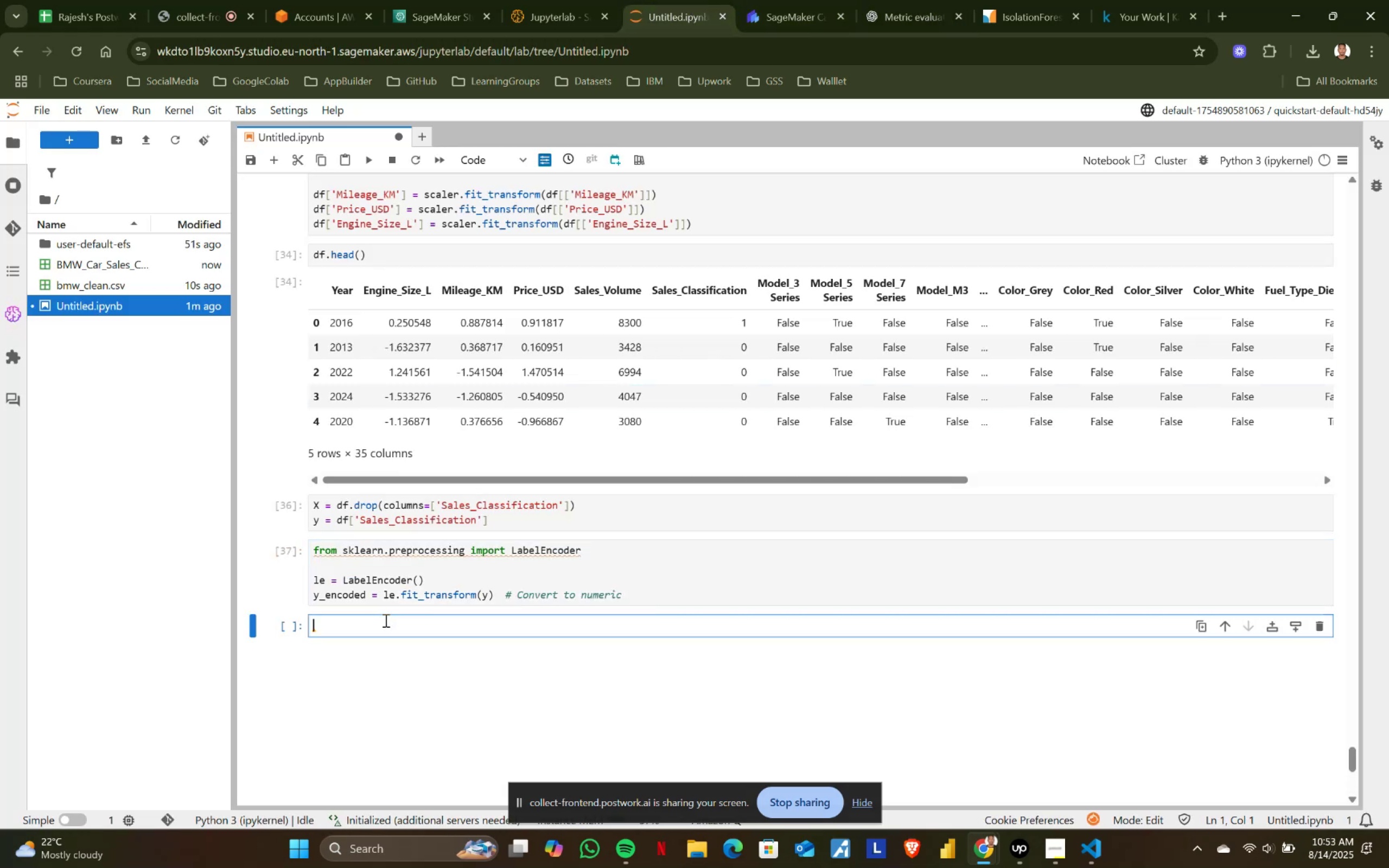 
left_click([791, 0])
 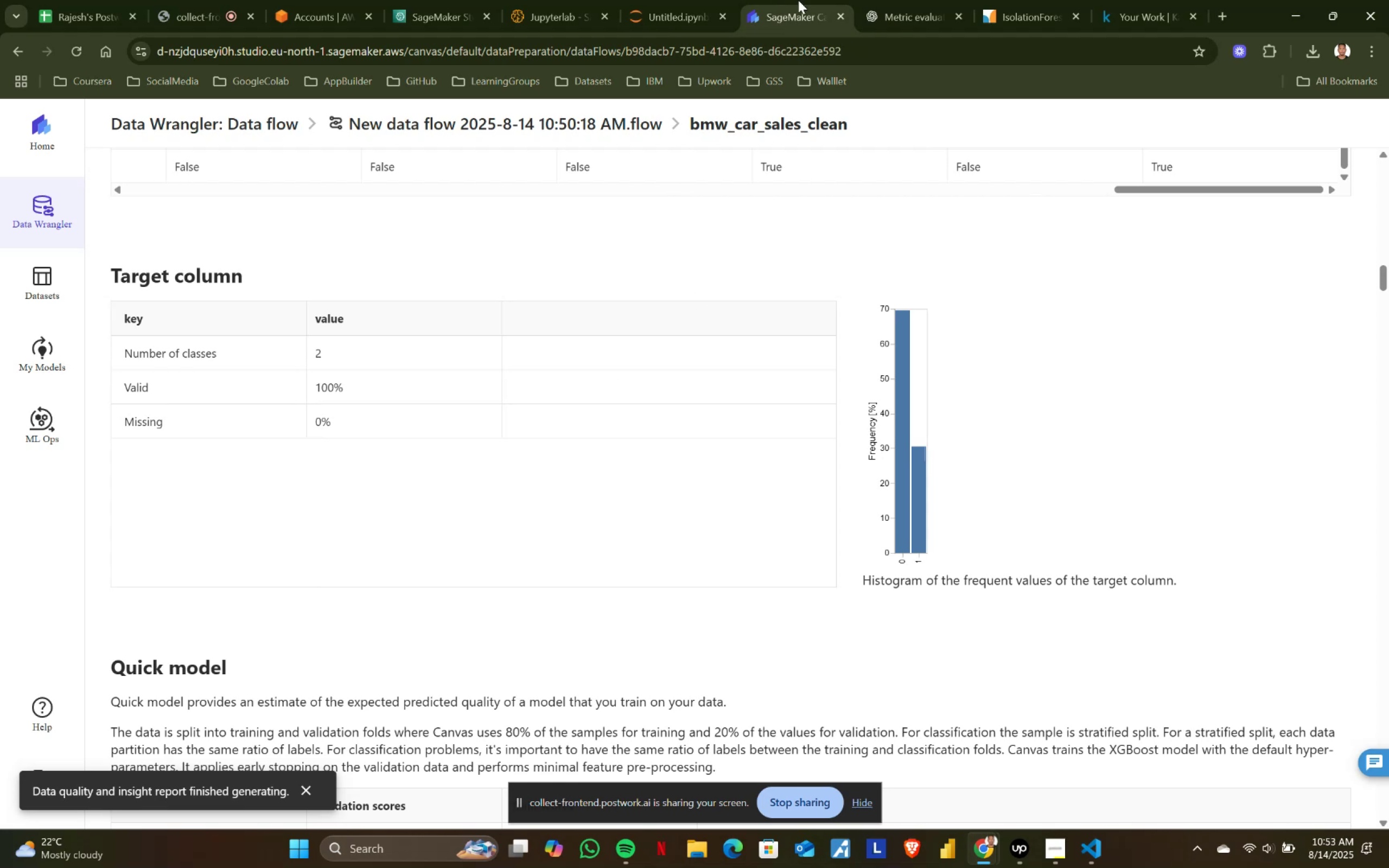 
left_click([865, 0])
 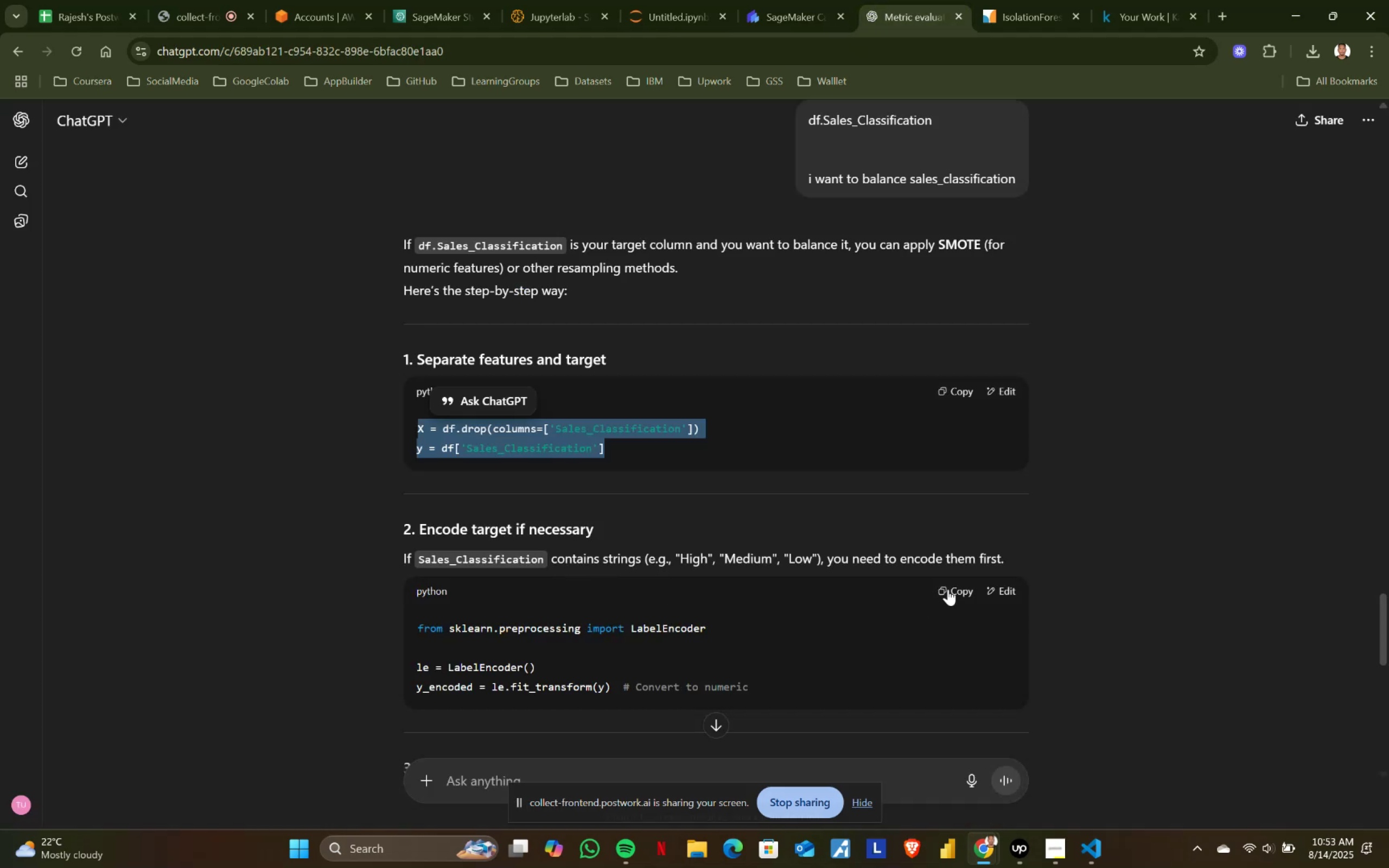 
scroll: coordinate [747, 628], scroll_direction: down, amount: 3.0
 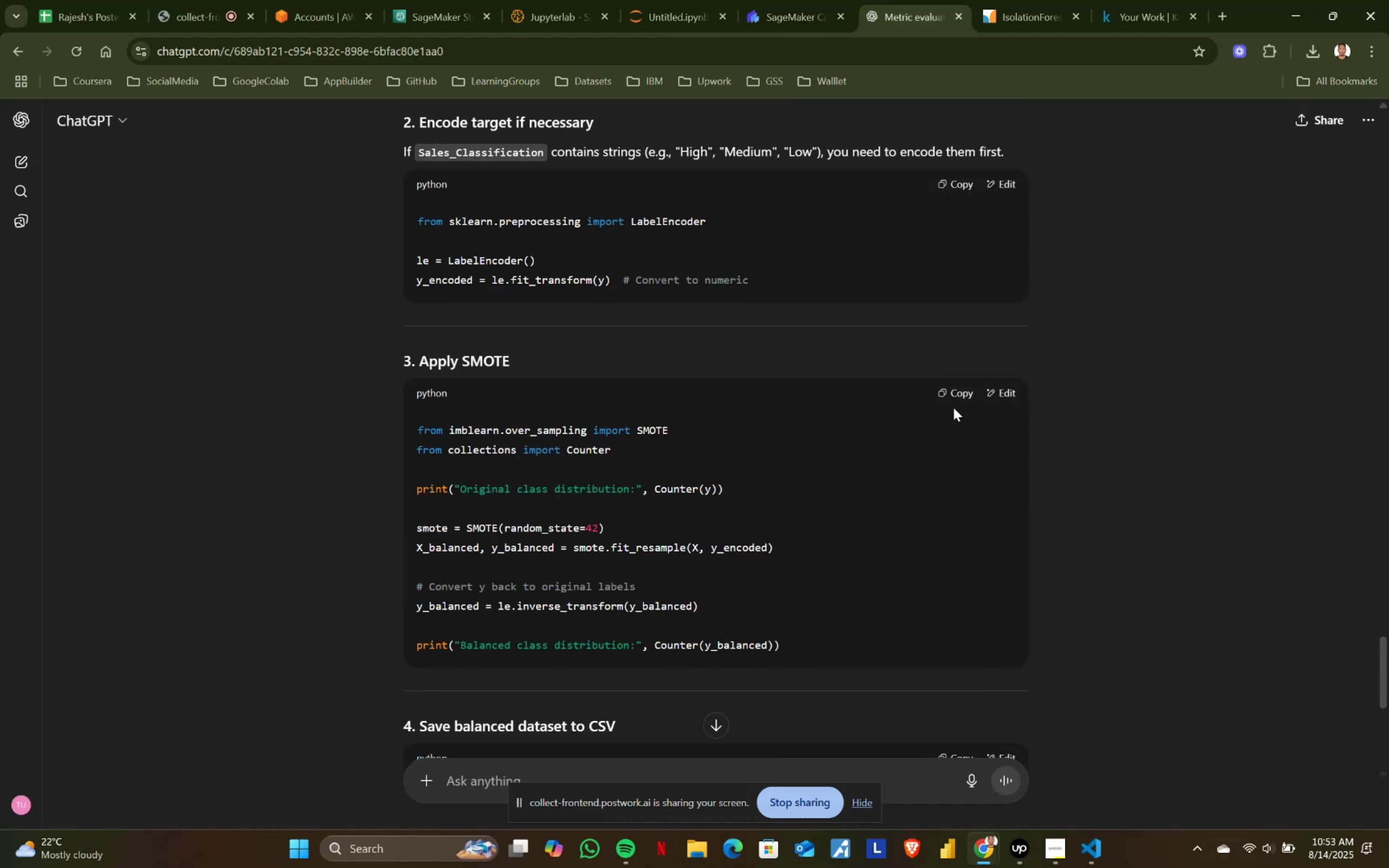 
left_click([952, 393])
 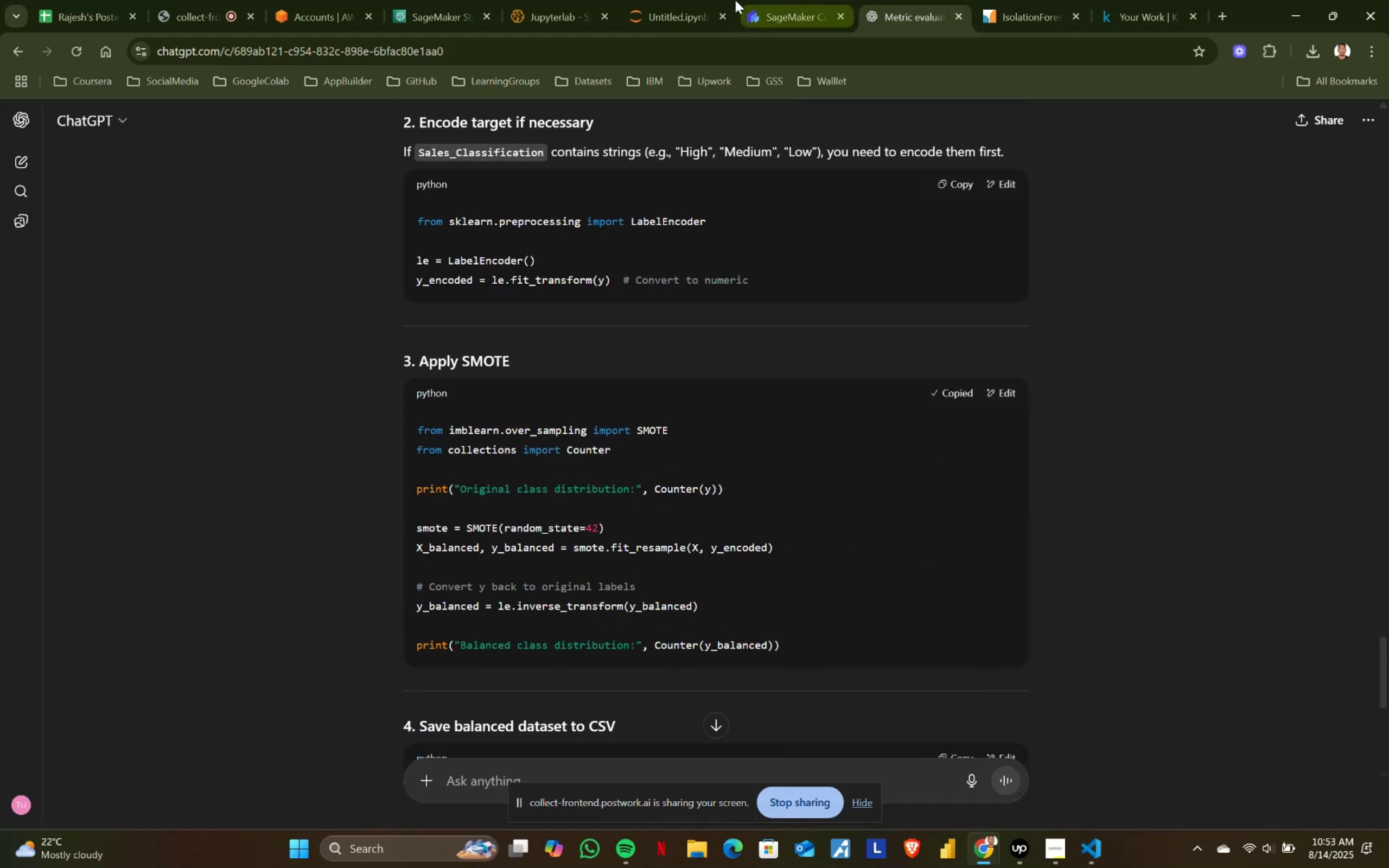 
left_click([685, 0])
 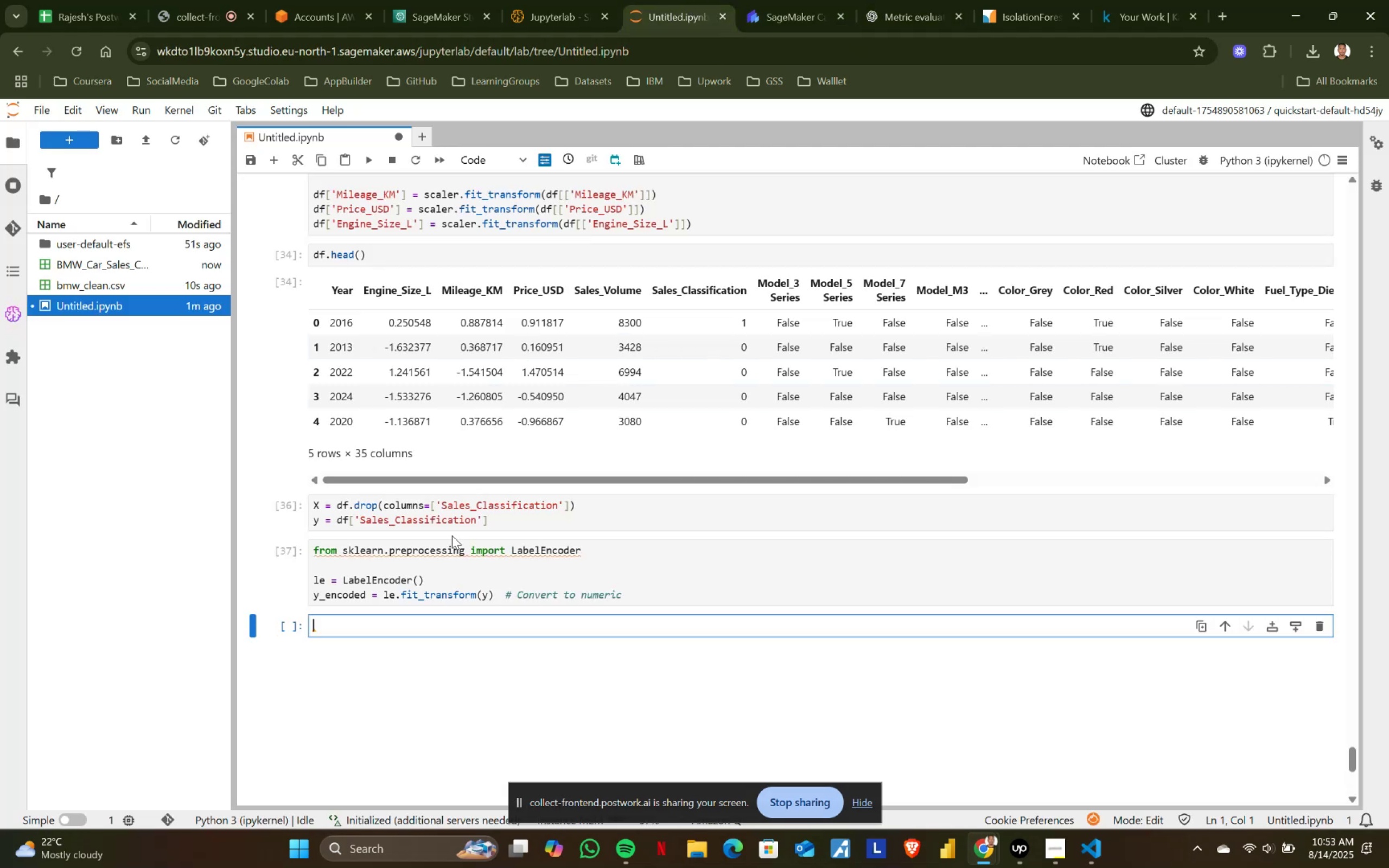 
key(Control+ControlLeft)
 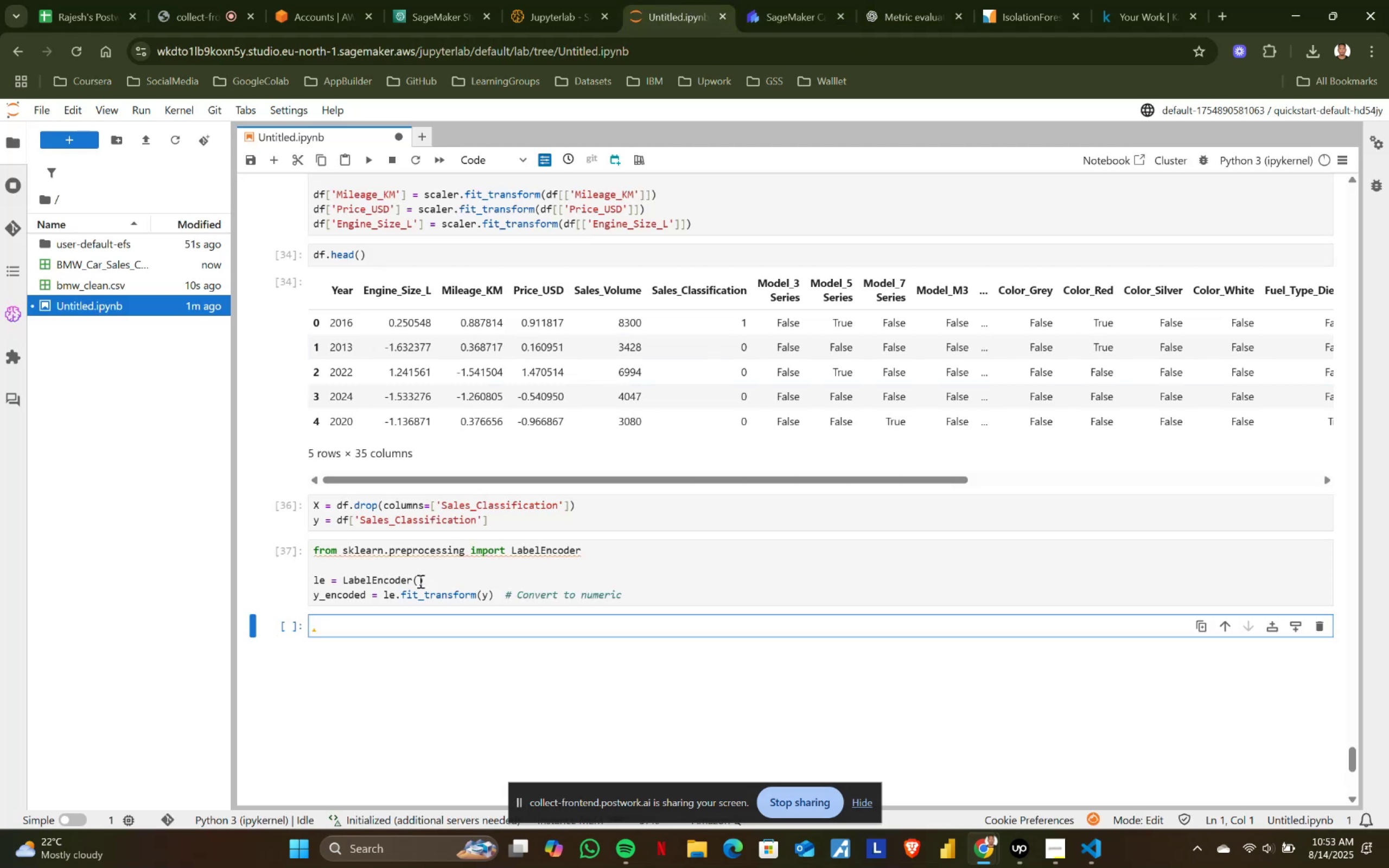 
key(Control+V)
 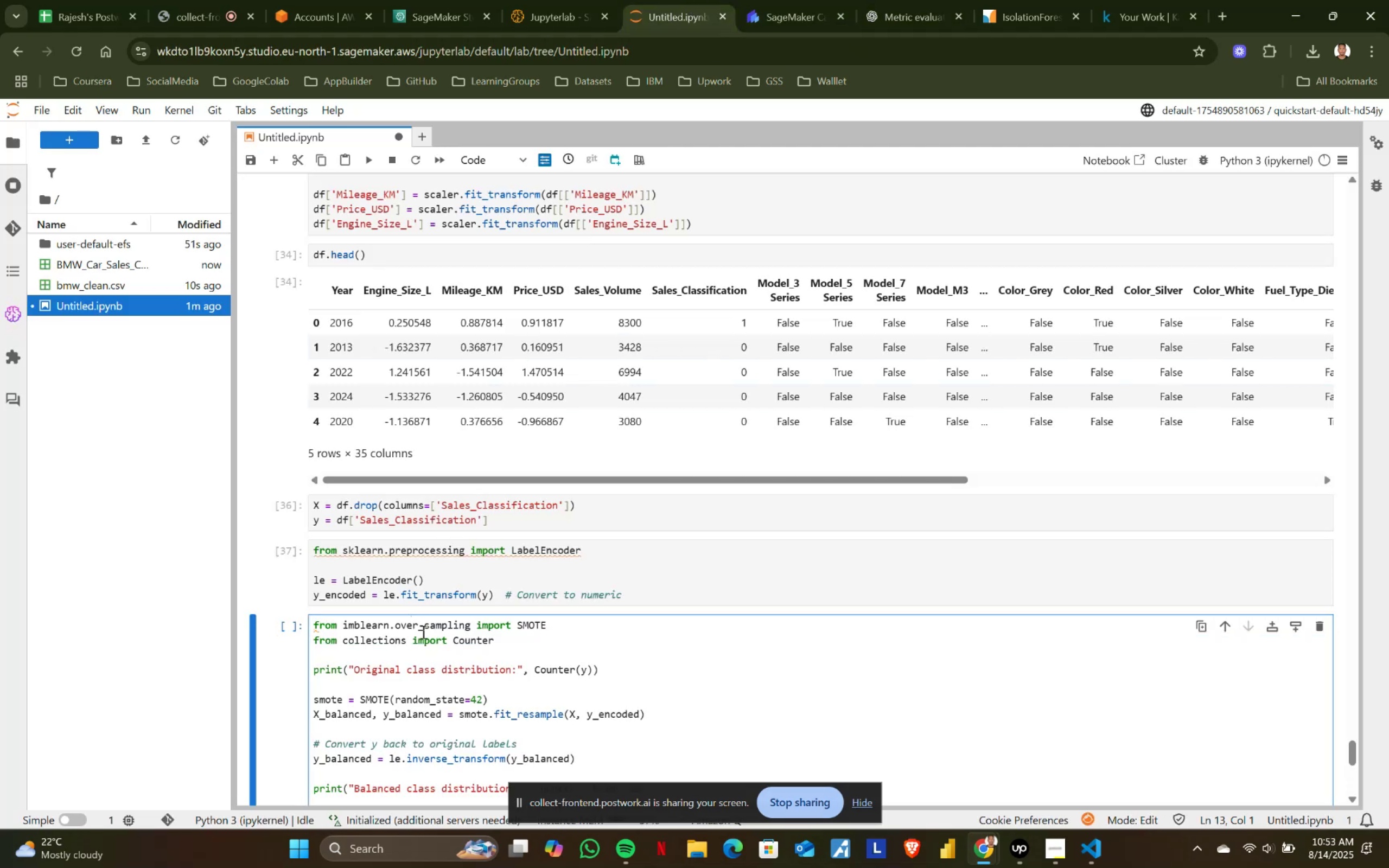 
scroll: coordinate [526, 655], scroll_direction: down, amount: 1.0
 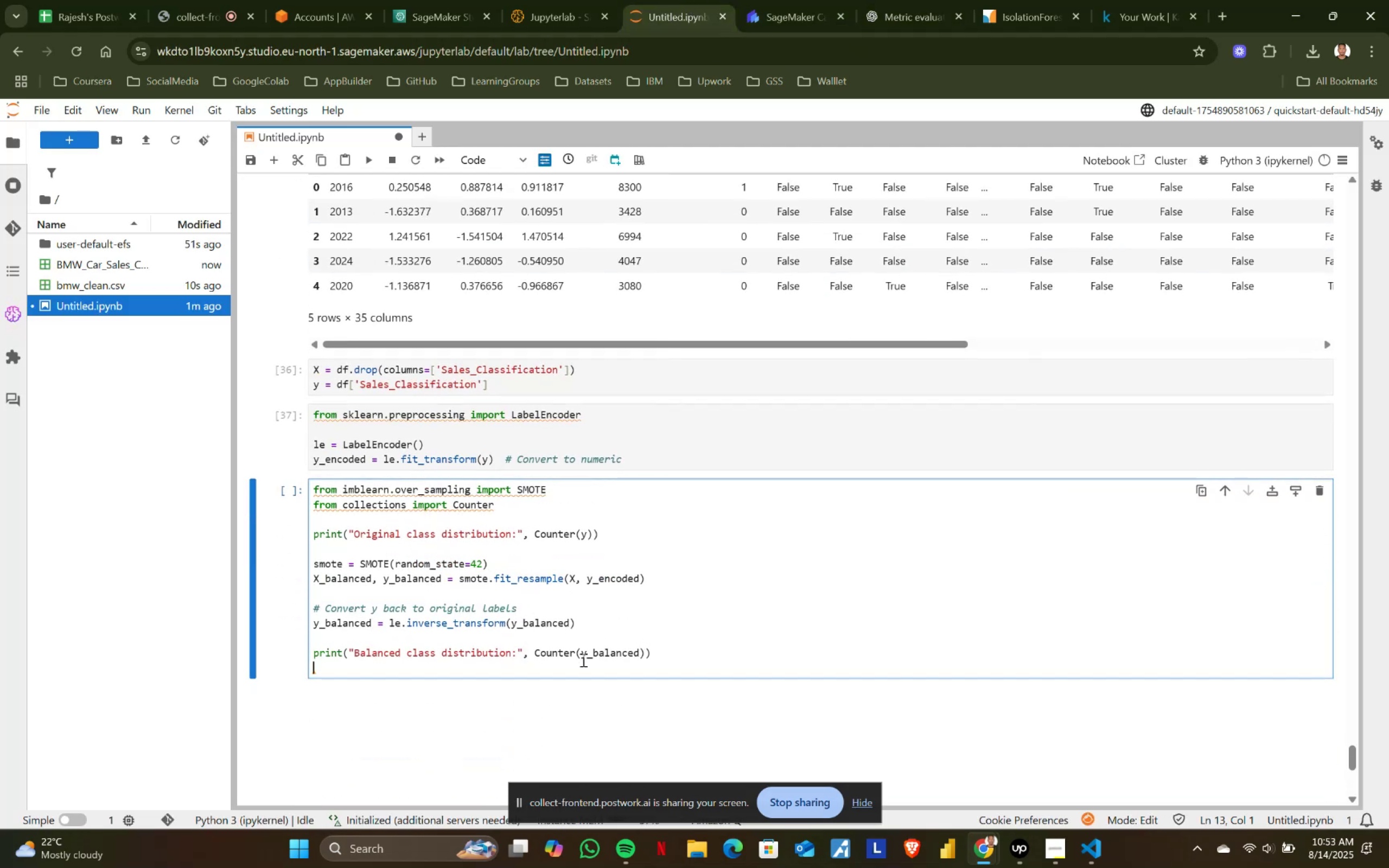 
key(Backspace)
 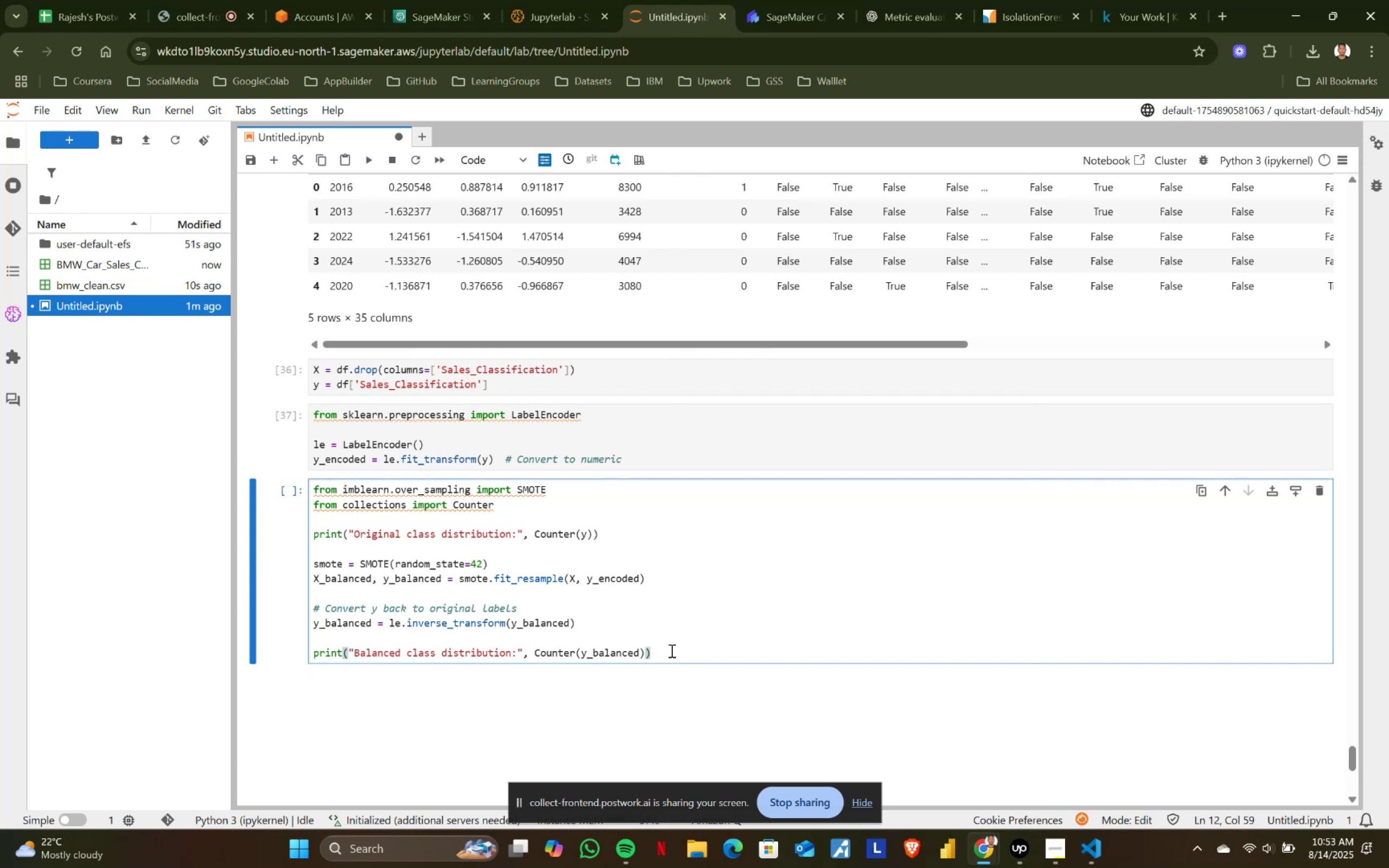 
wait(5.82)
 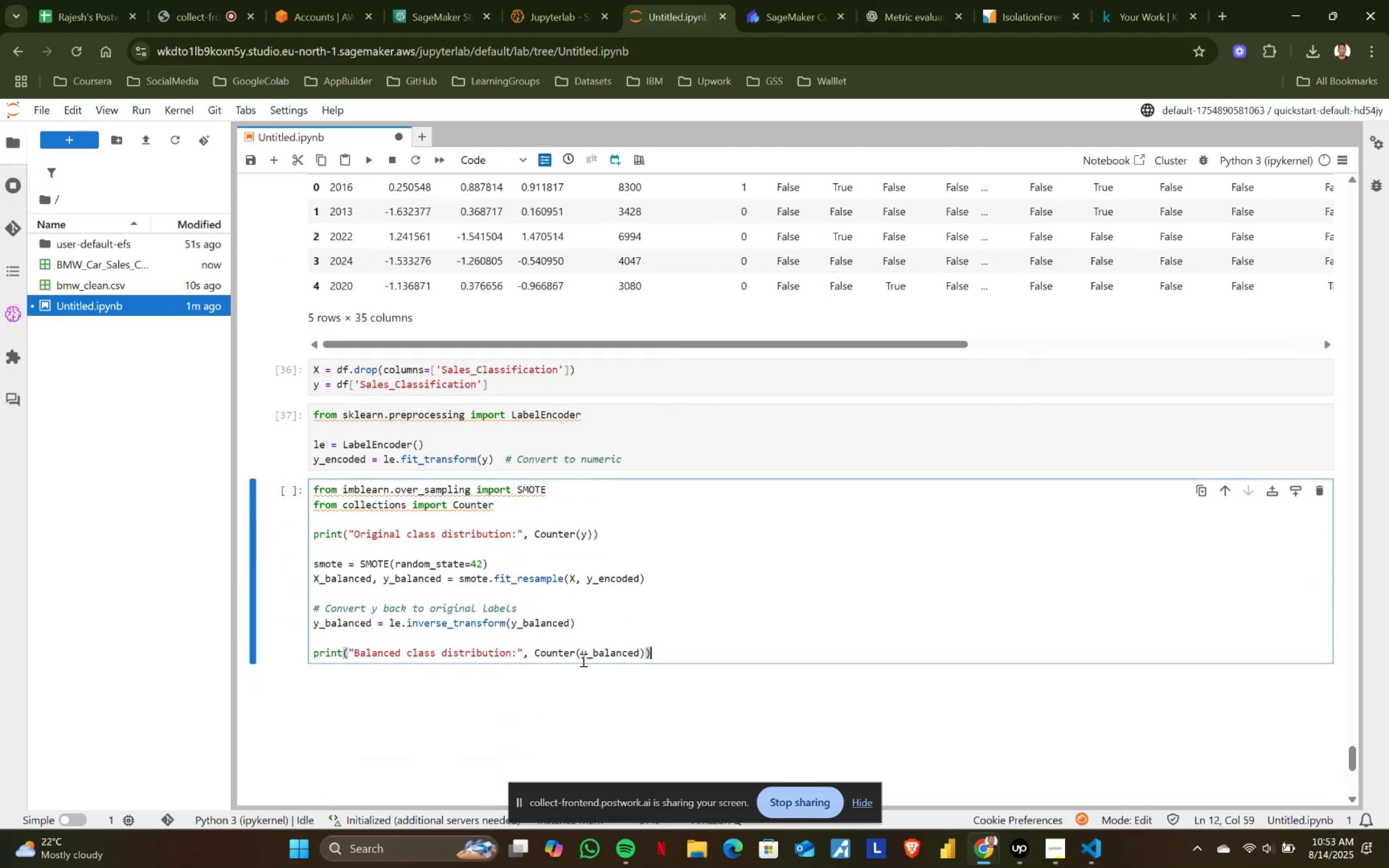 
key(Shift+ShiftRight)
 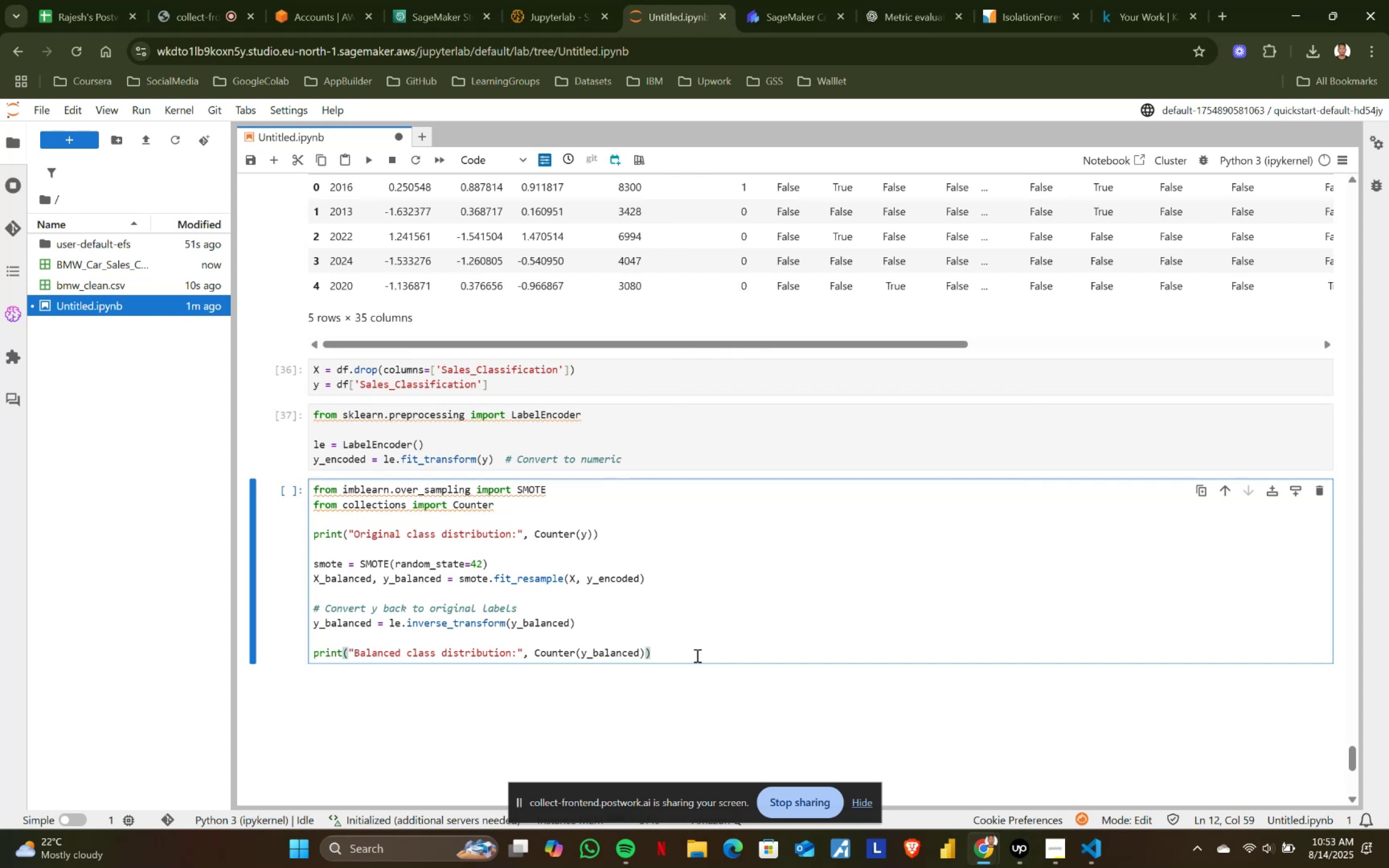 
key(Shift+Enter)
 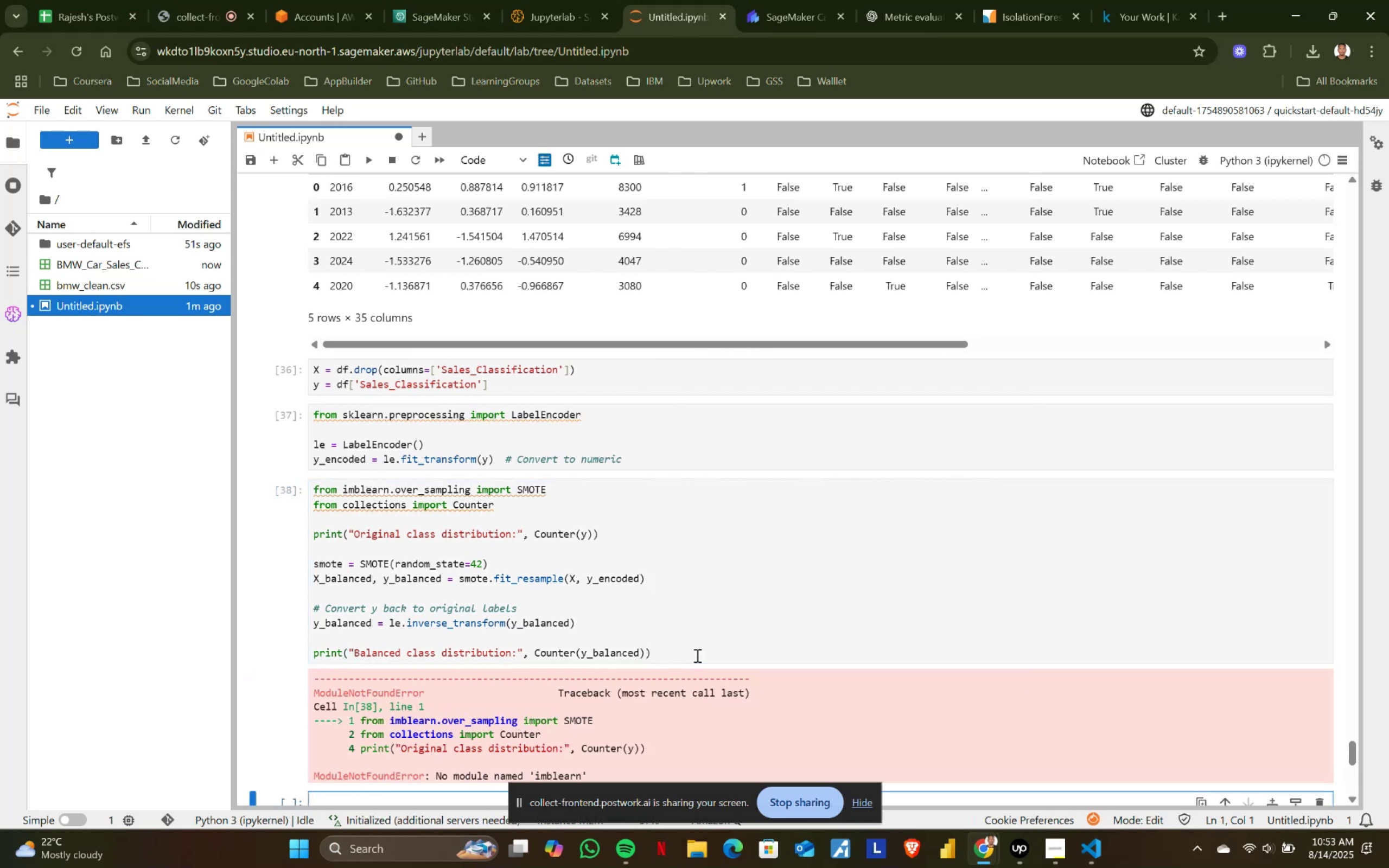 
scroll: coordinate [681, 651], scroll_direction: down, amount: 2.0
 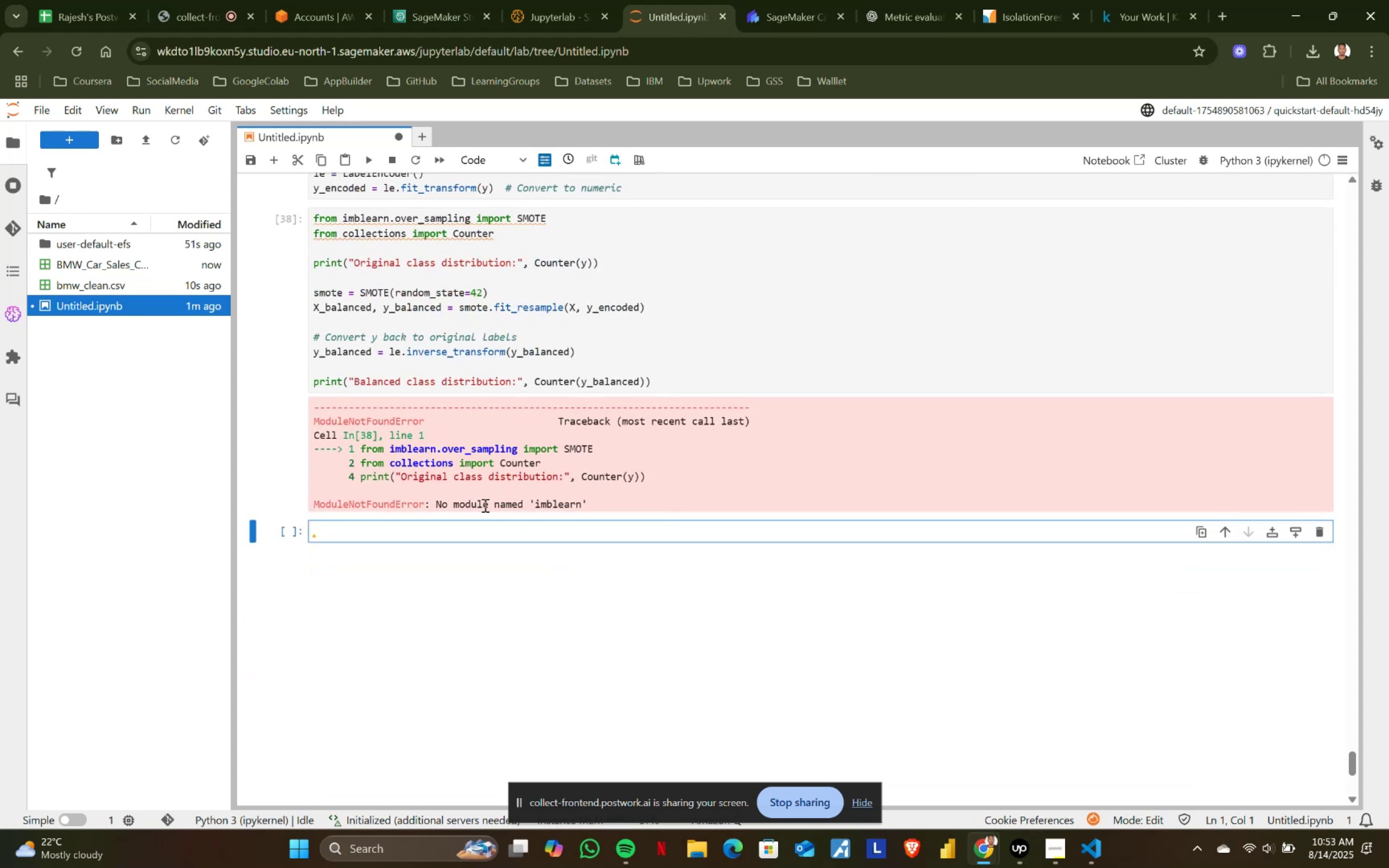 
left_click_drag(start_coordinate=[456, 501], to_coordinate=[640, 494])
 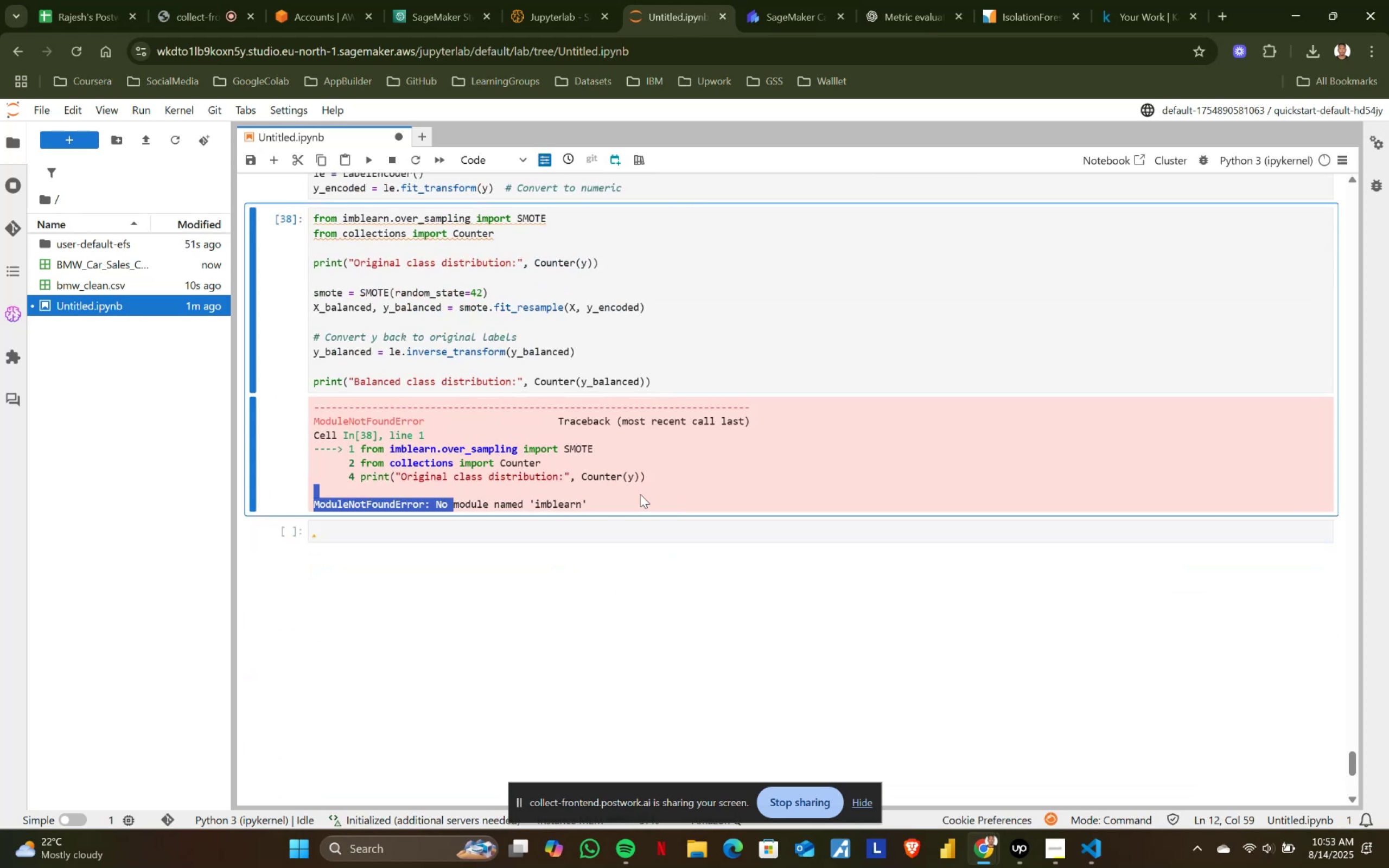 
scroll: coordinate [640, 494], scroll_direction: up, amount: 2.0
 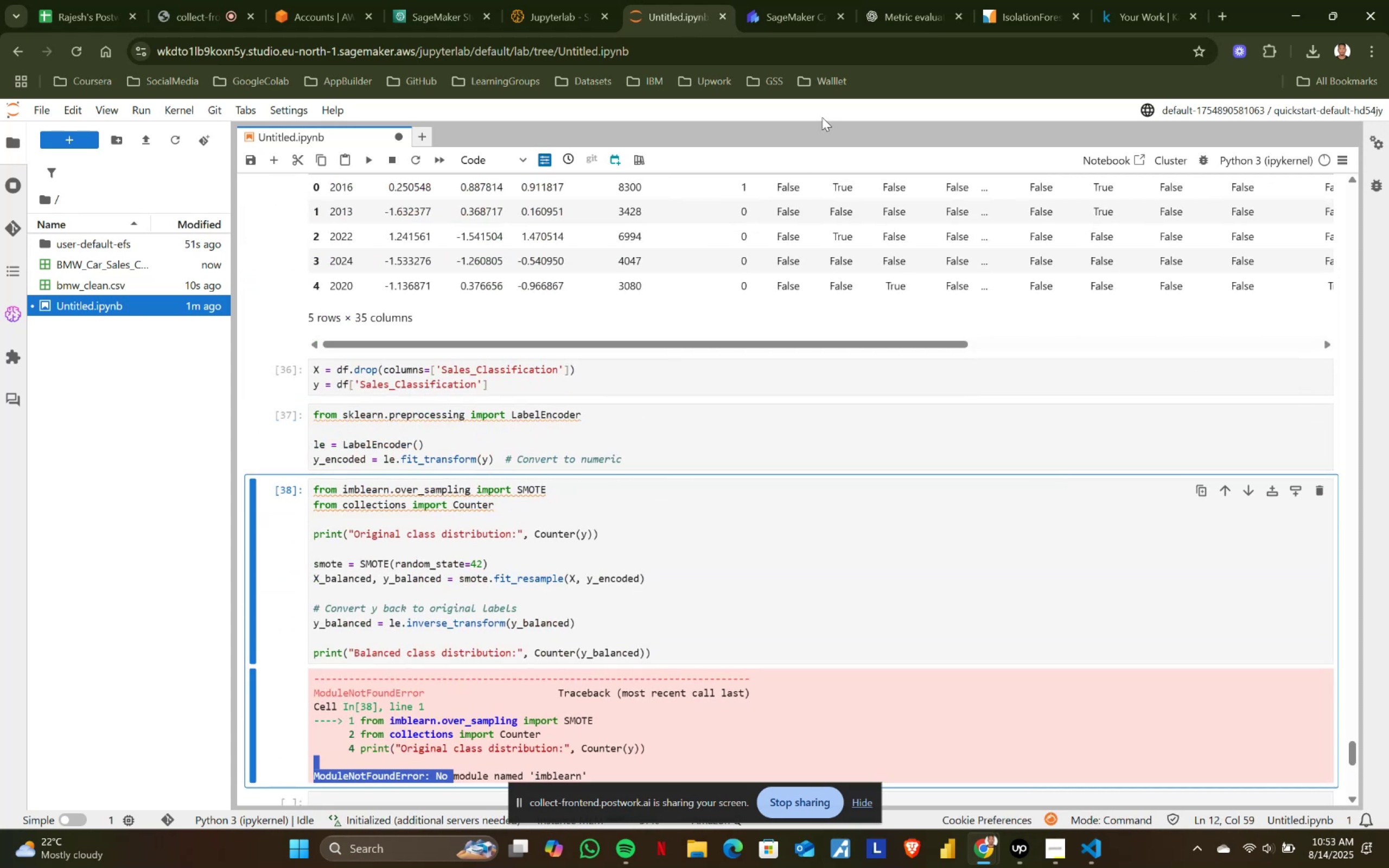 
scroll: coordinate [644, 728], scroll_direction: down, amount: 1.0
 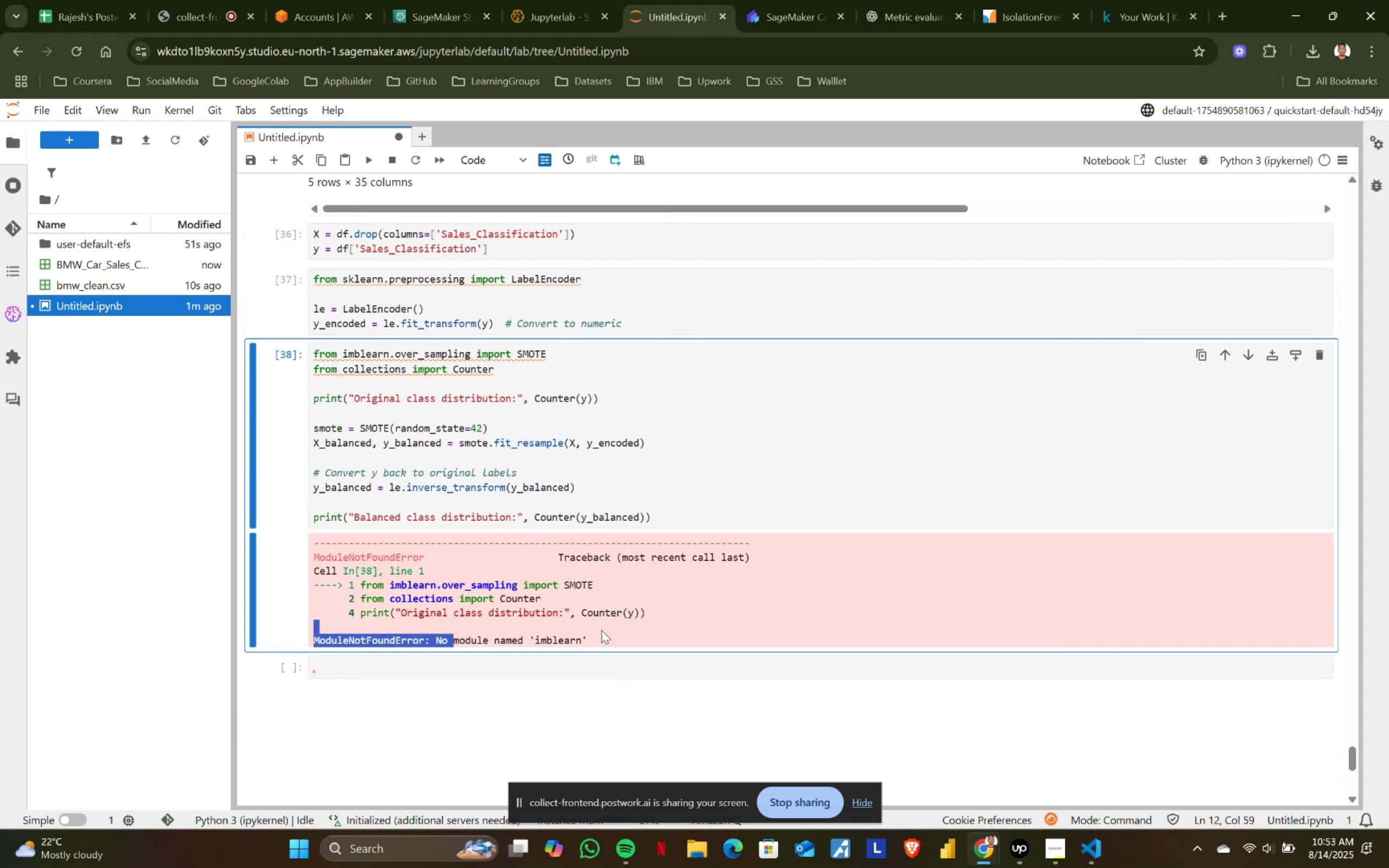 
left_click([593, 640])
 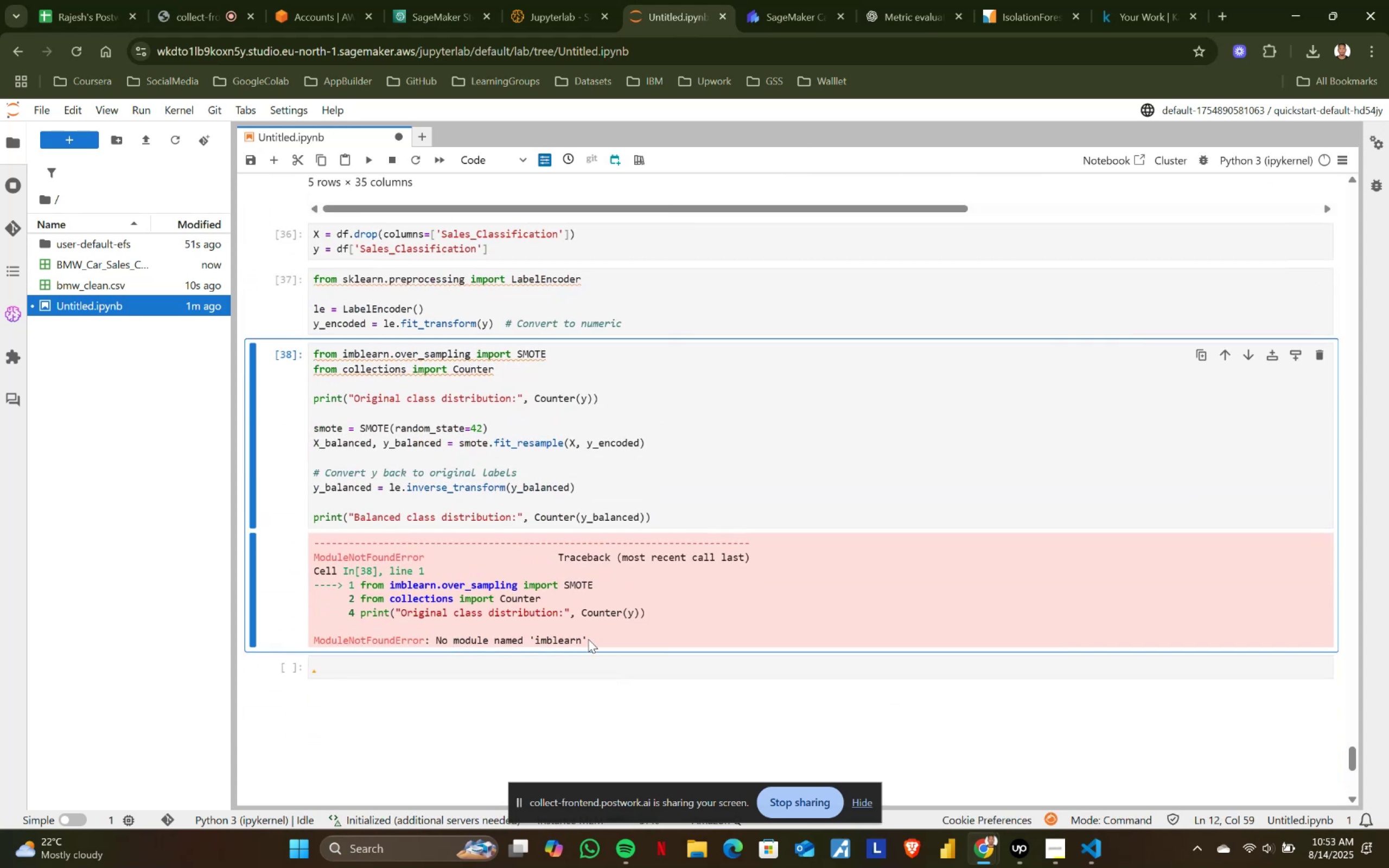 
left_click_drag(start_coordinate=[592, 635], to_coordinate=[315, 540])
 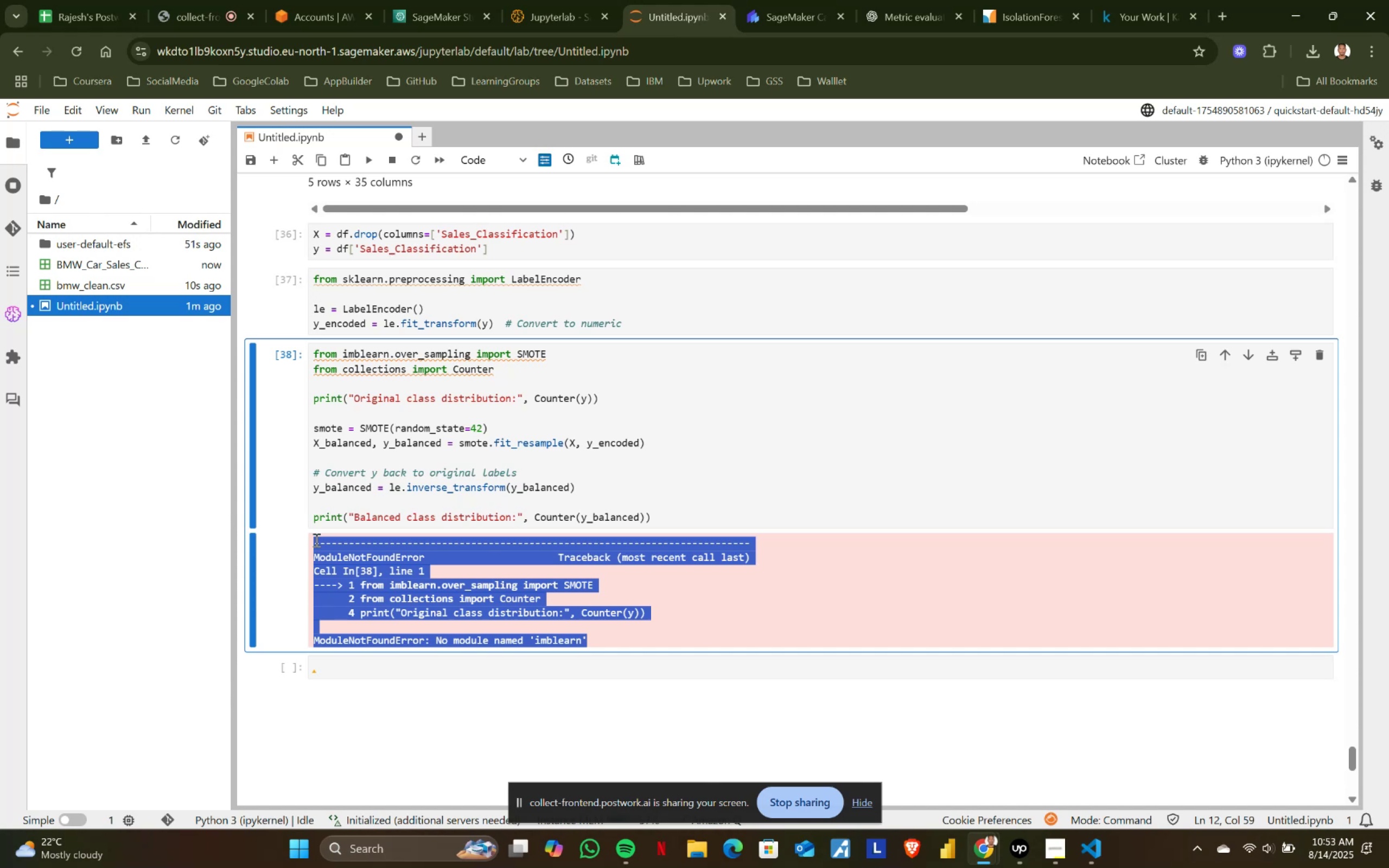 
key(Control+ControlLeft)
 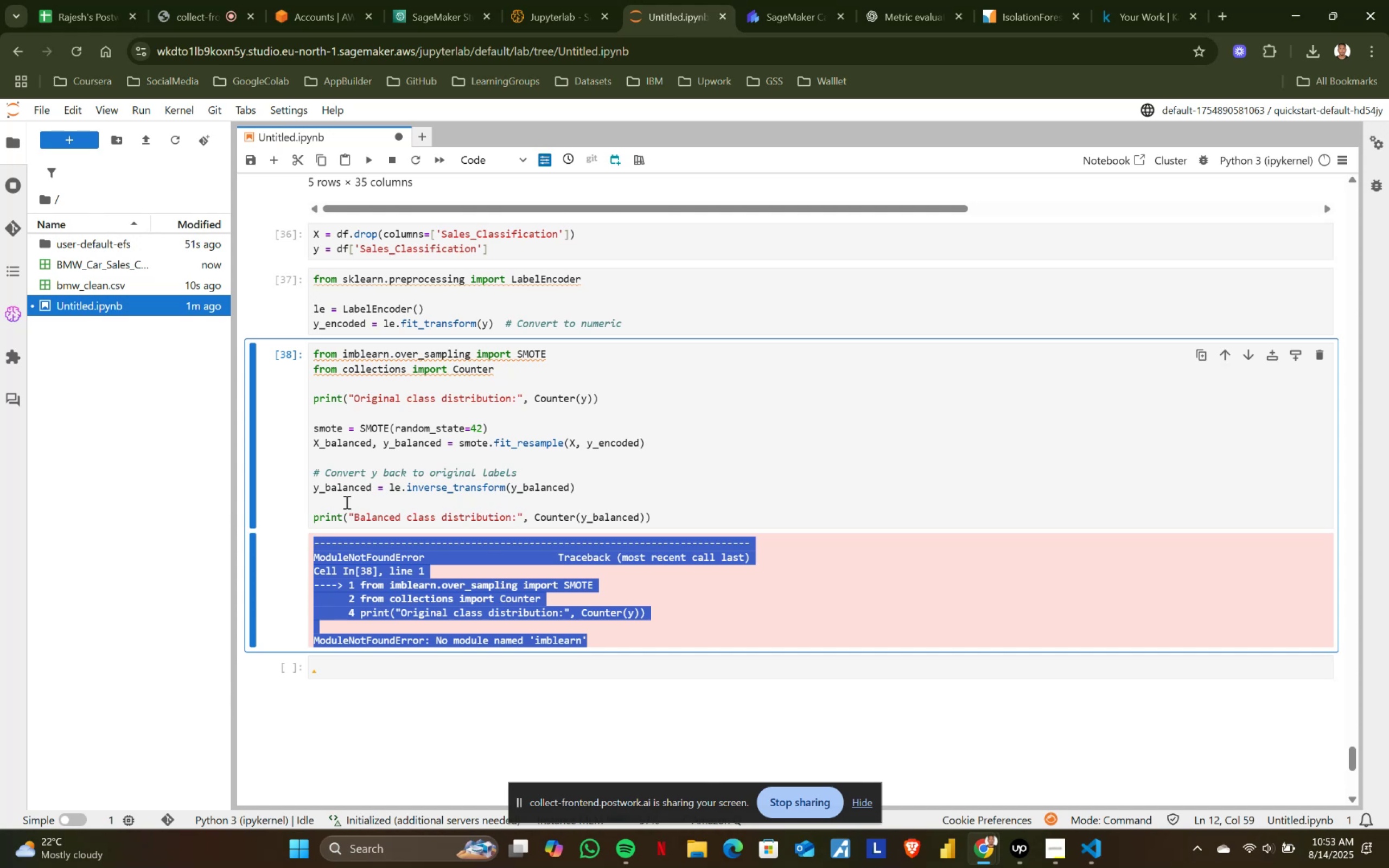 
key(Control+C)
 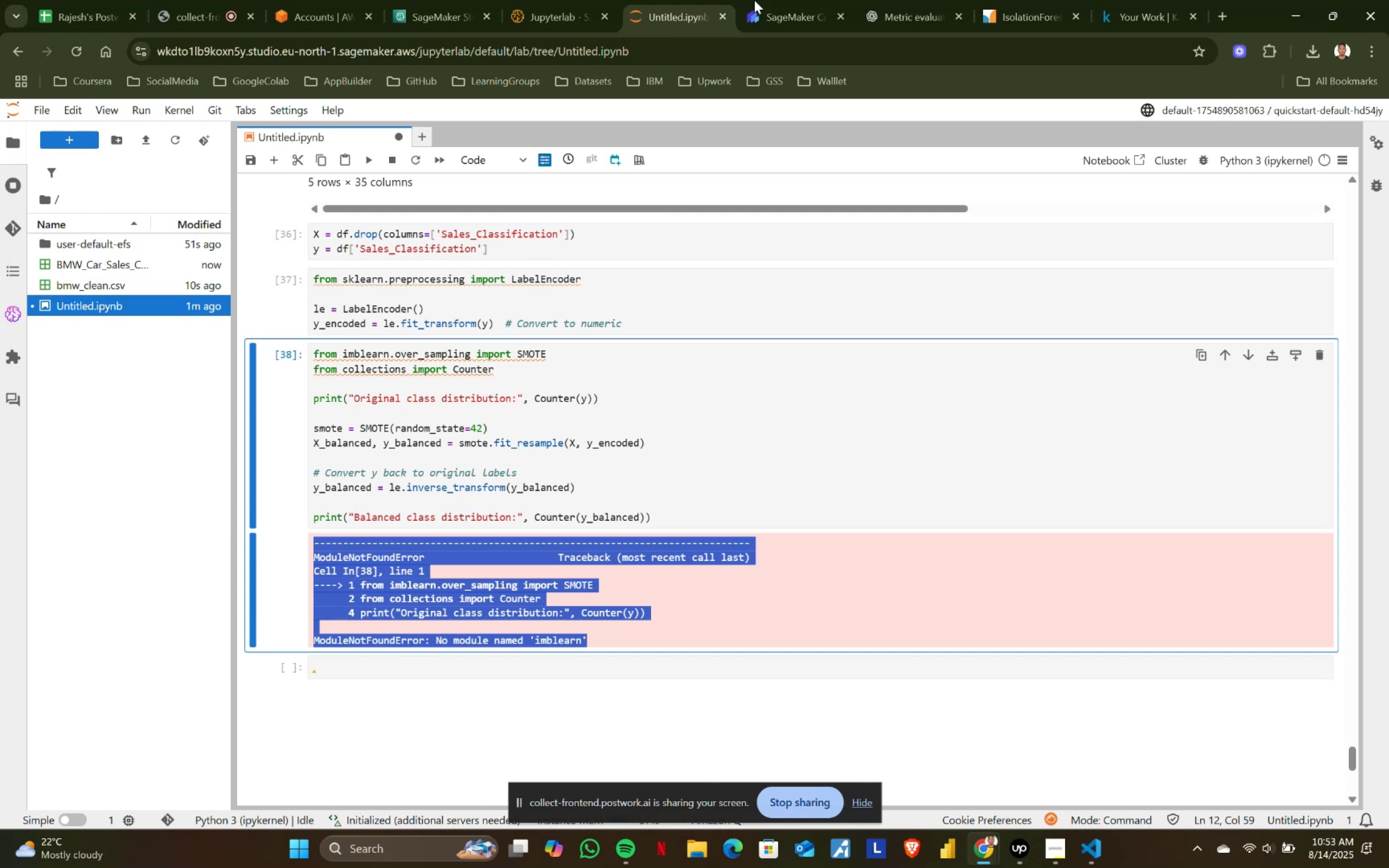 
key(Control+ControlLeft)
 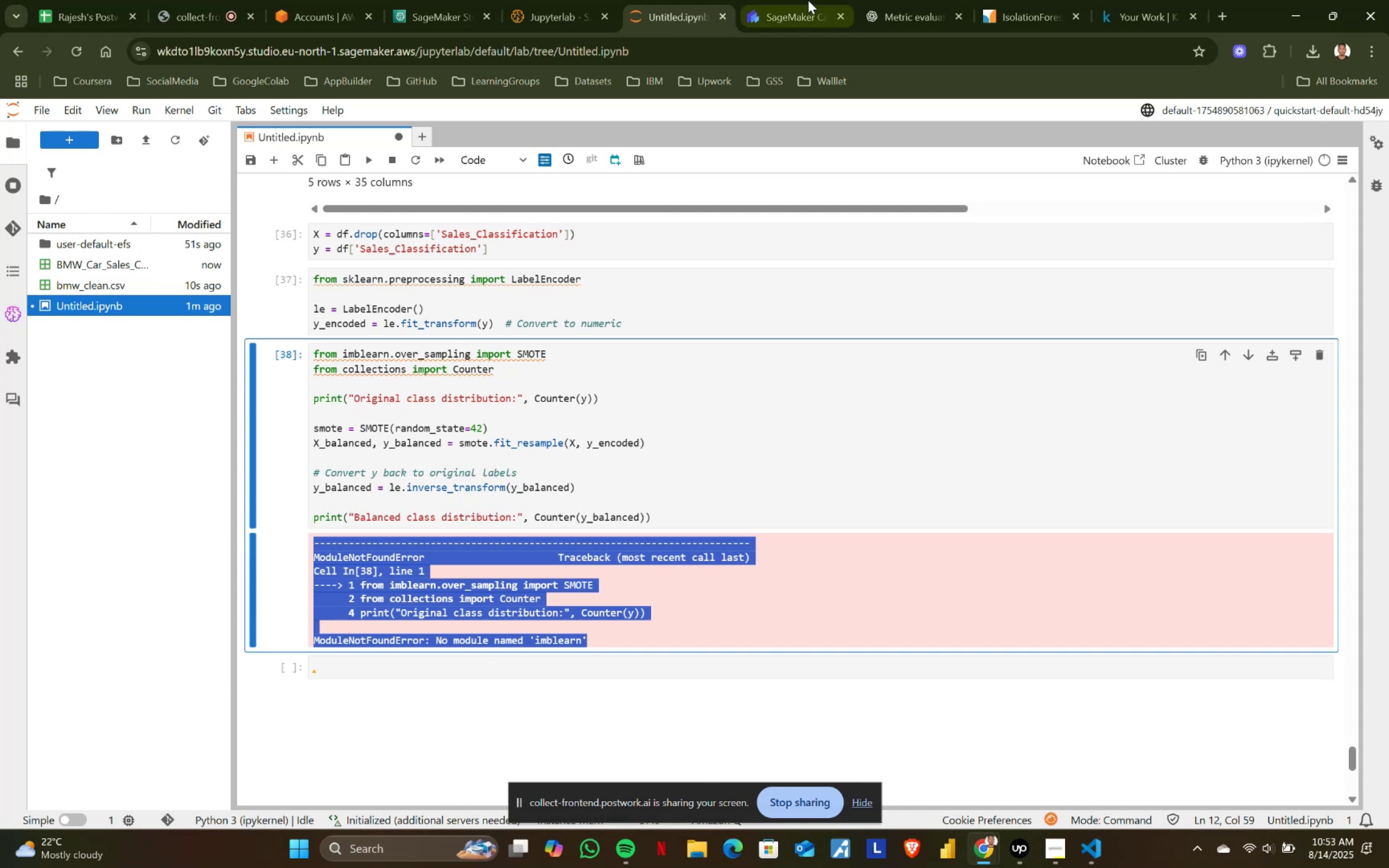 
key(Control+C)
 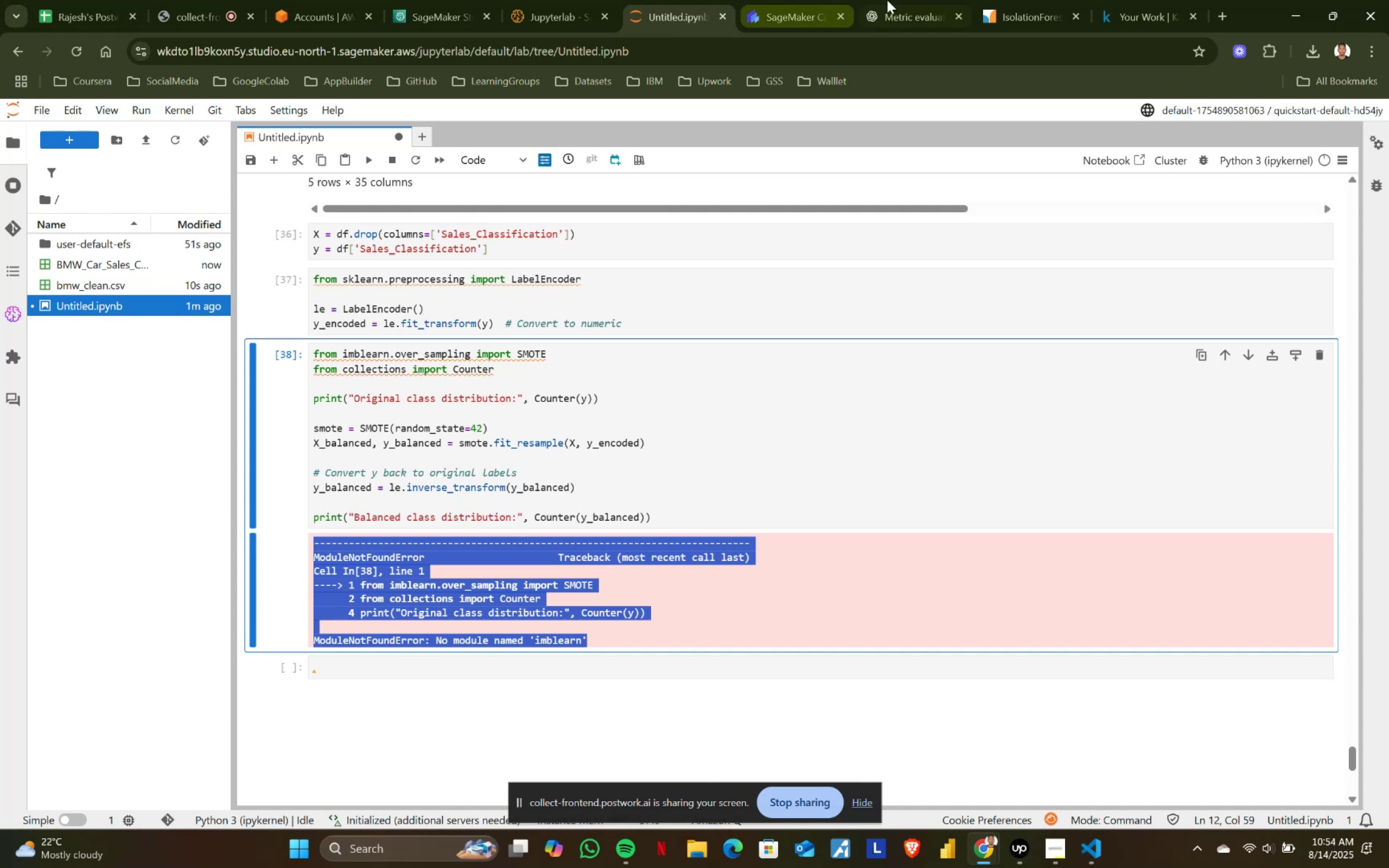 
left_click([894, 0])
 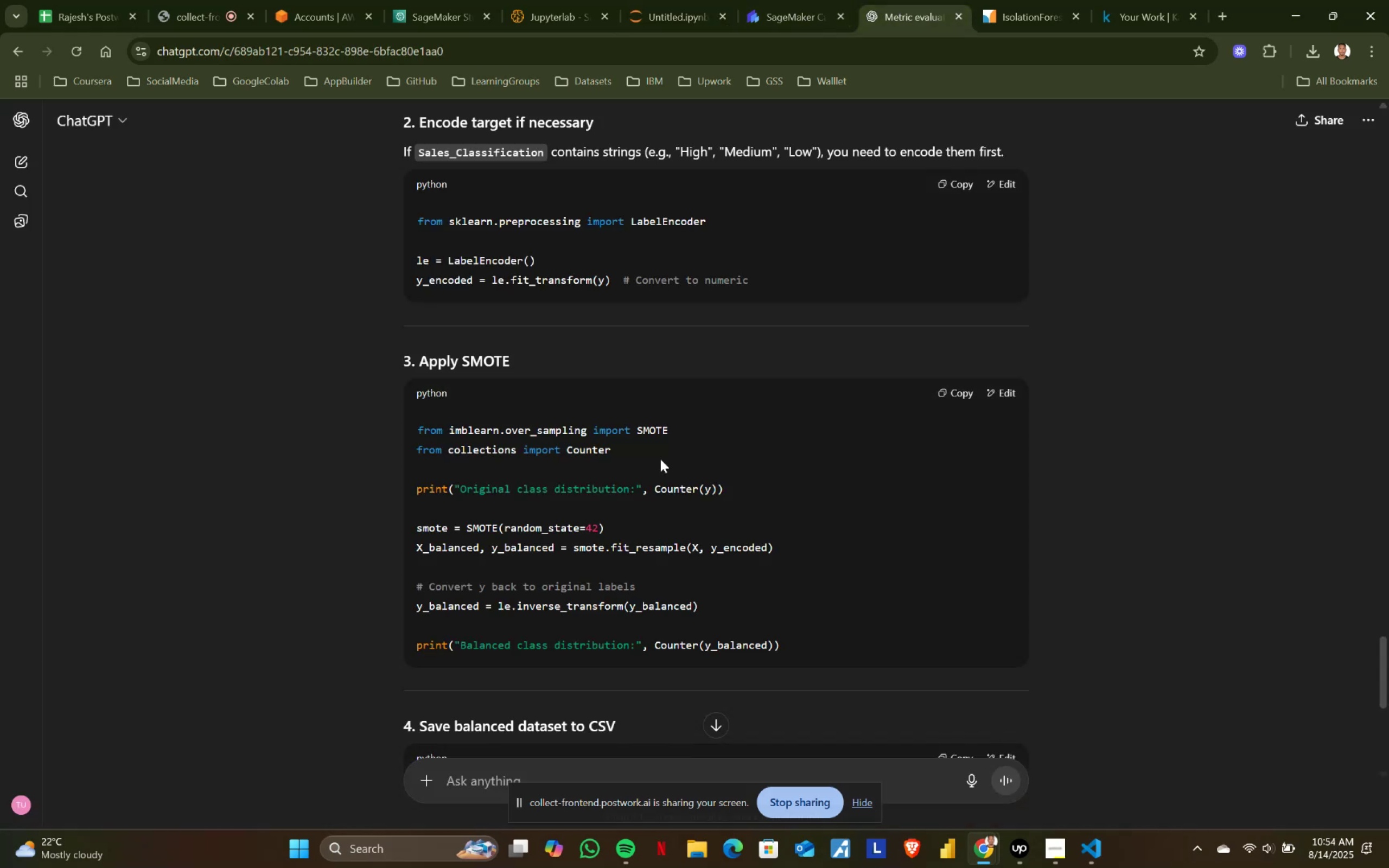 
scroll: coordinate [594, 547], scroll_direction: down, amount: 6.0
 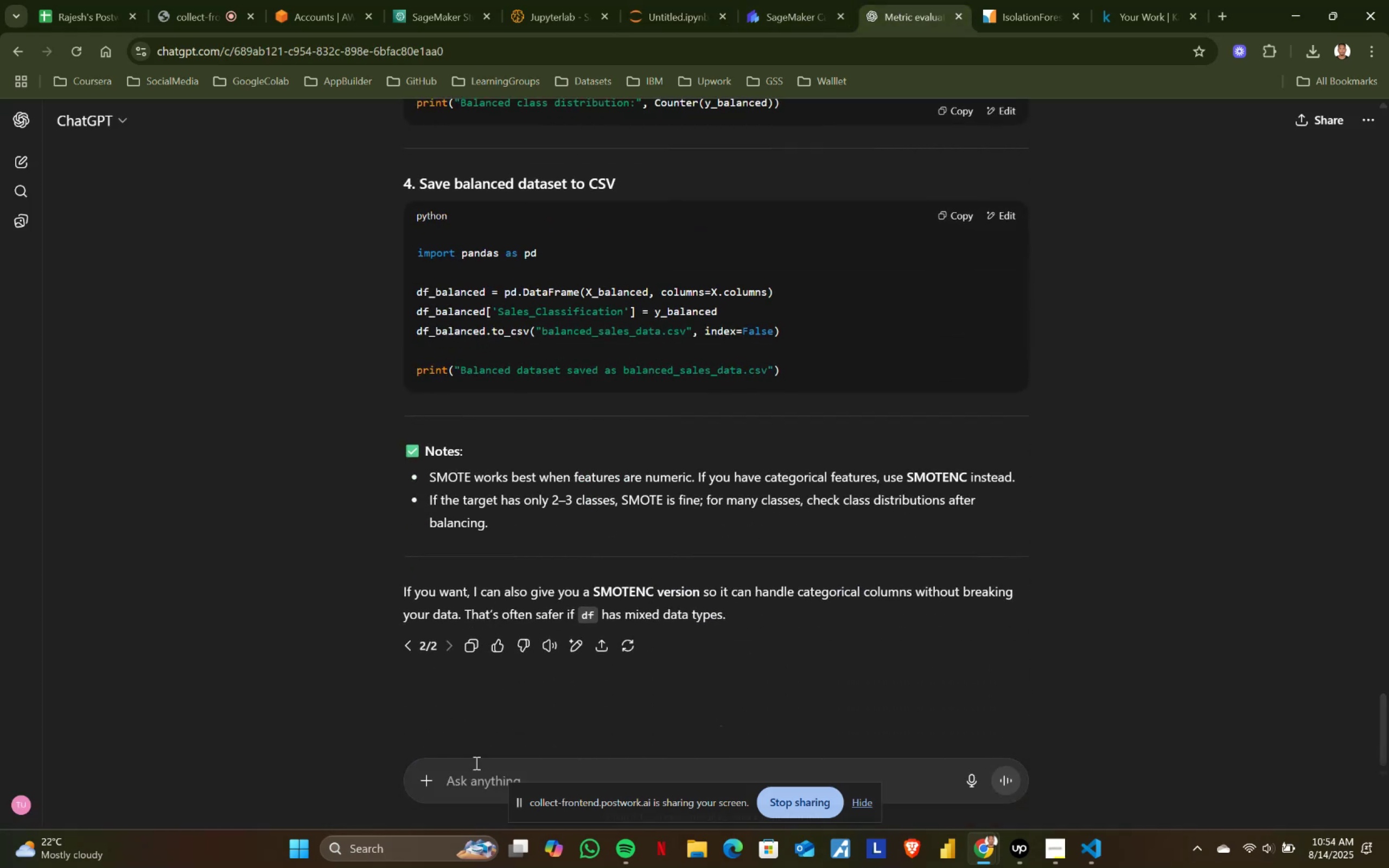 
left_click([455, 773])
 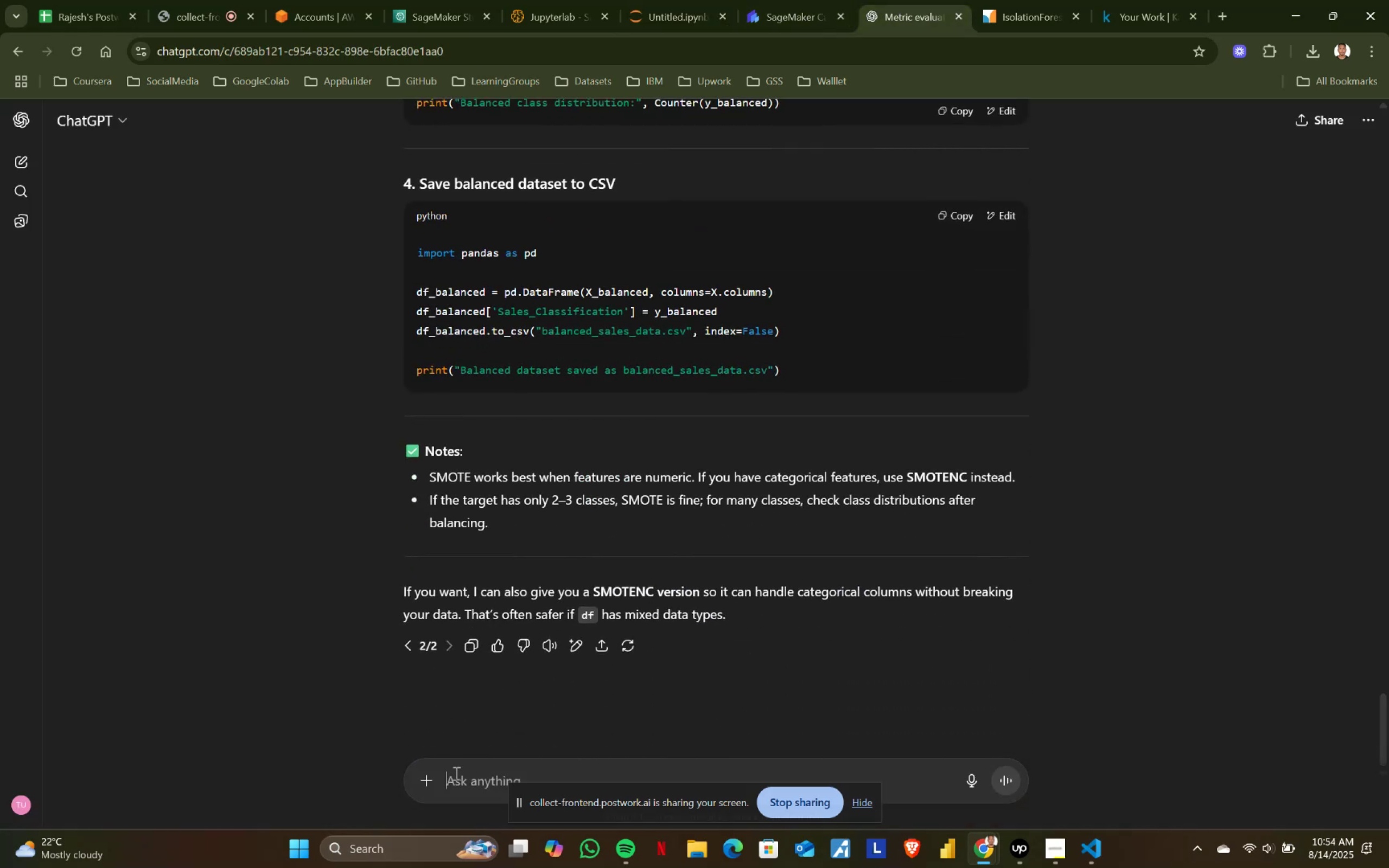 
key(Control+ControlLeft)
 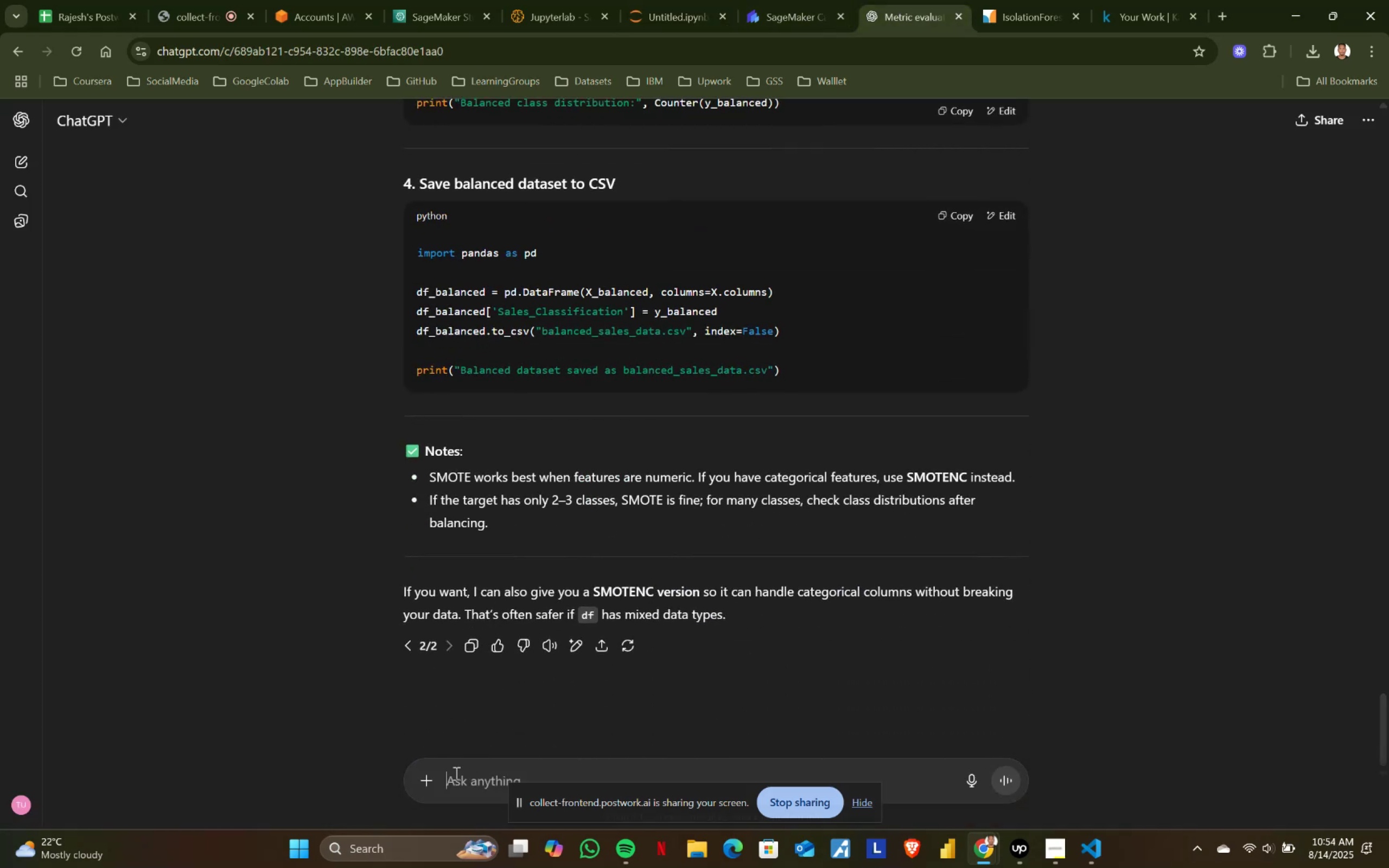 
key(Control+V)
 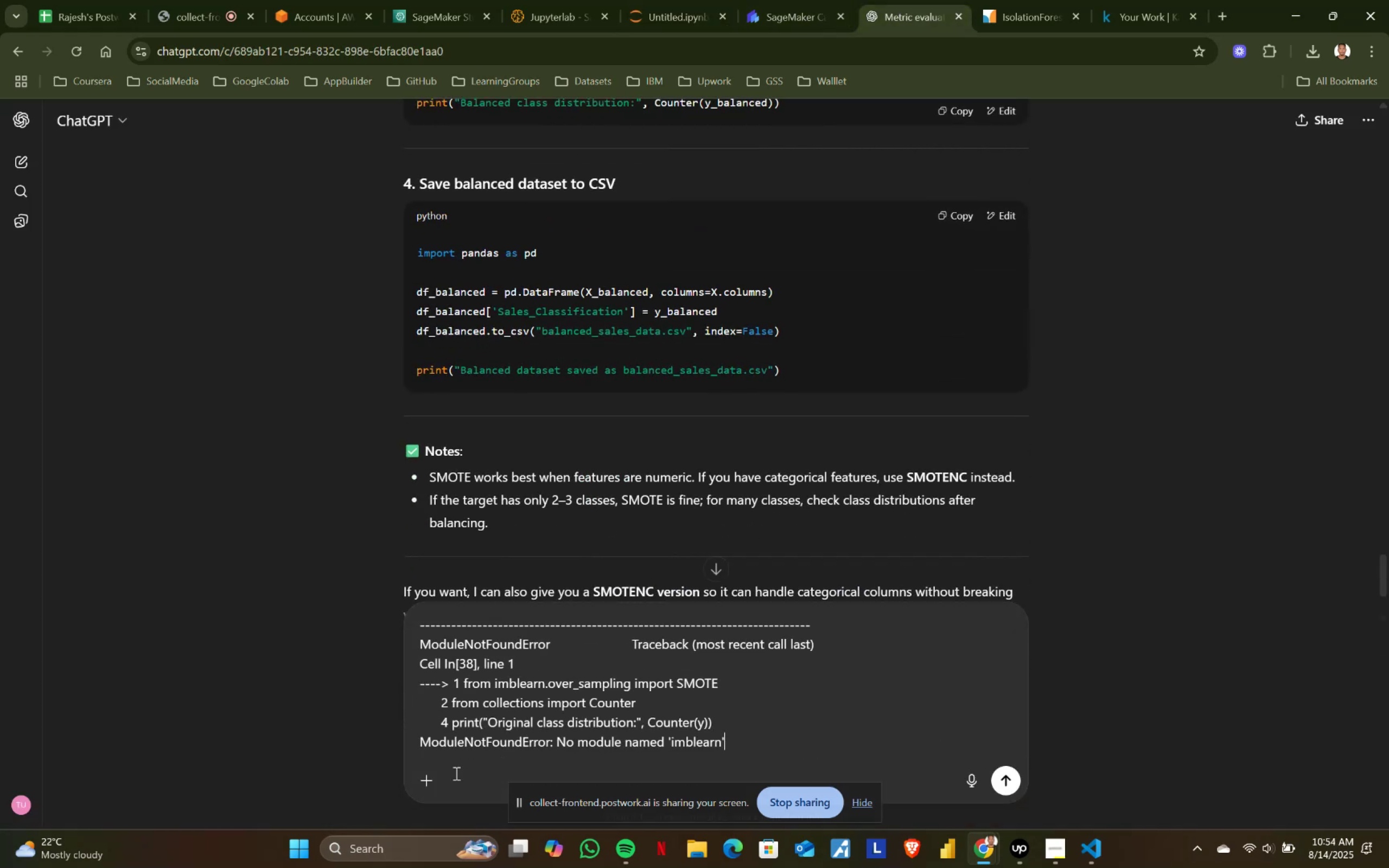 
key(Enter)
 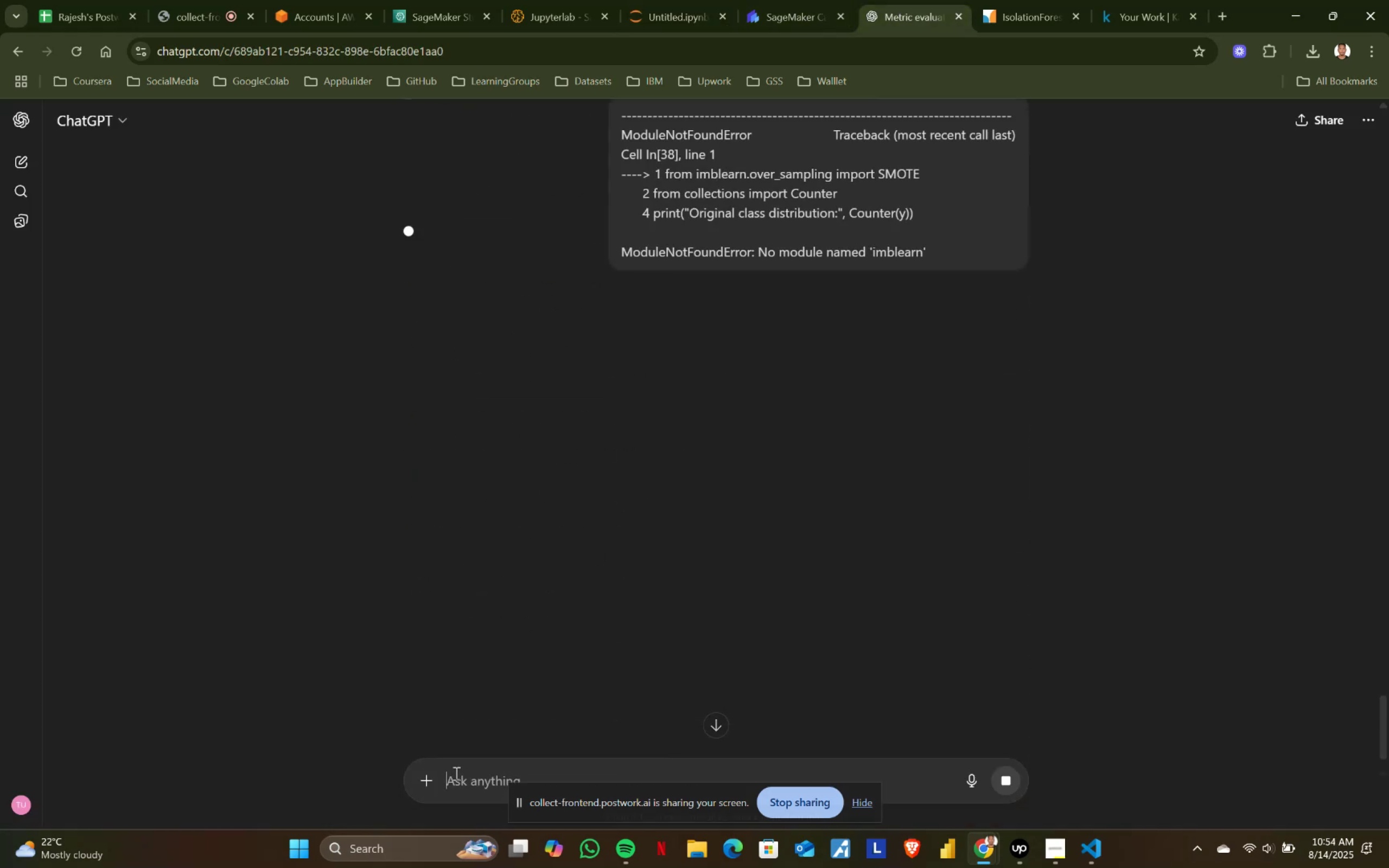 
scroll: coordinate [731, 305], scroll_direction: up, amount: 9.0
 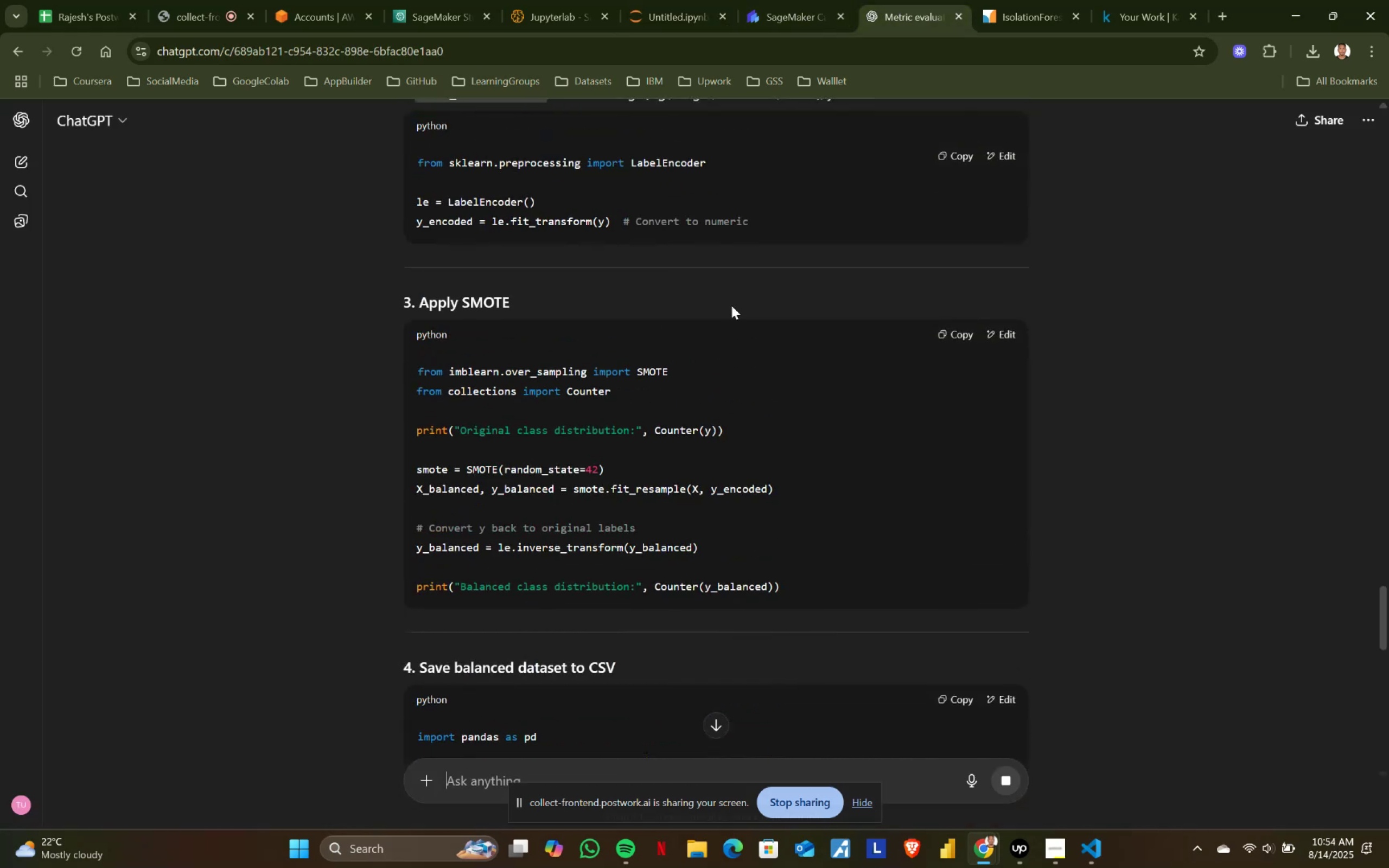 
scroll: coordinate [731, 306], scroll_direction: down, amount: 8.0
 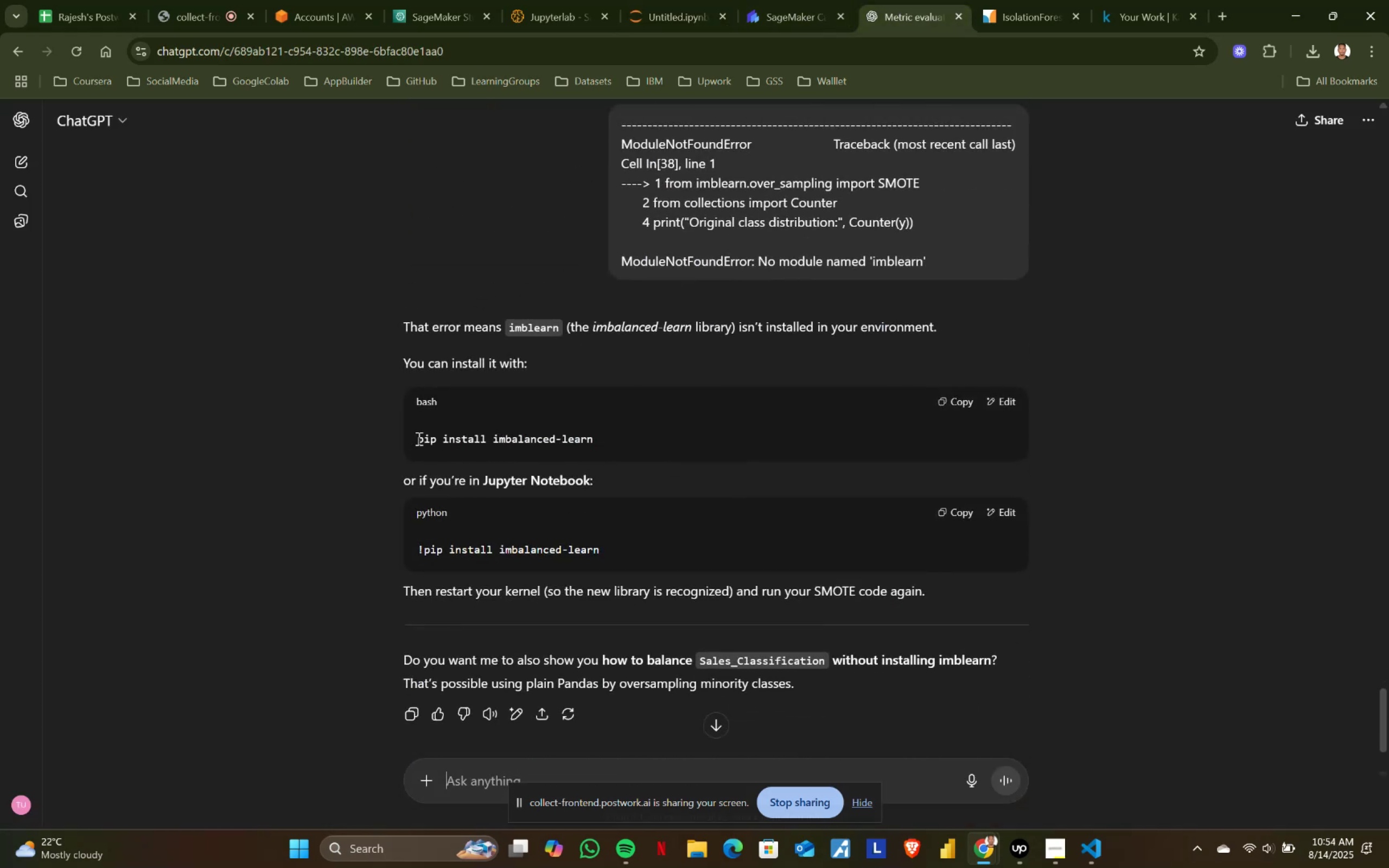 
left_click([417, 438])
 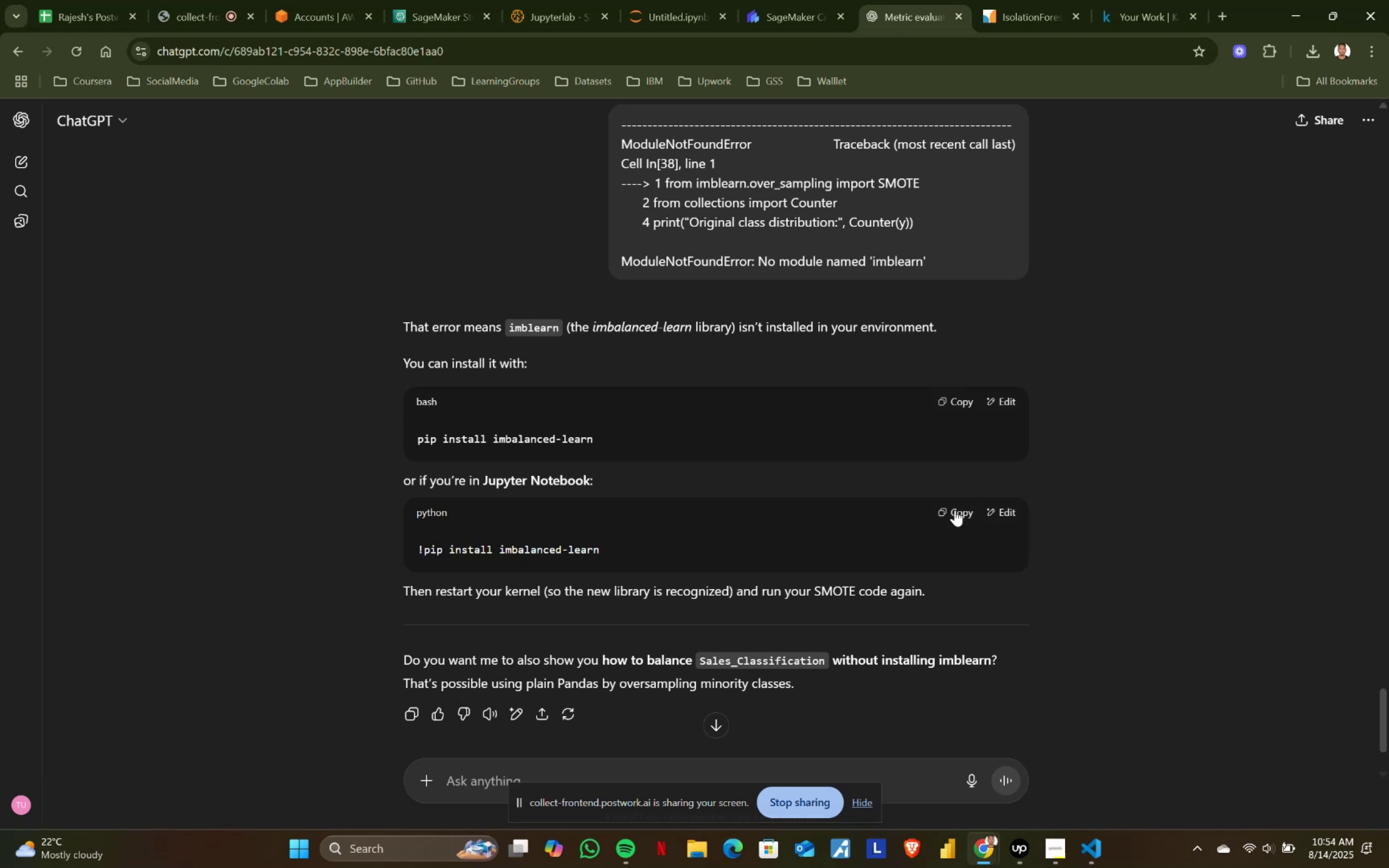 
left_click([945, 512])
 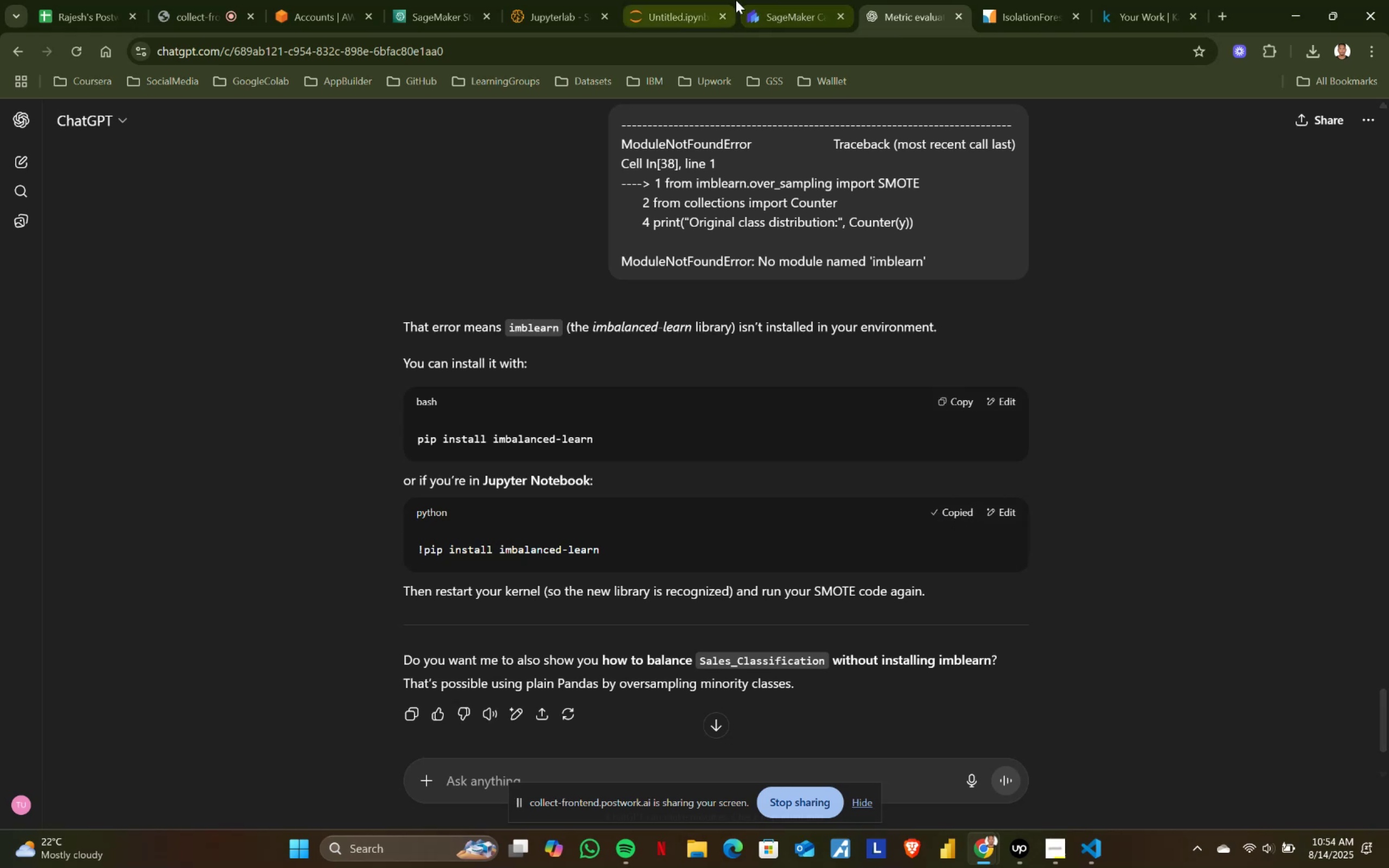 
left_click([694, 0])
 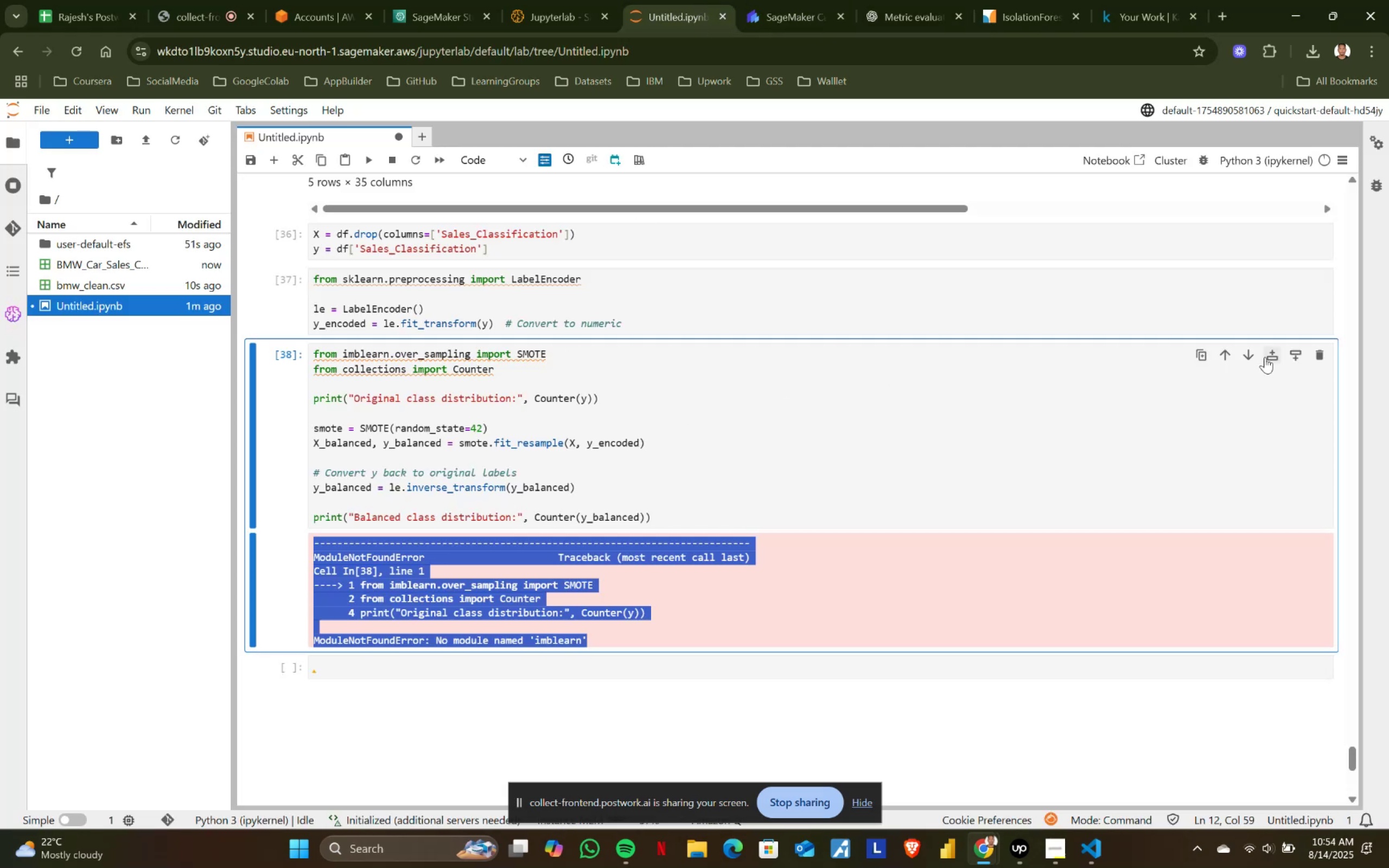 
left_click([1275, 352])
 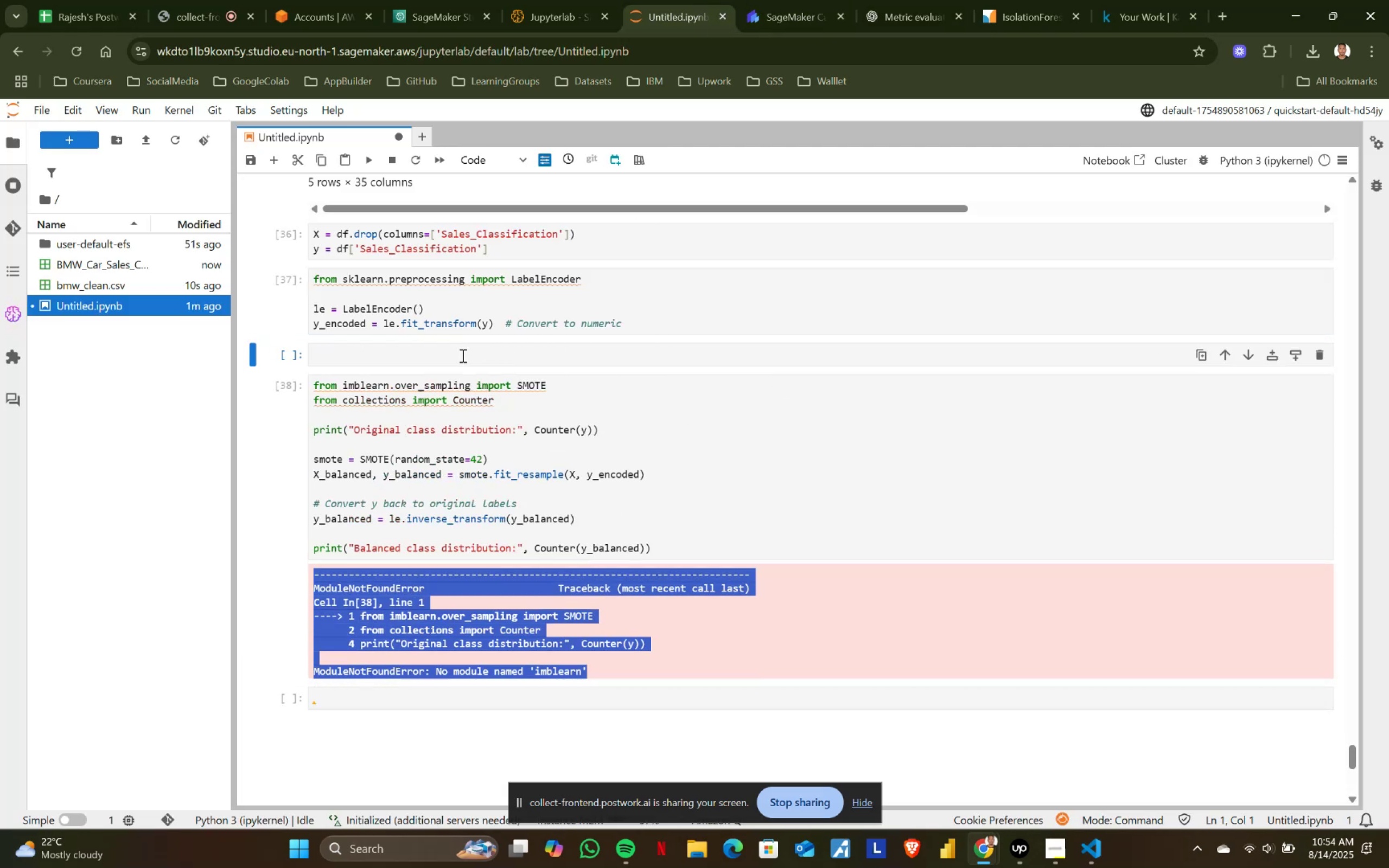 
left_click([416, 360])
 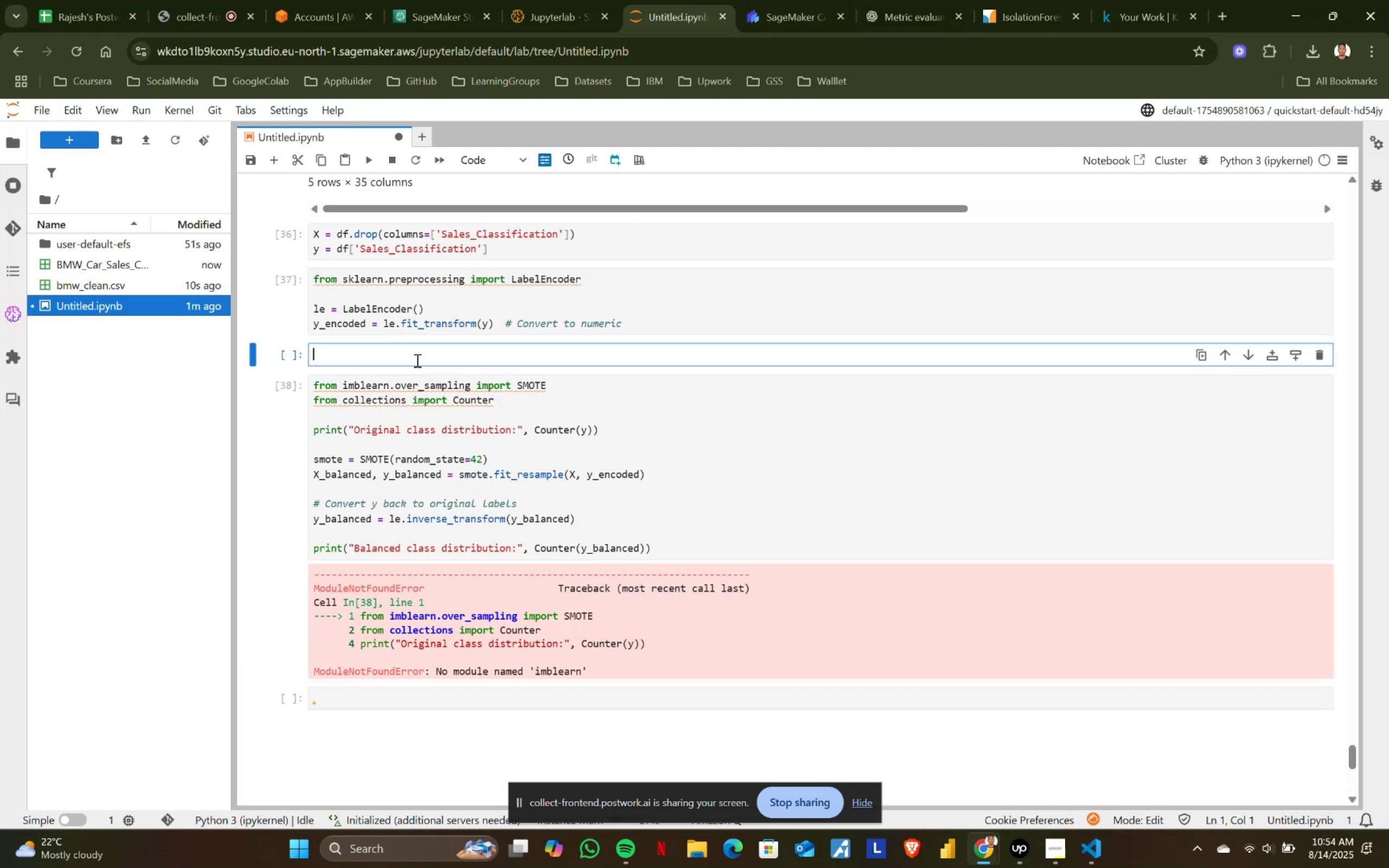 
key(Control+ControlLeft)
 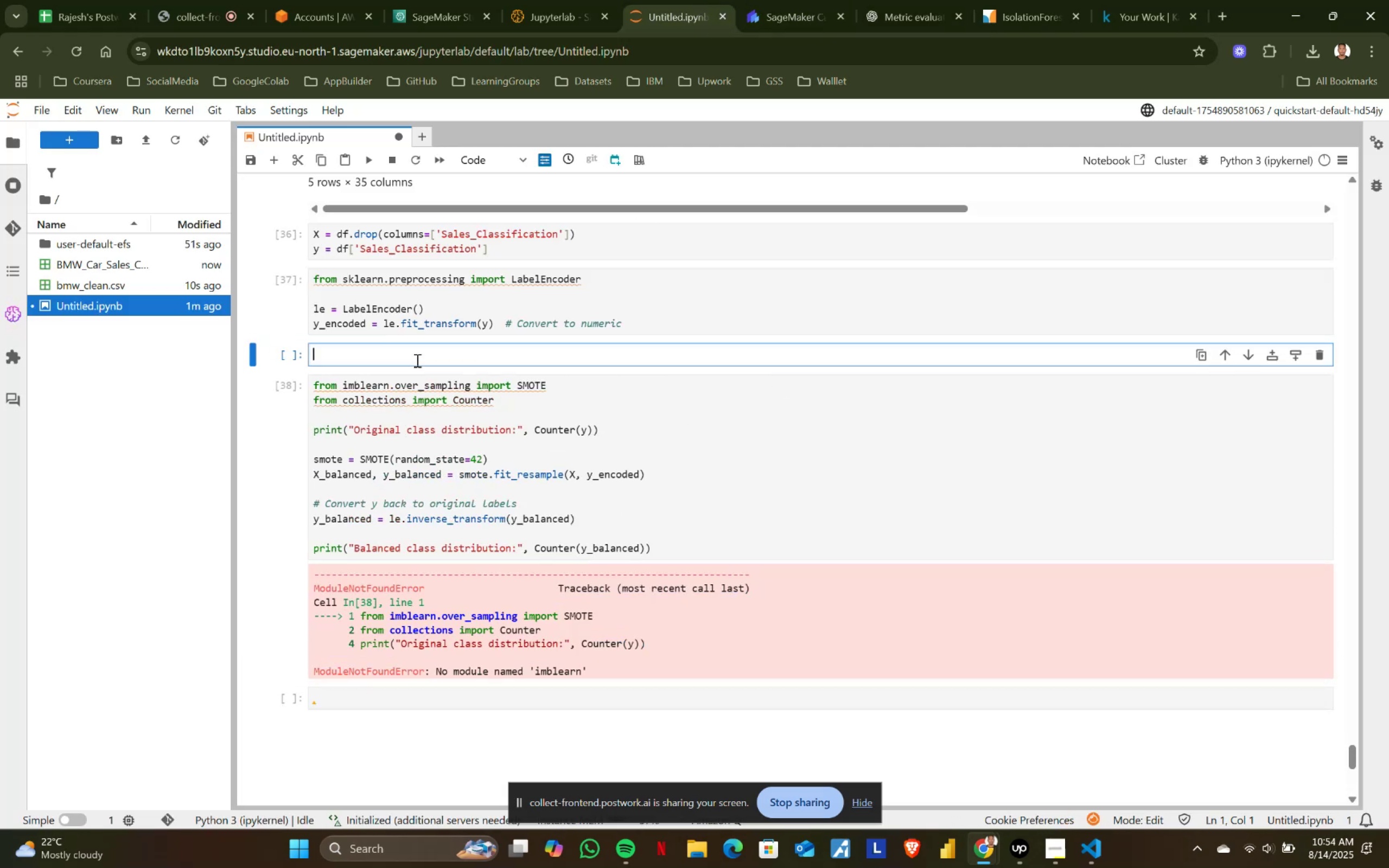 
key(Control+V)
 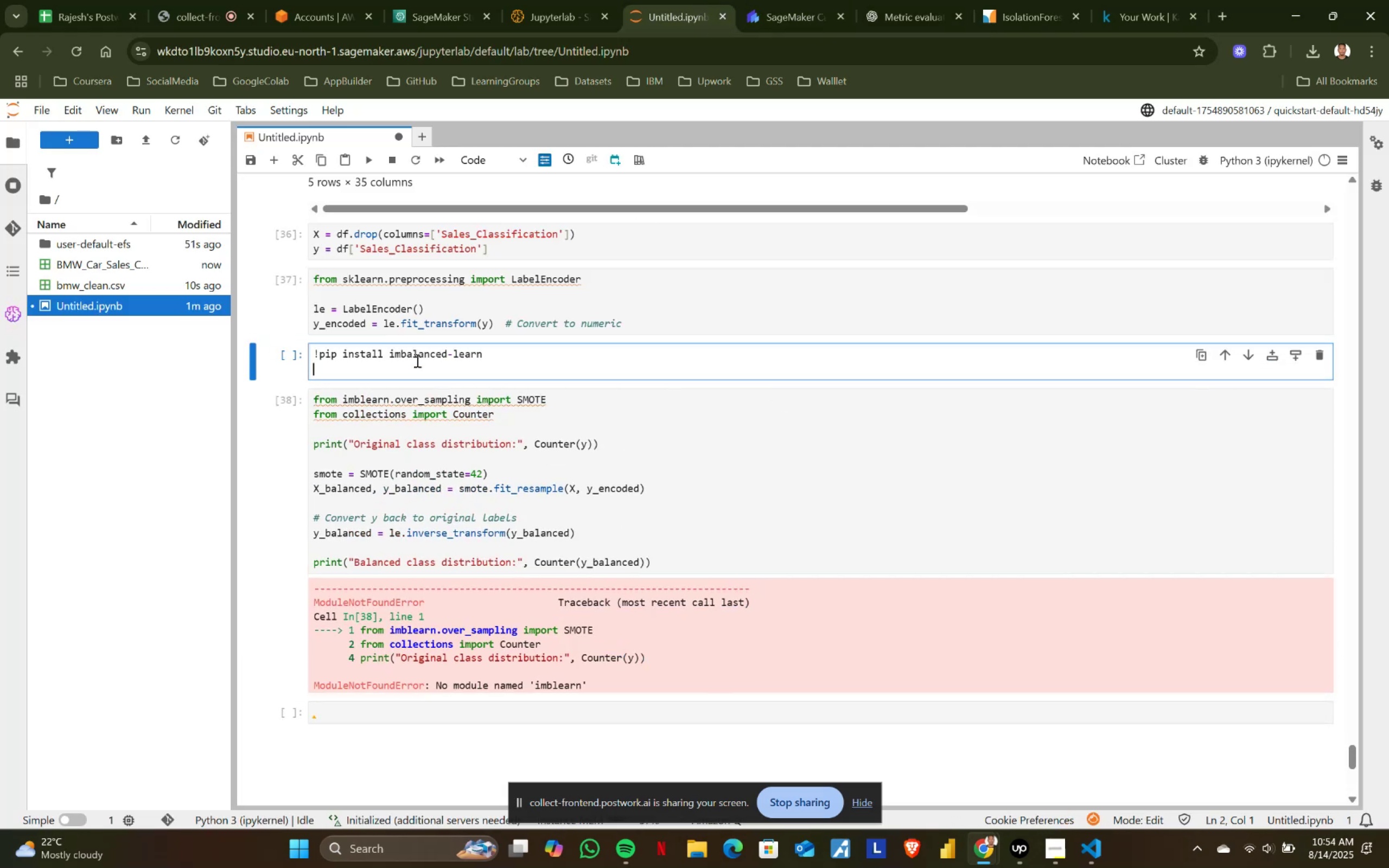 
key(Backspace)
 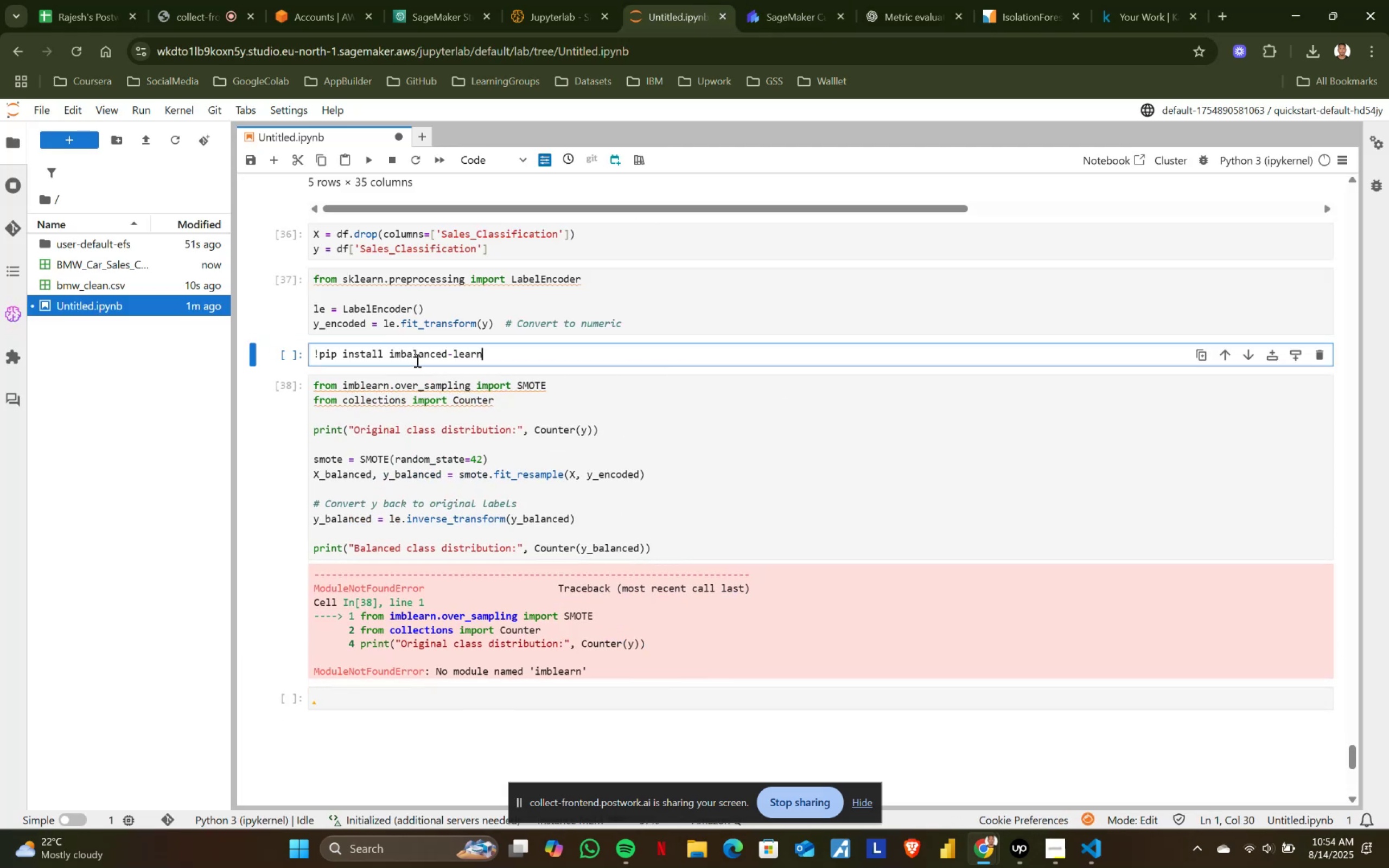 
key(Shift+ShiftRight)
 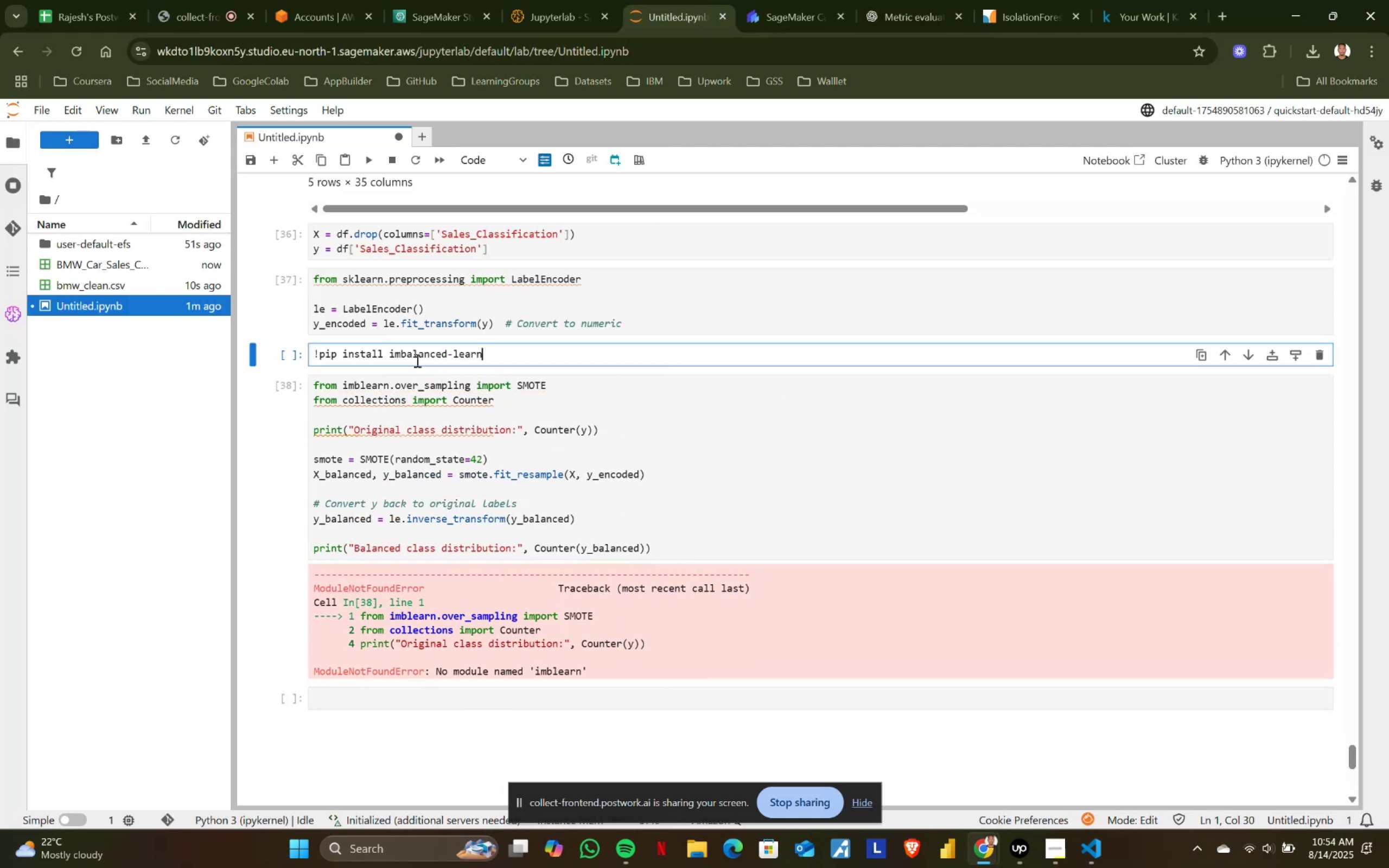 
key(Shift+Enter)
 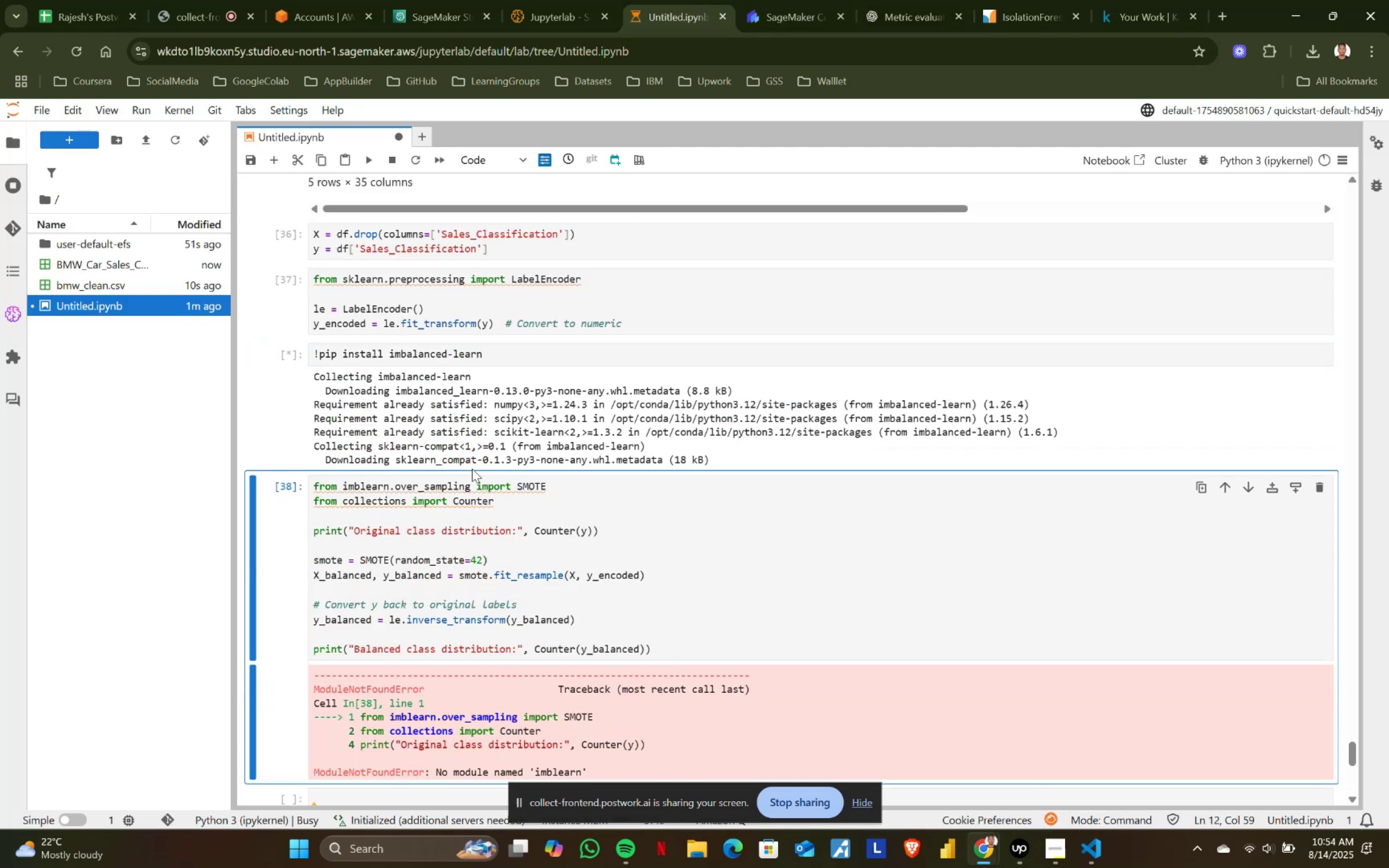 
scroll: coordinate [472, 469], scroll_direction: down, amount: 2.0
 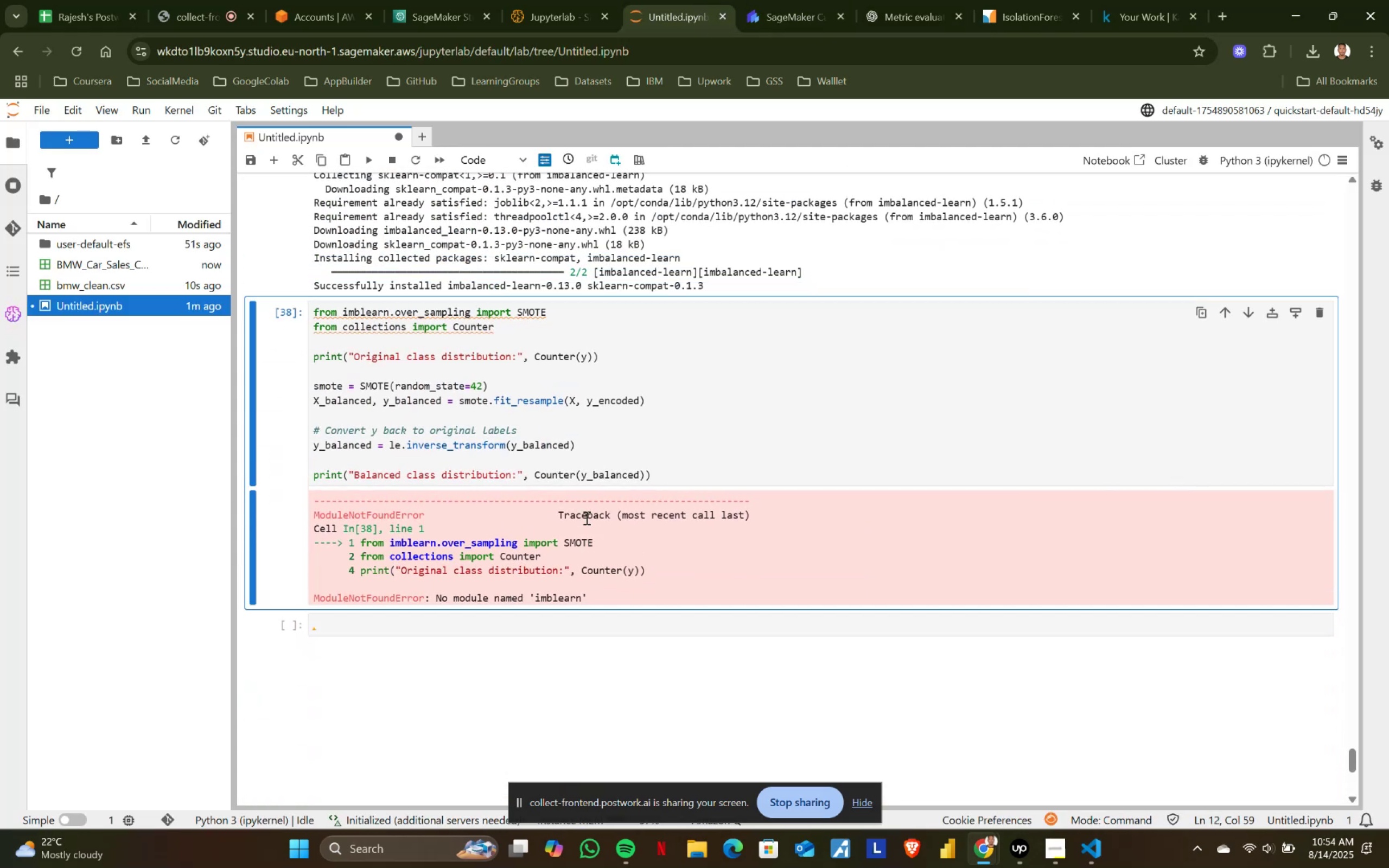 
left_click([645, 432])
 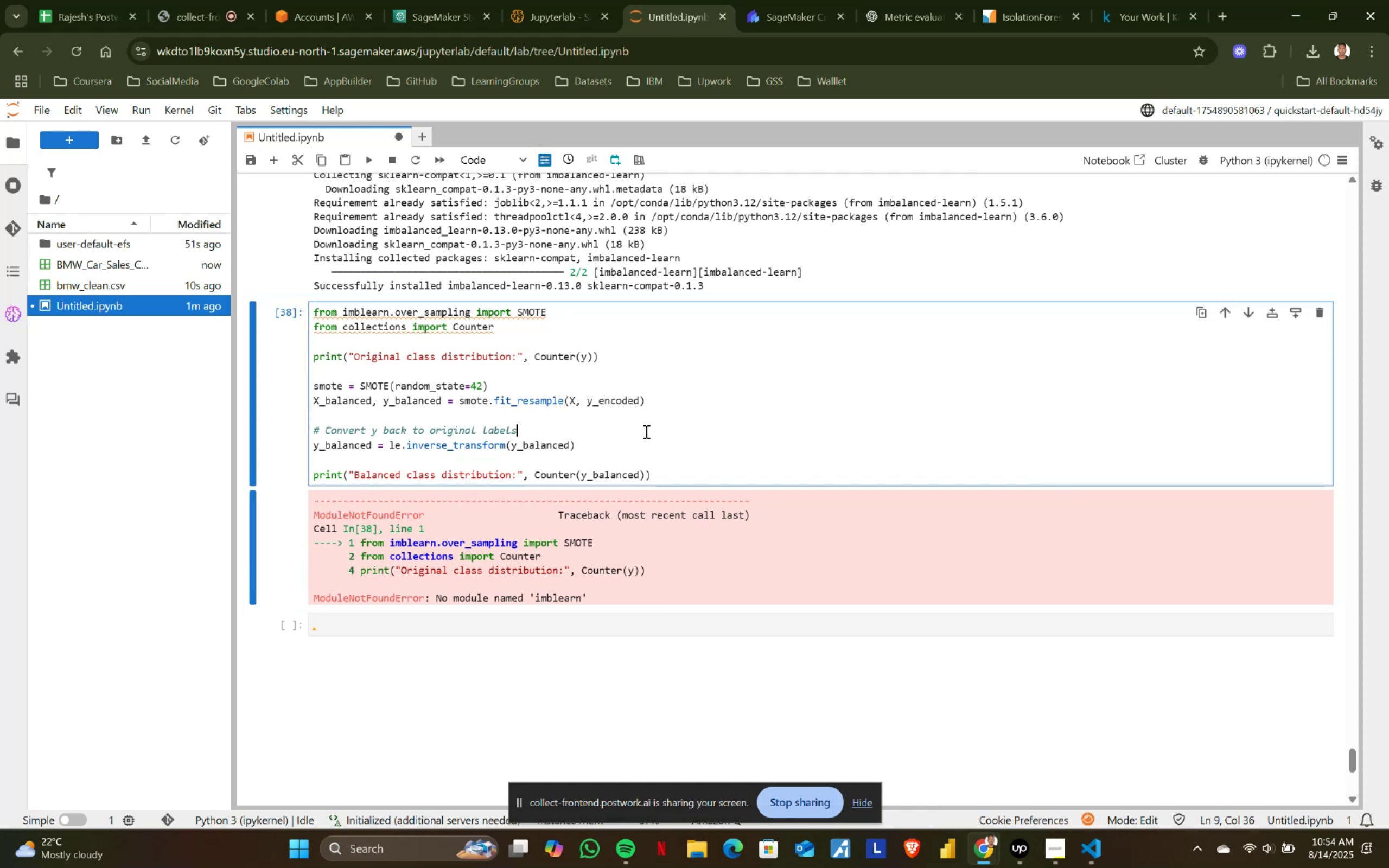 
key(Shift+ShiftRight)
 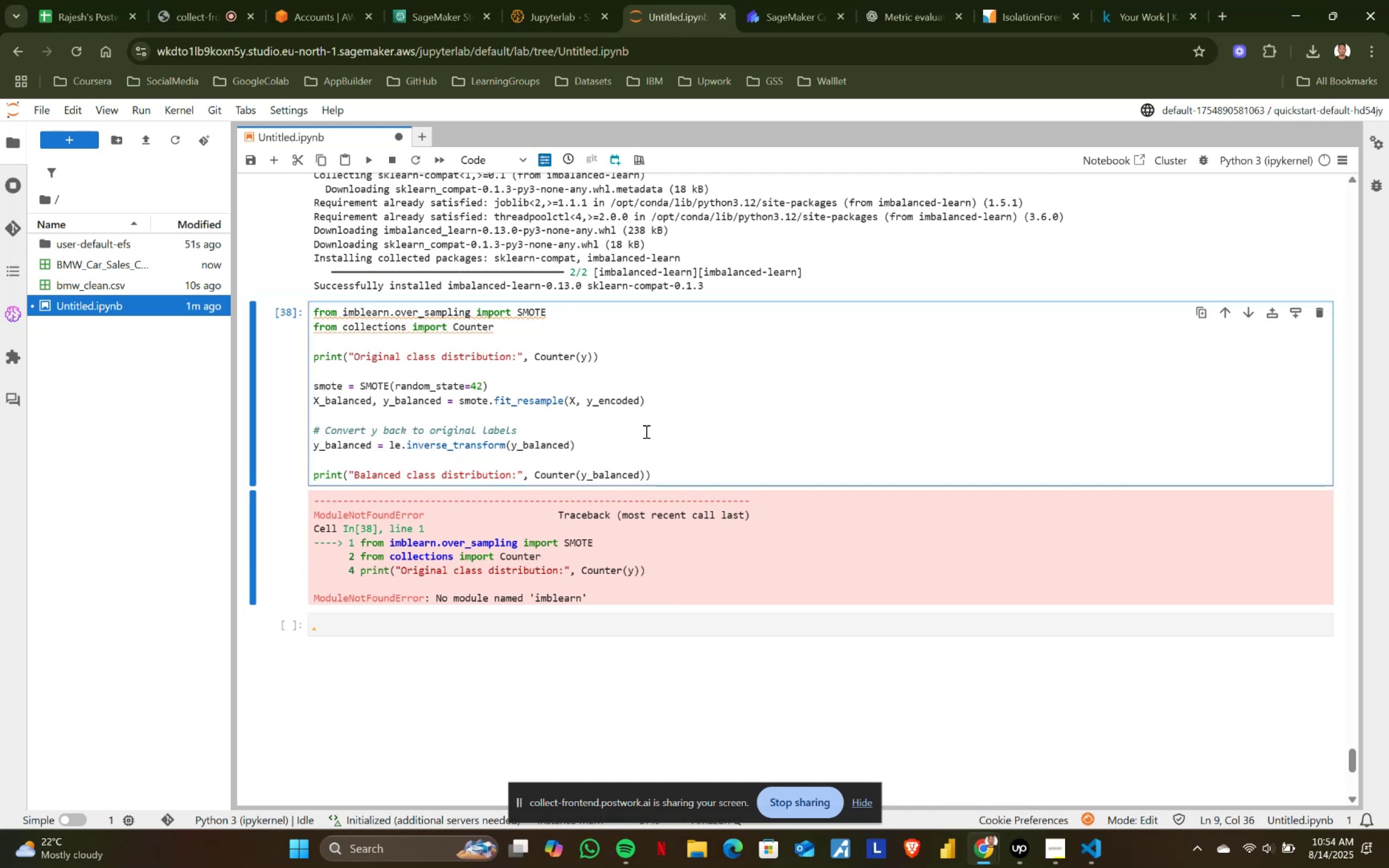 
key(Shift+Enter)
 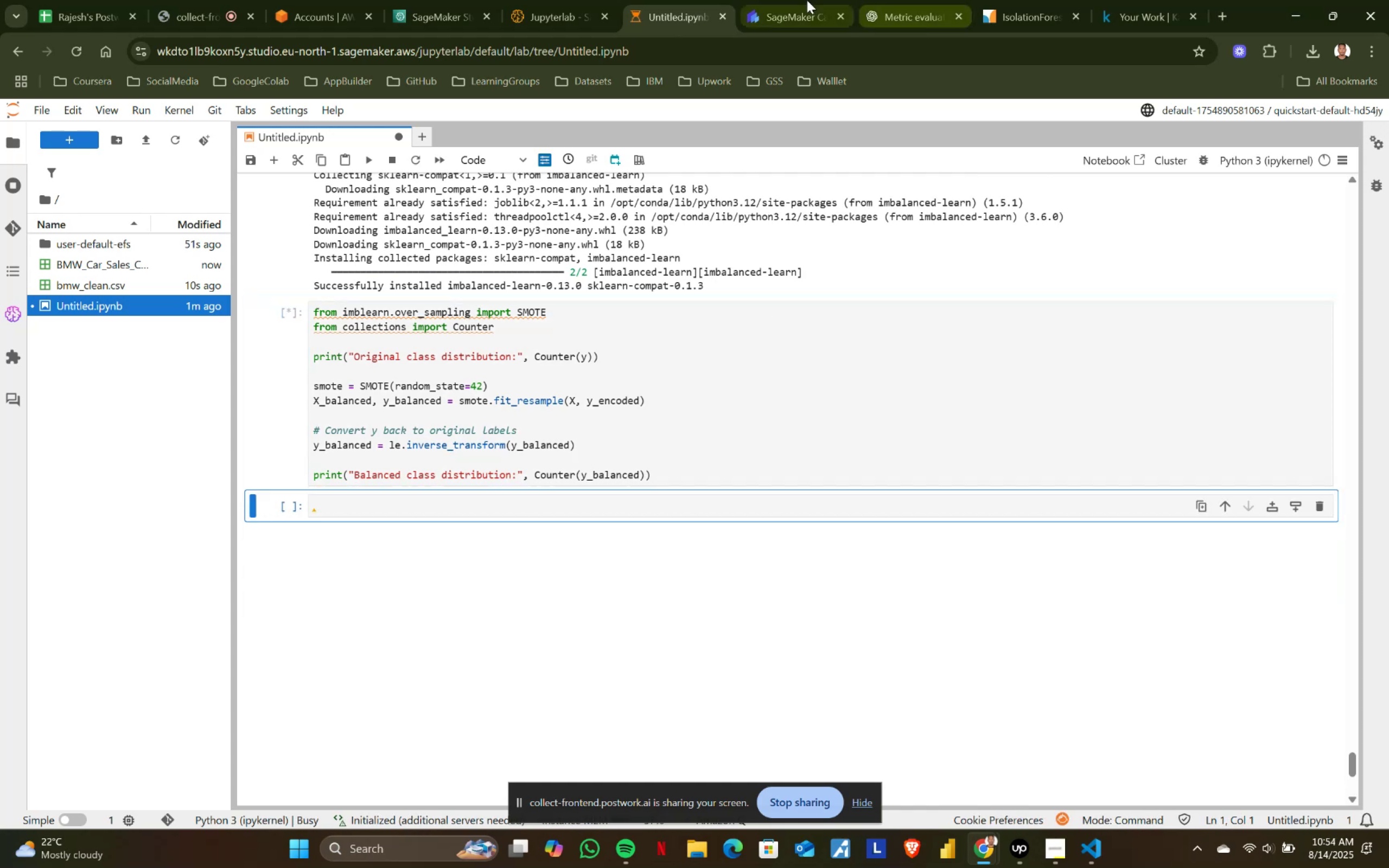 
double_click([900, 0])
 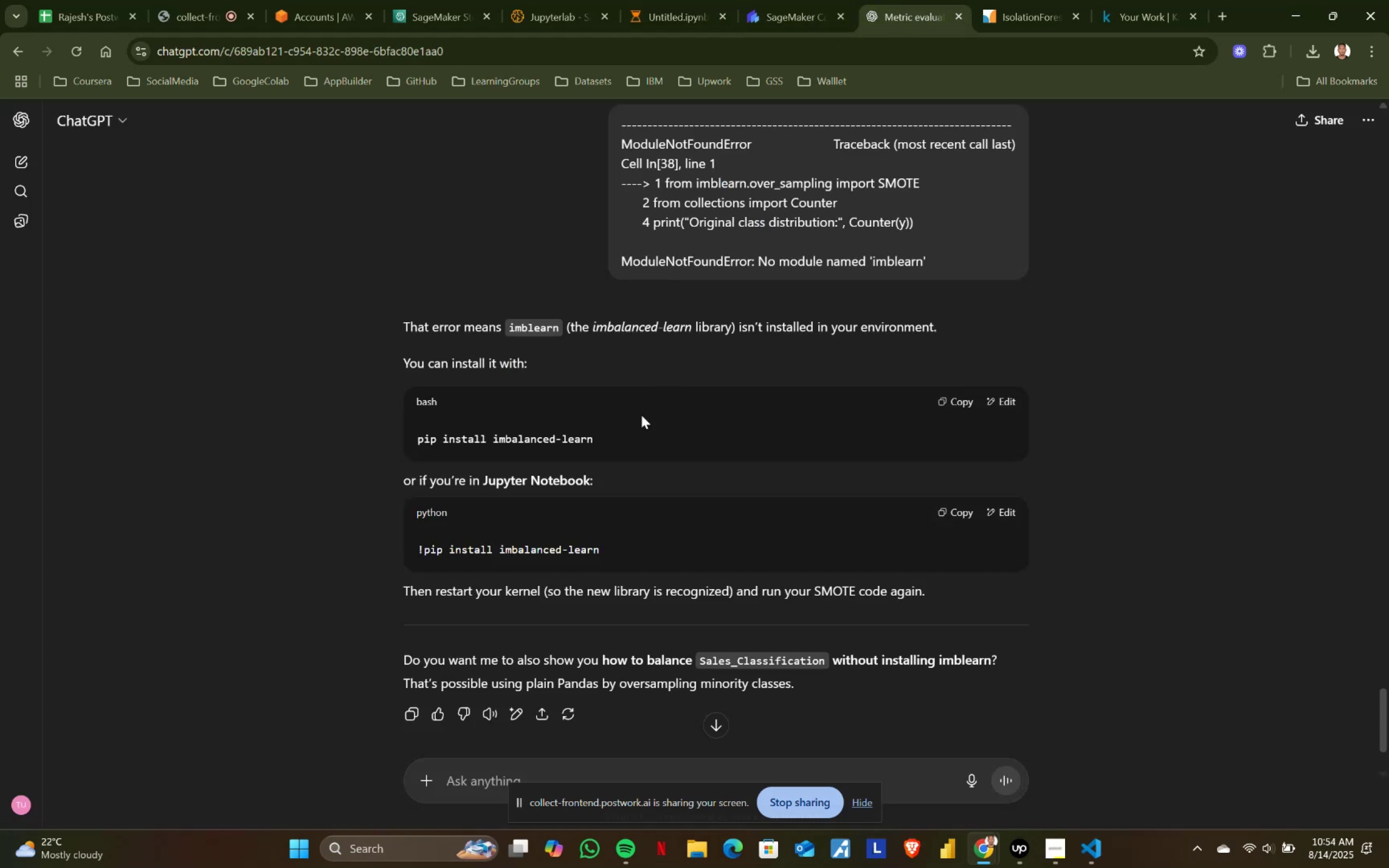 
scroll: coordinate [640, 469], scroll_direction: up, amount: 1.0
 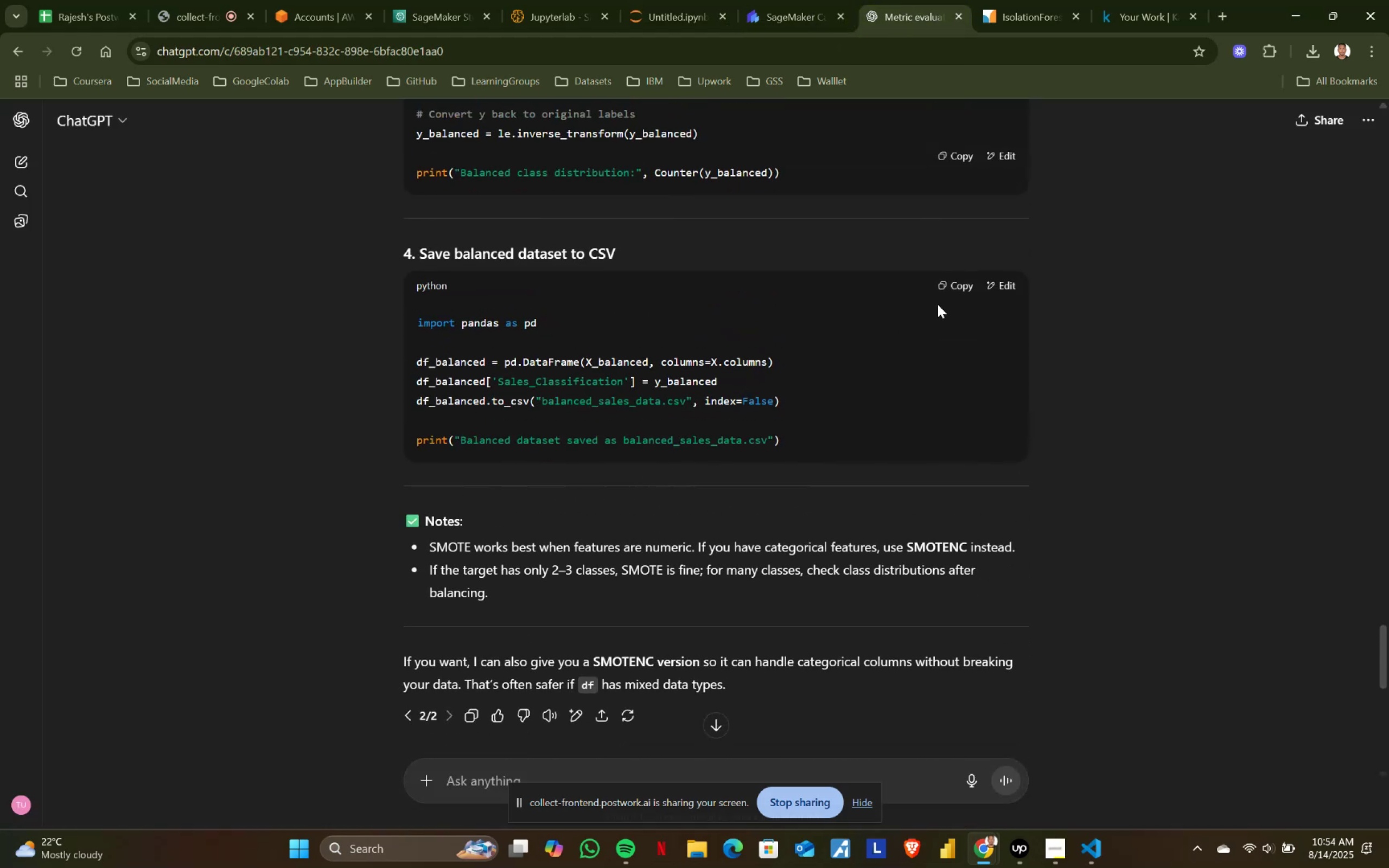 
left_click([948, 284])
 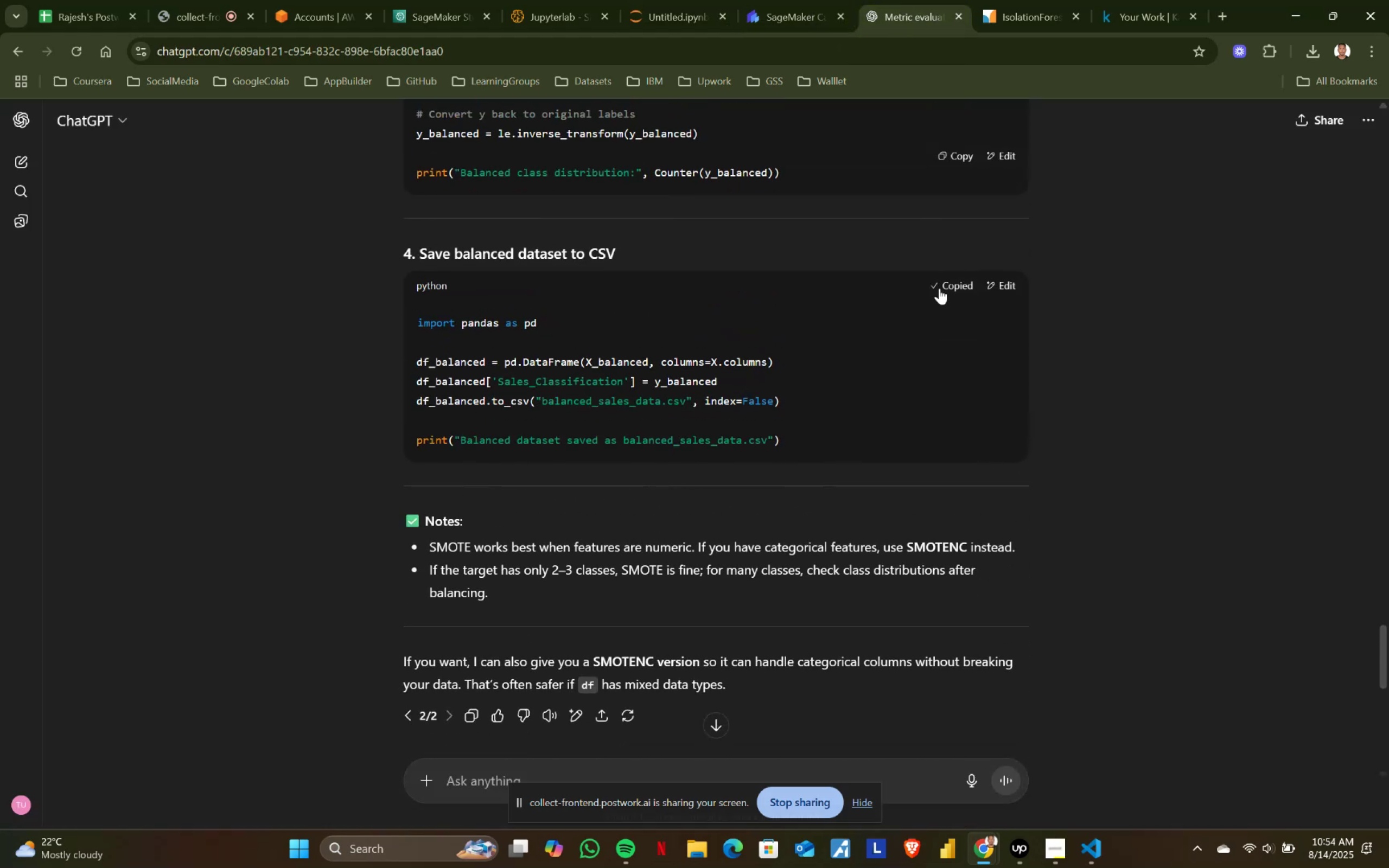 
scroll: coordinate [798, 339], scroll_direction: up, amount: 2.0
 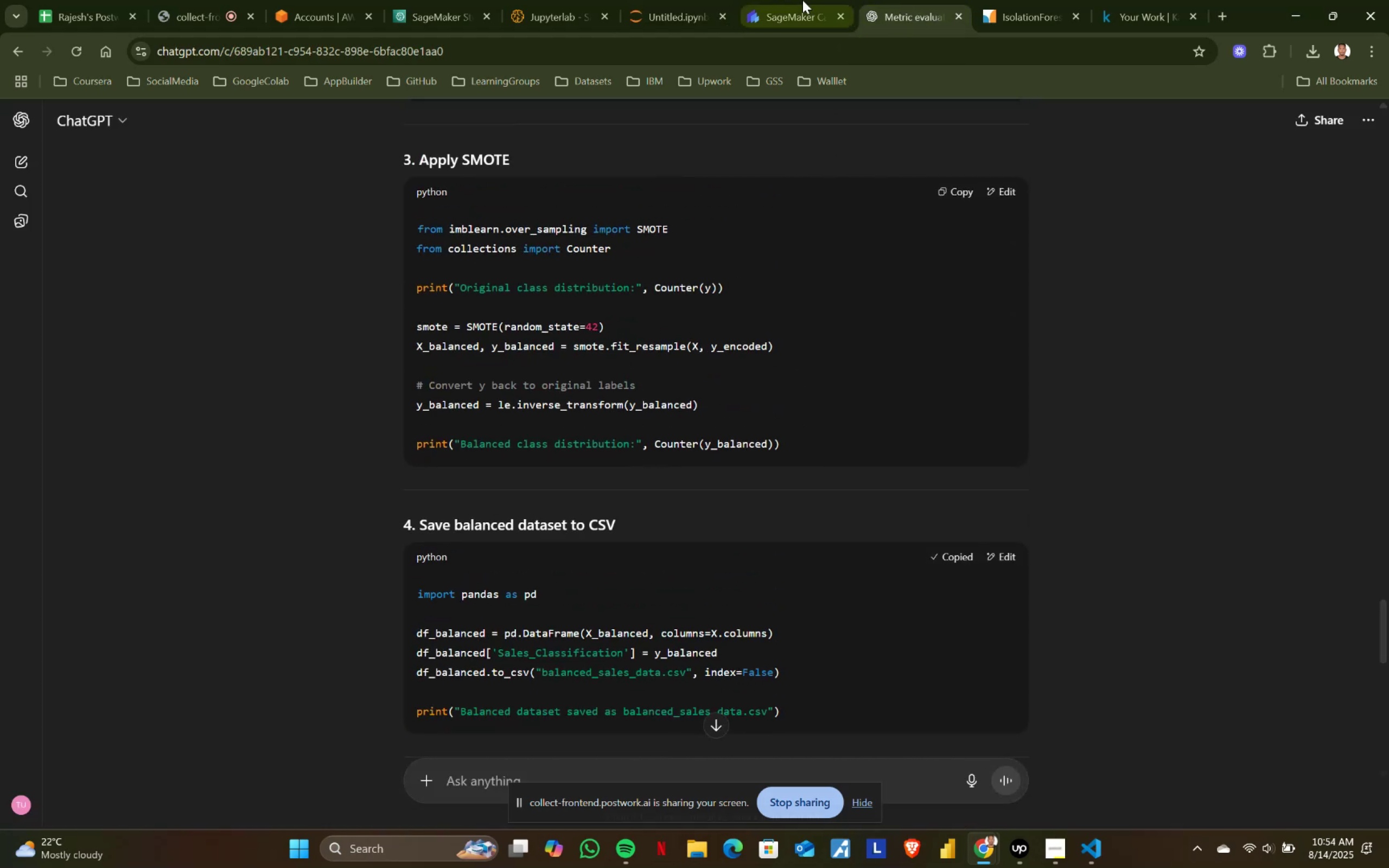 
left_click([685, 0])
 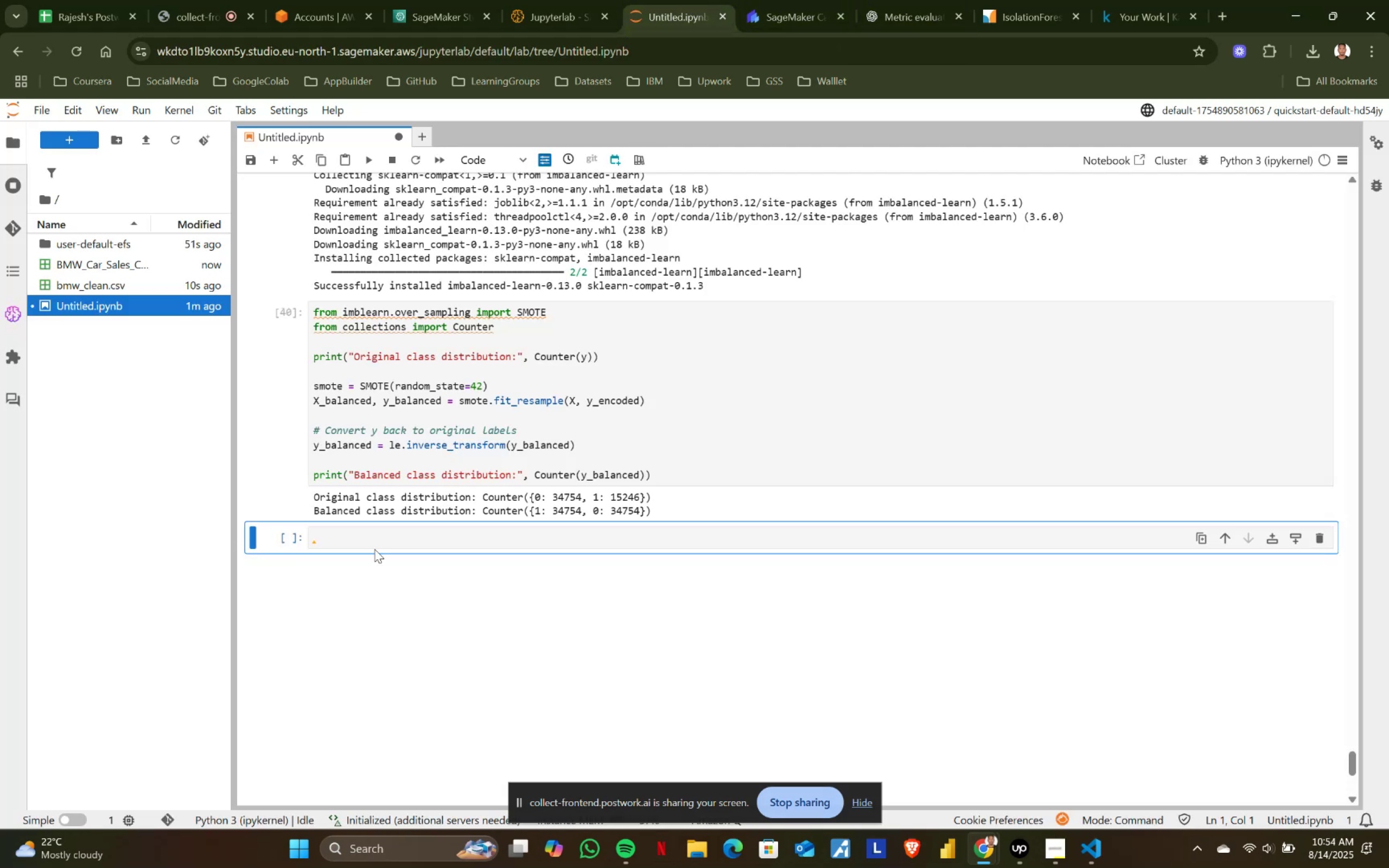 
left_click([383, 541])
 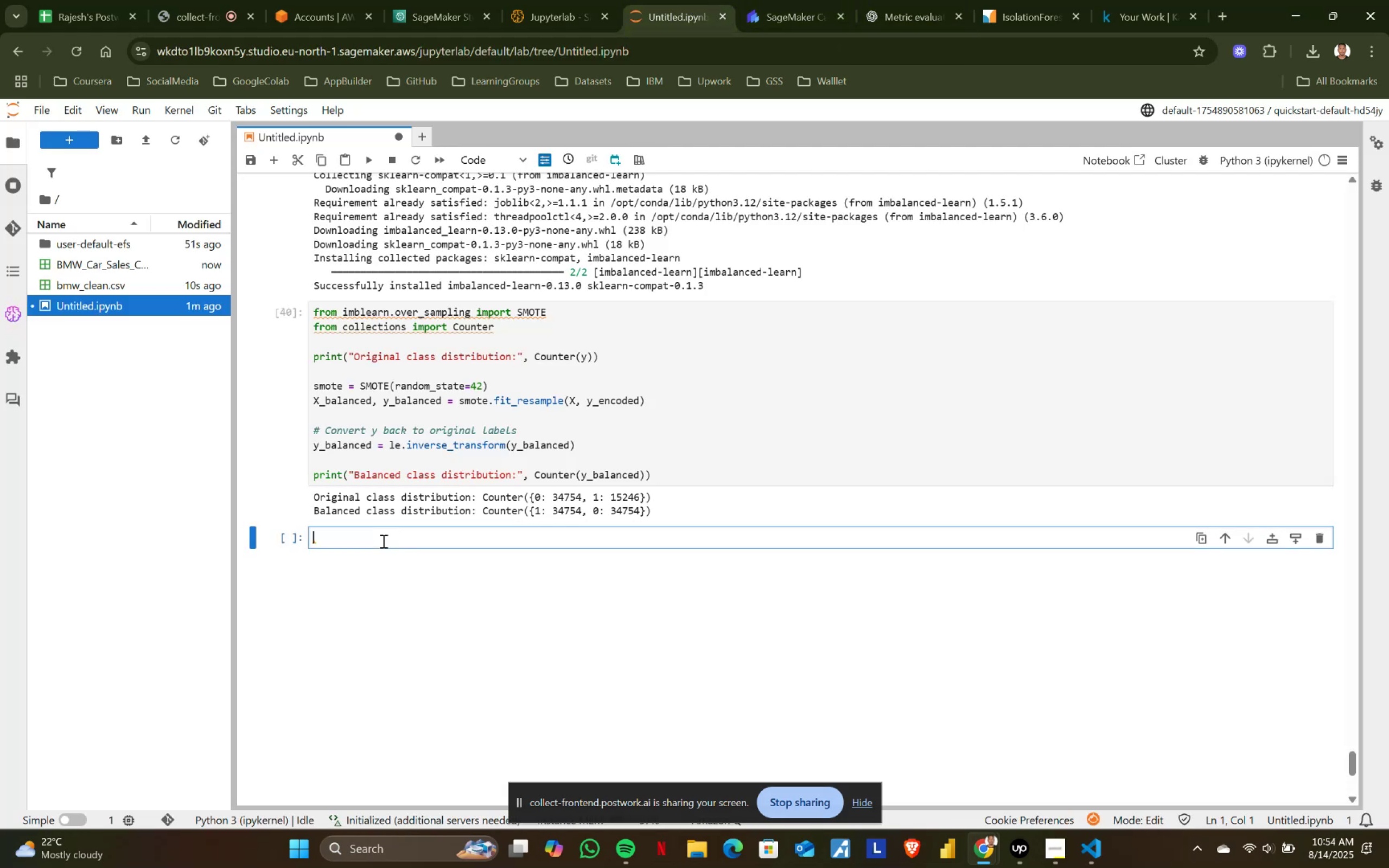 
key(Control+ControlLeft)
 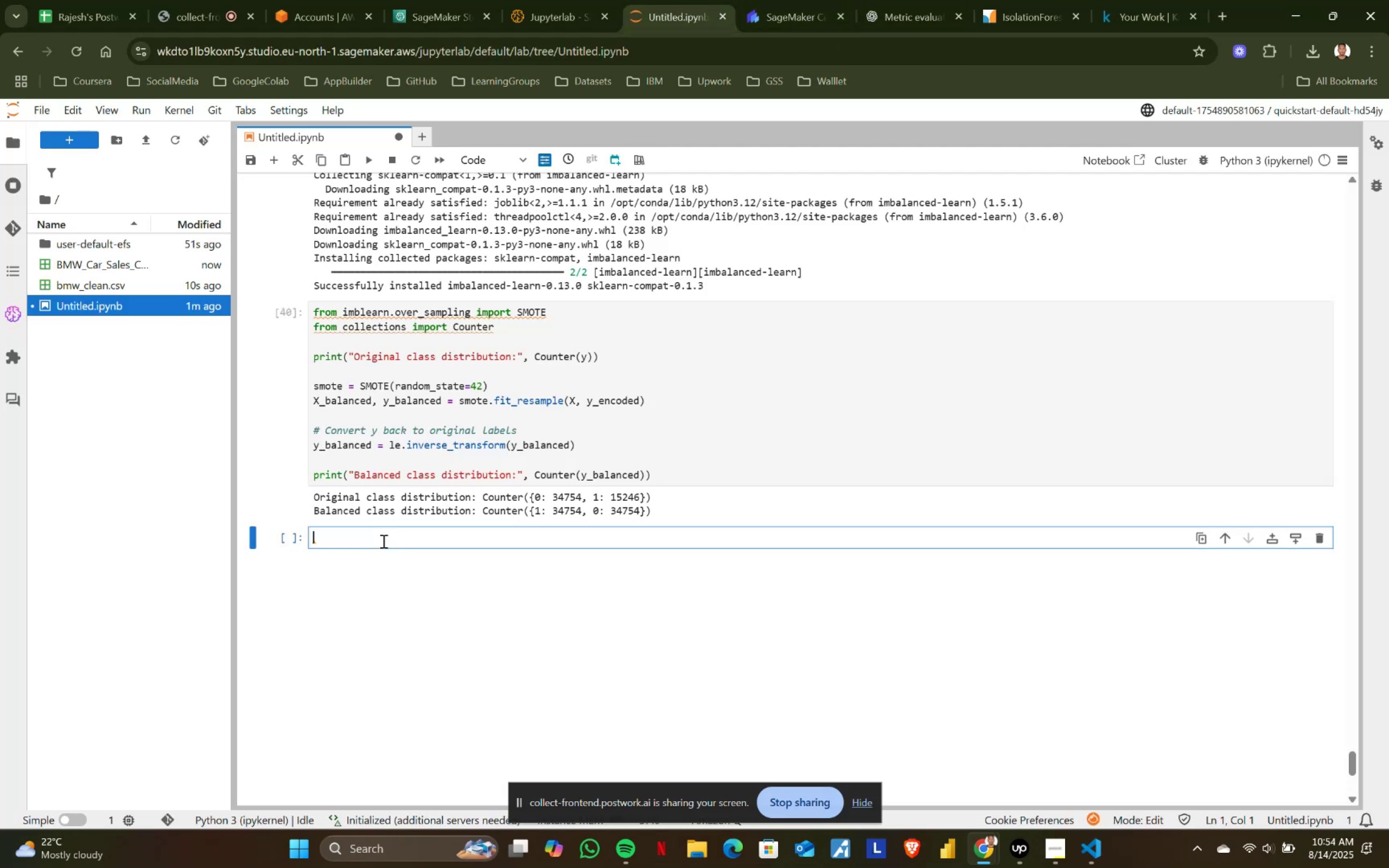 
key(Control+V)
 